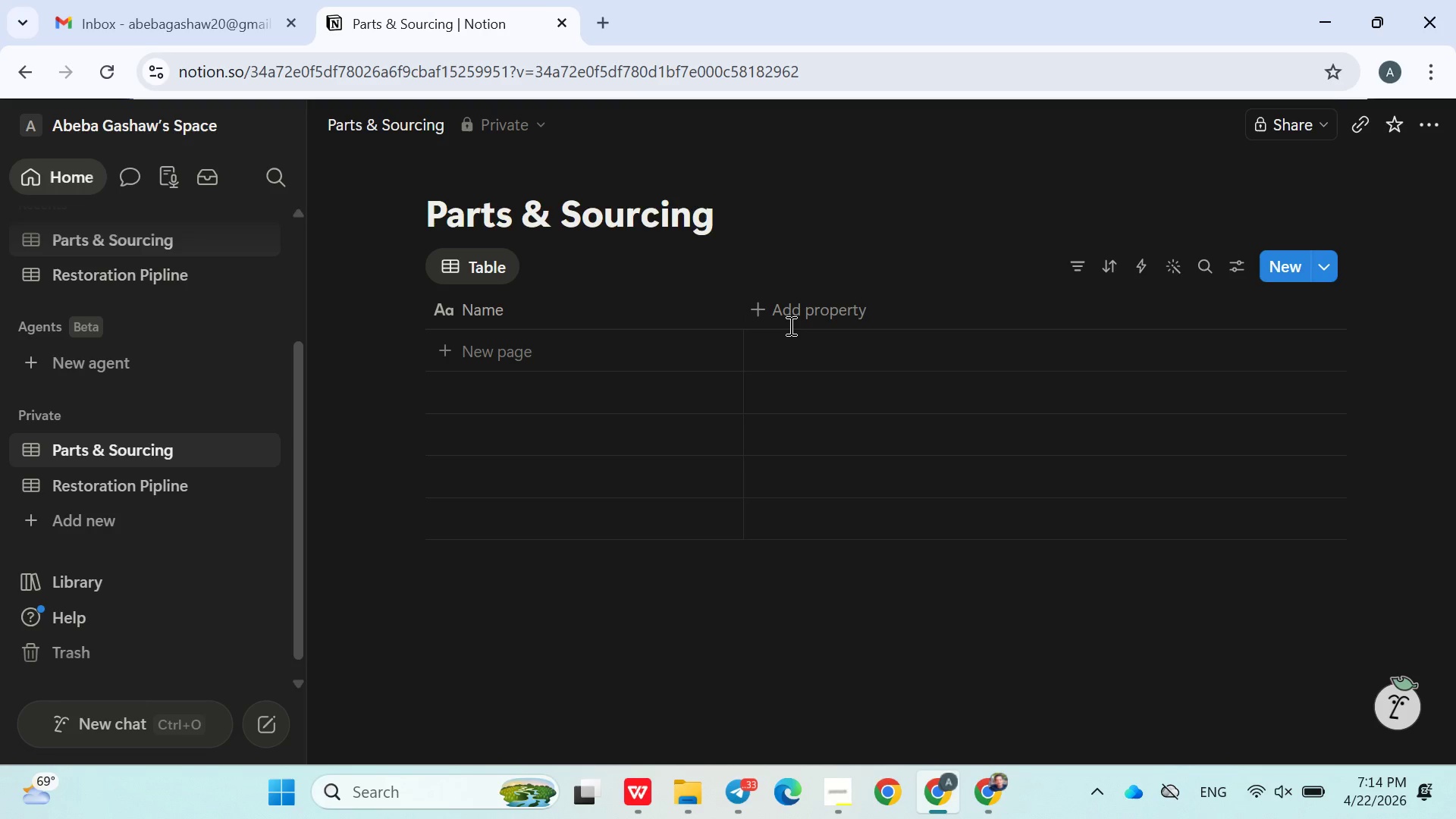 
left_click([790, 308])
 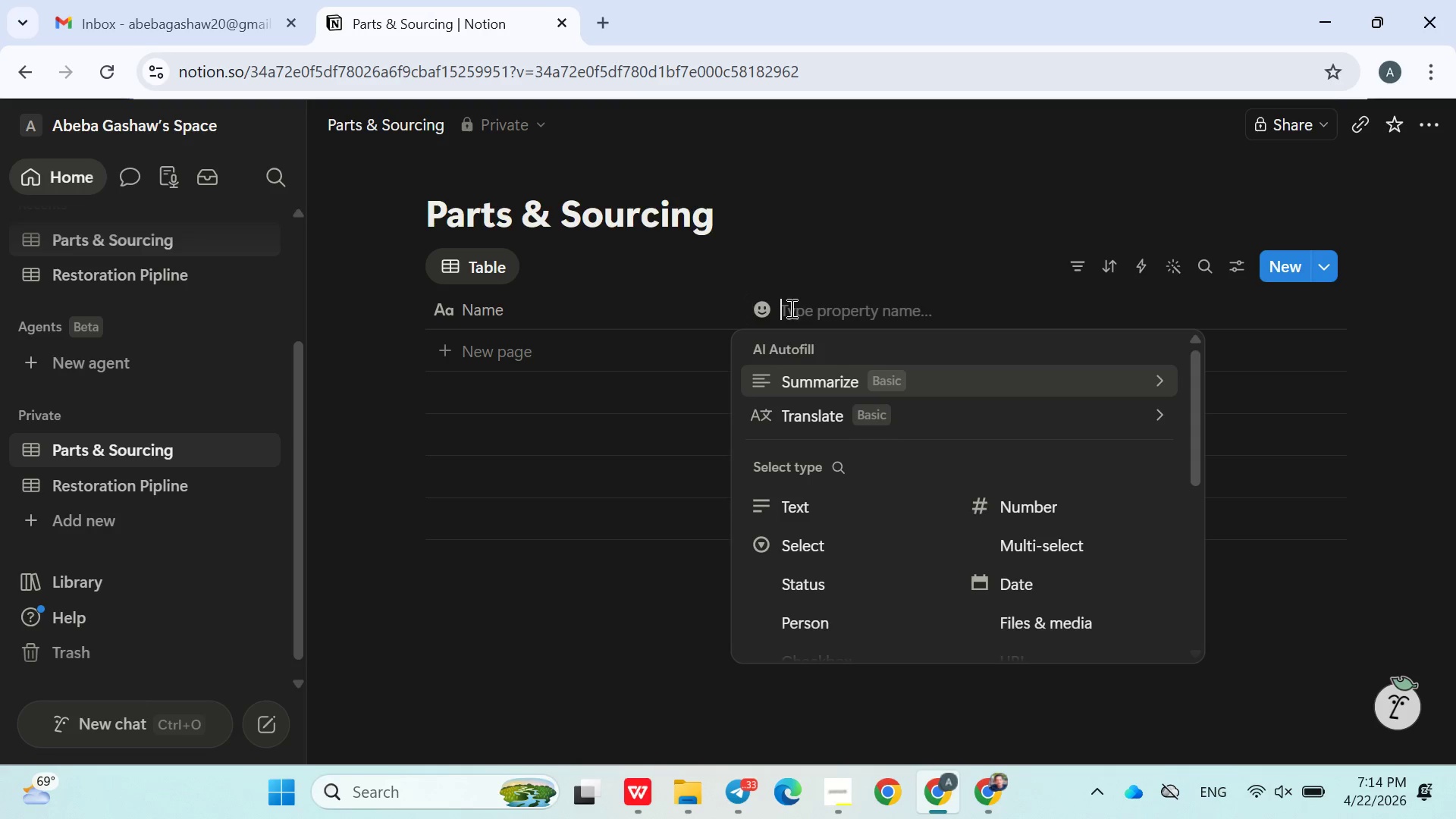 
type(Project)
 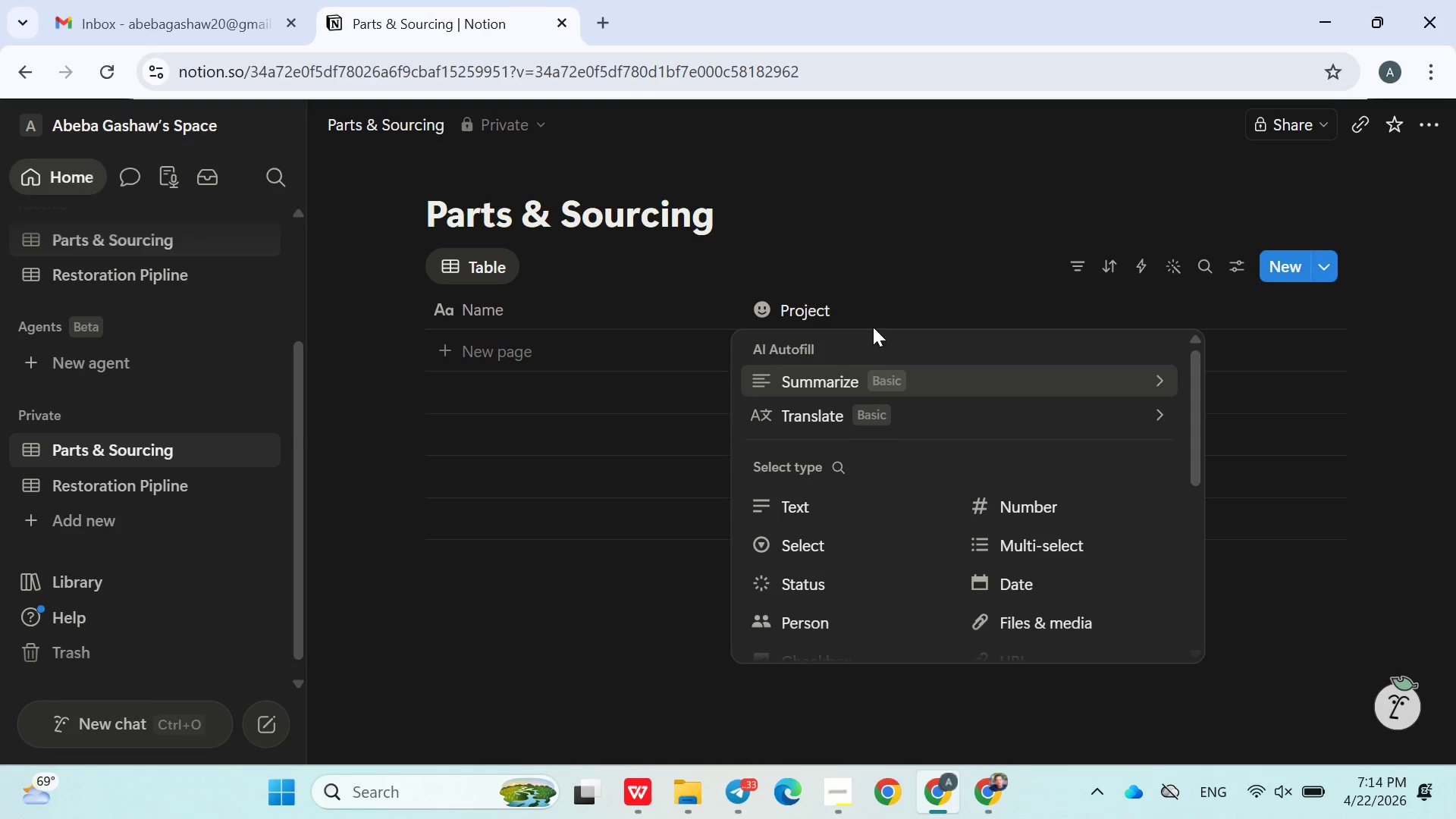 
wait(6.84)
 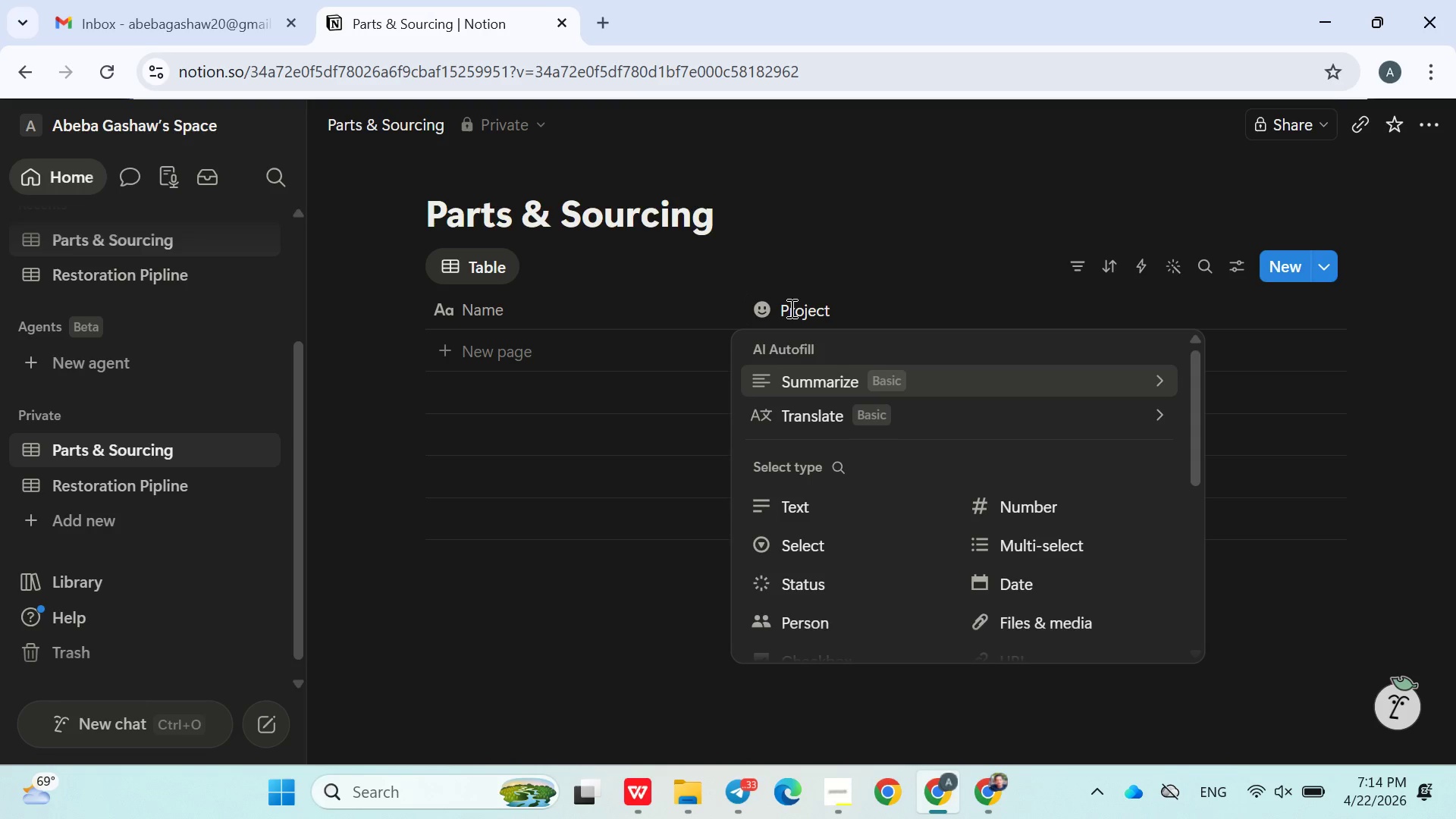 
mouse_move([940, 528])
 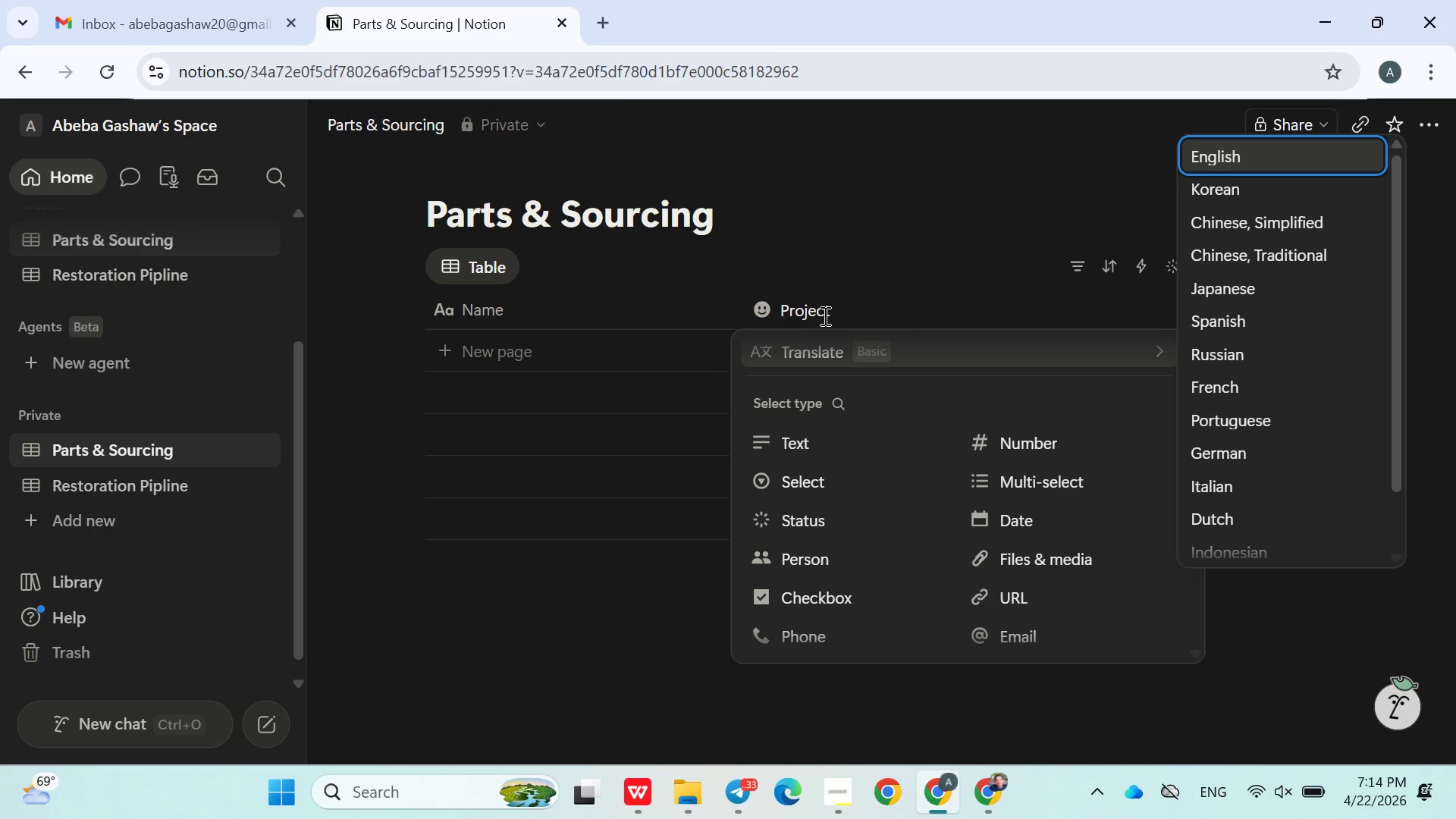 
left_click([793, 262])
 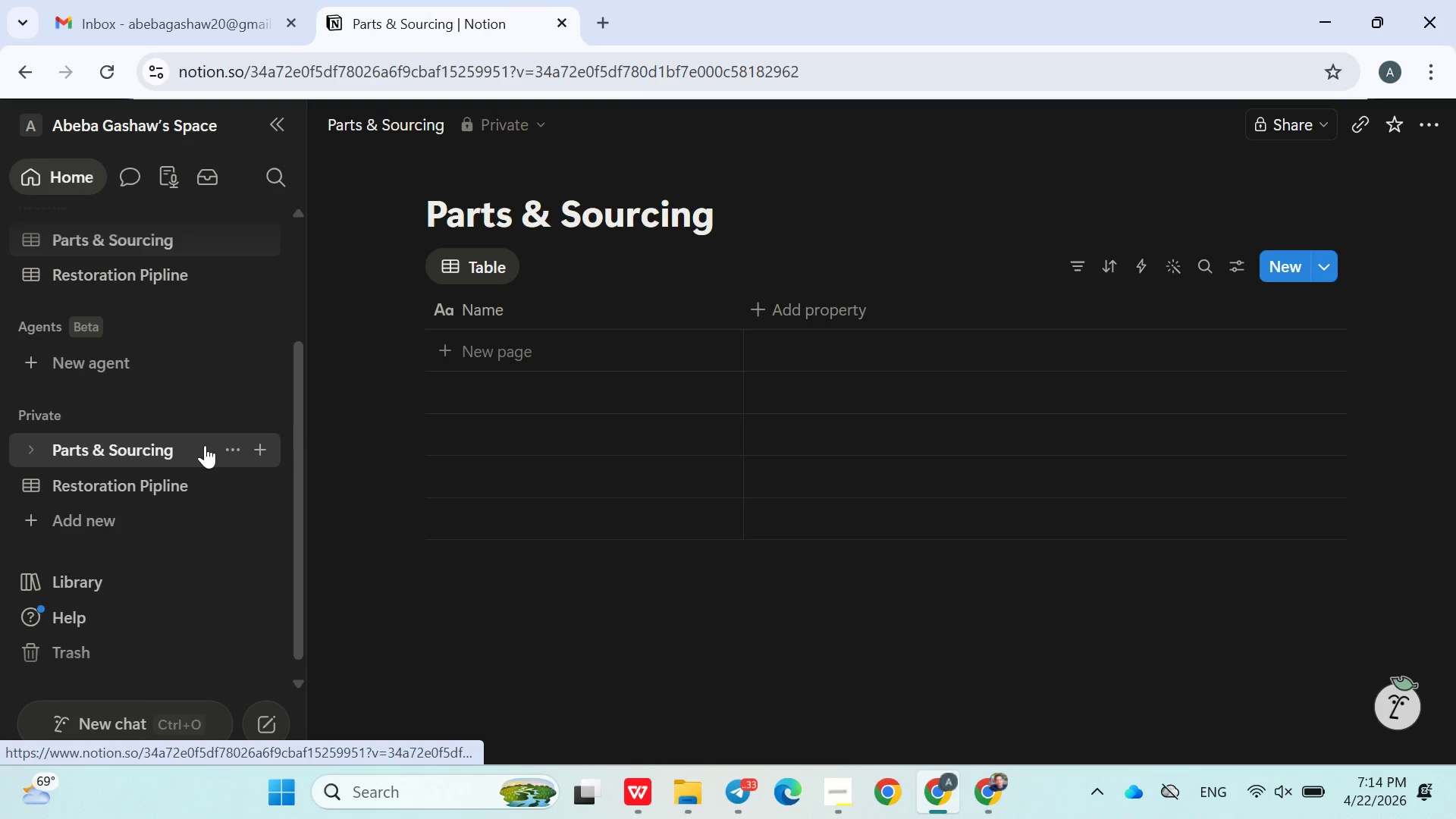 
left_click([141, 477])
 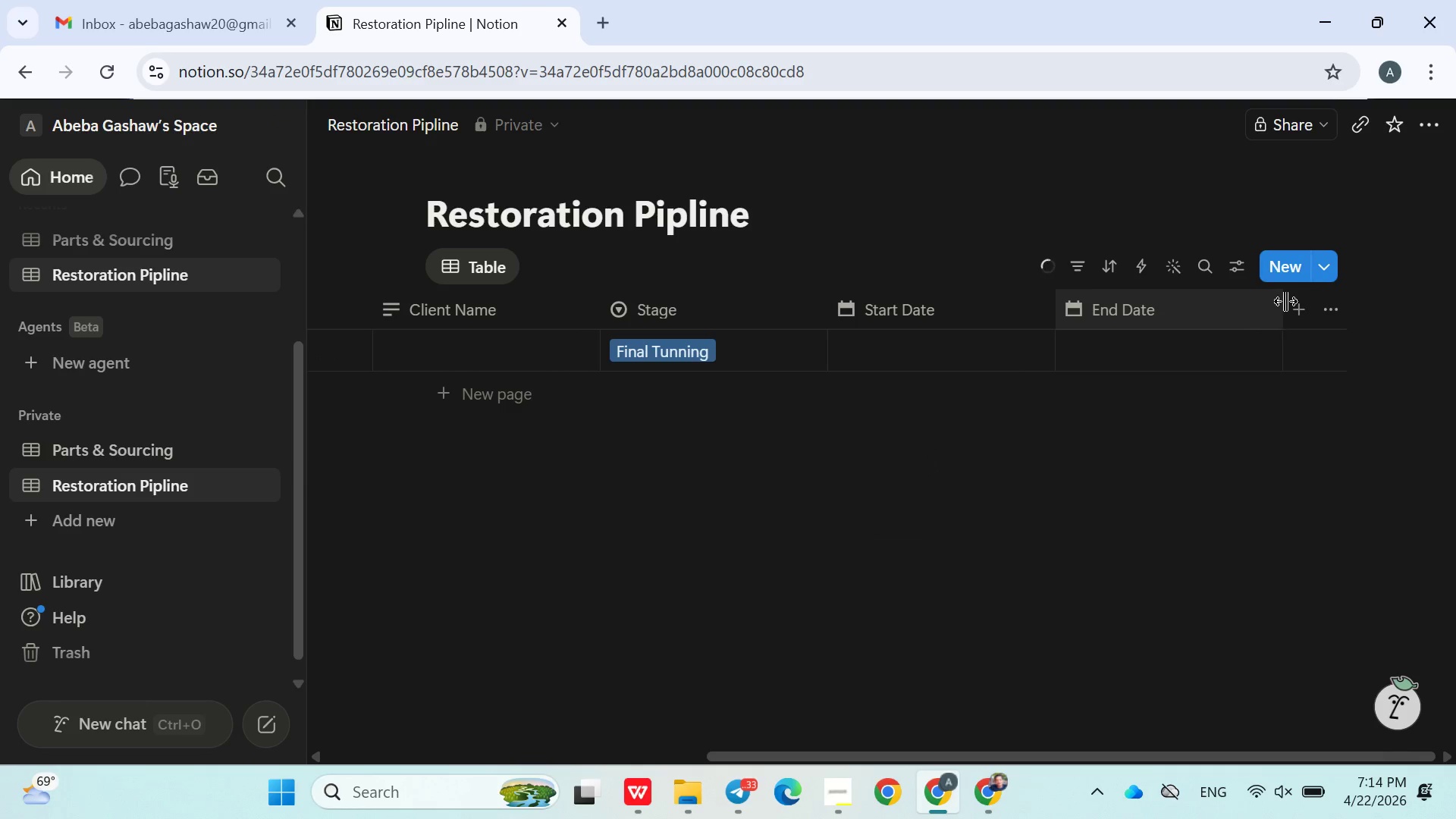 
left_click([1294, 300])
 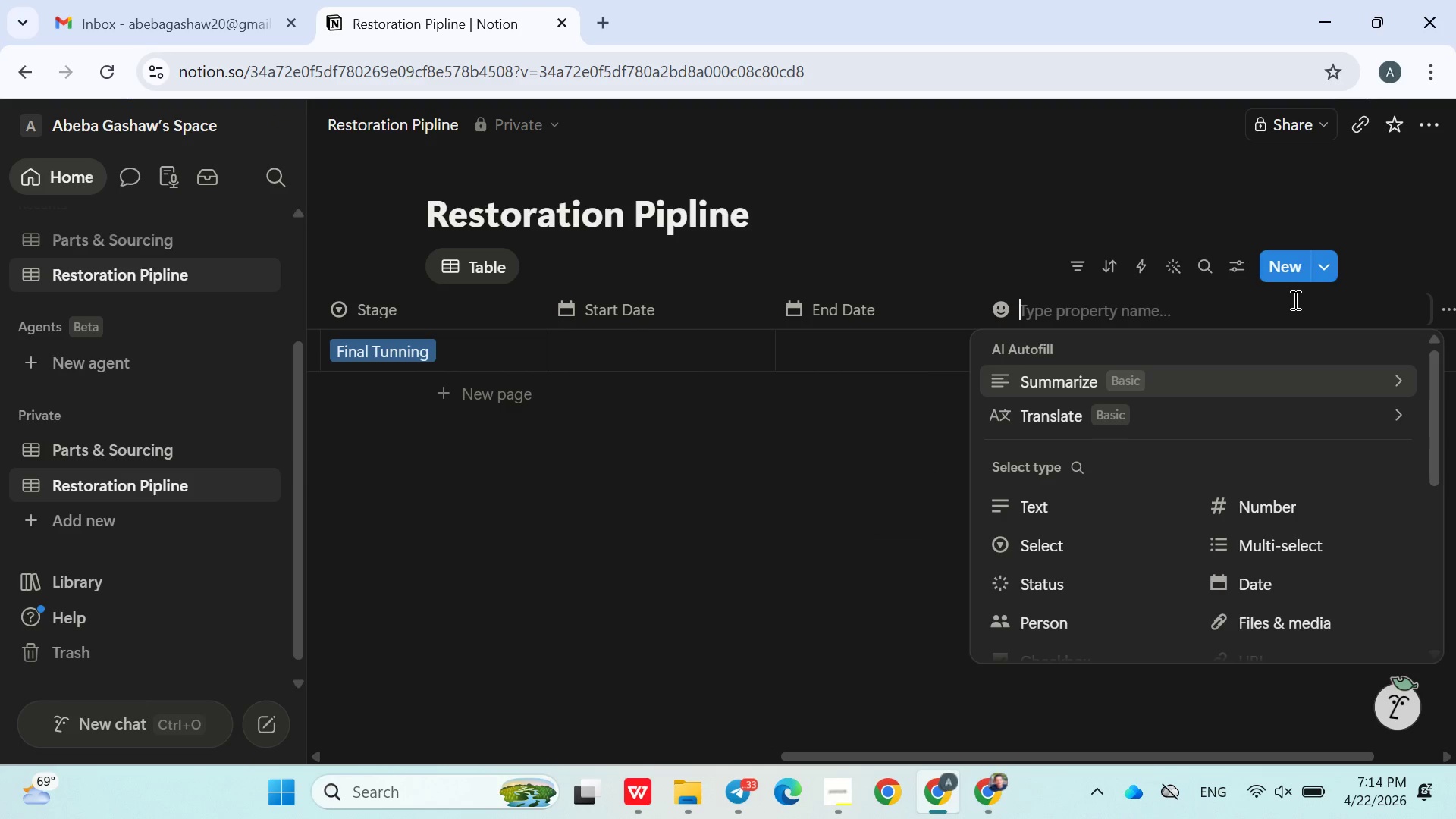 
type(Parts)
 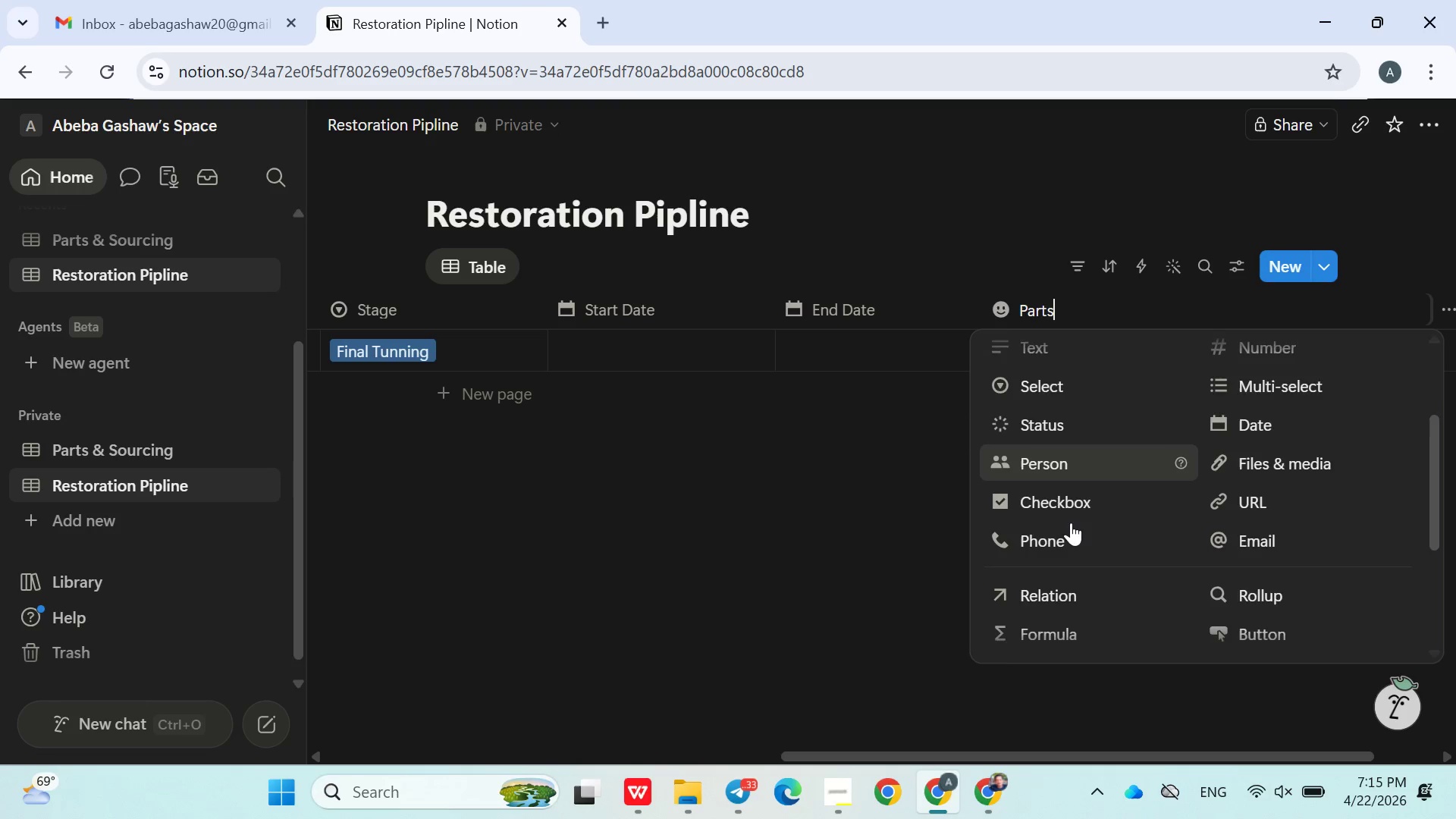 
left_click([1069, 522])
 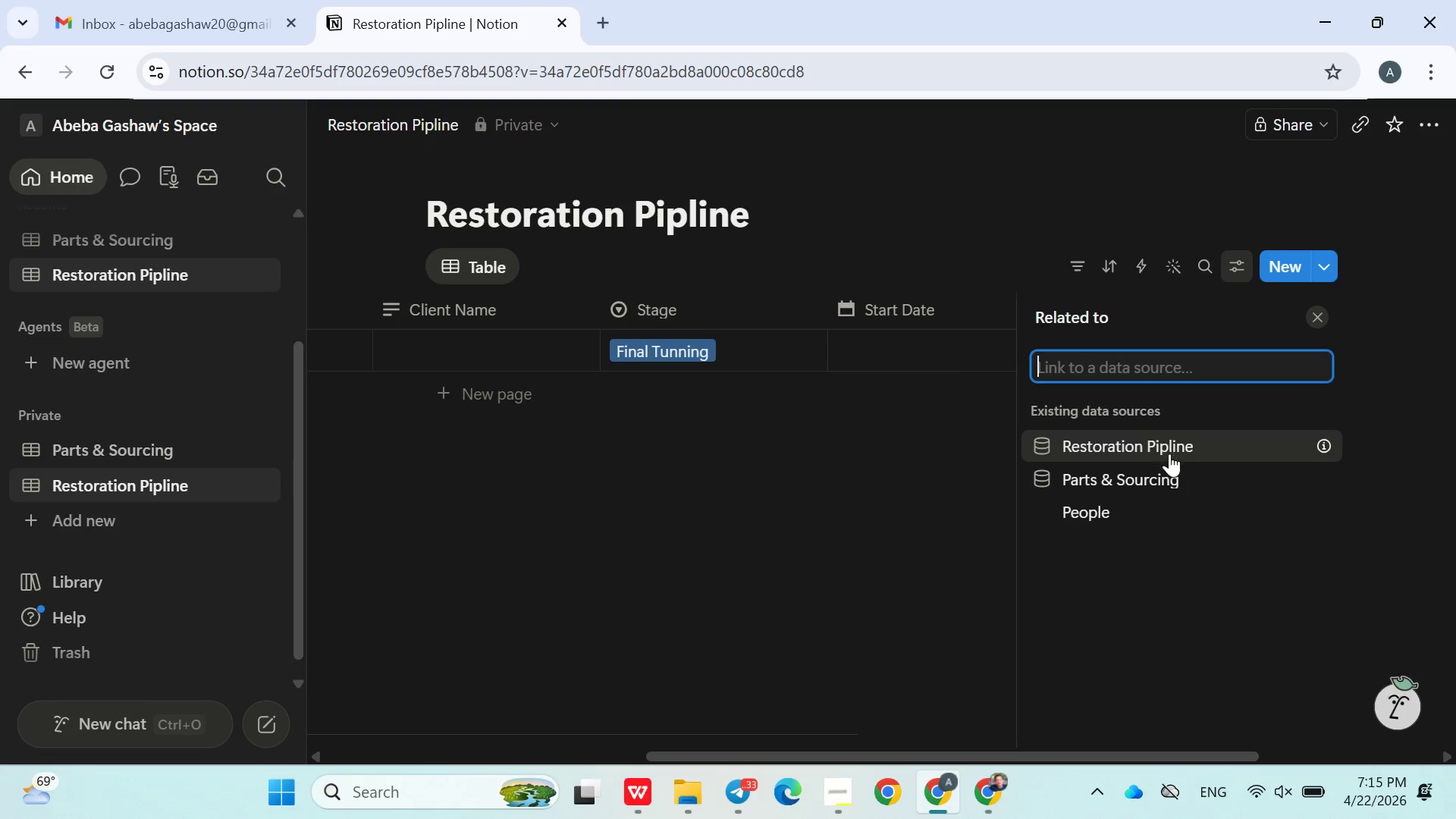 
left_click([1122, 459])
 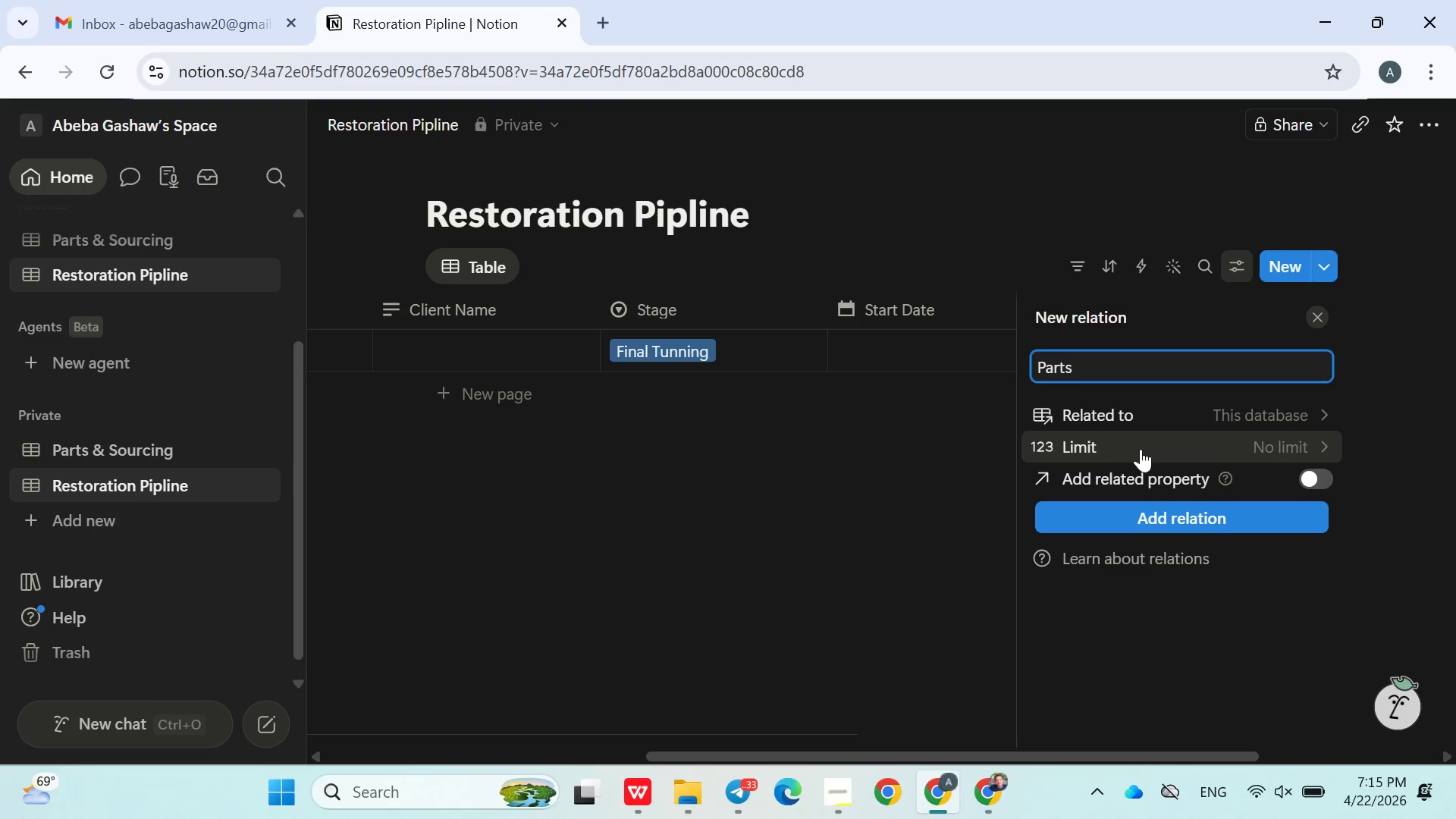 
wait(5.56)
 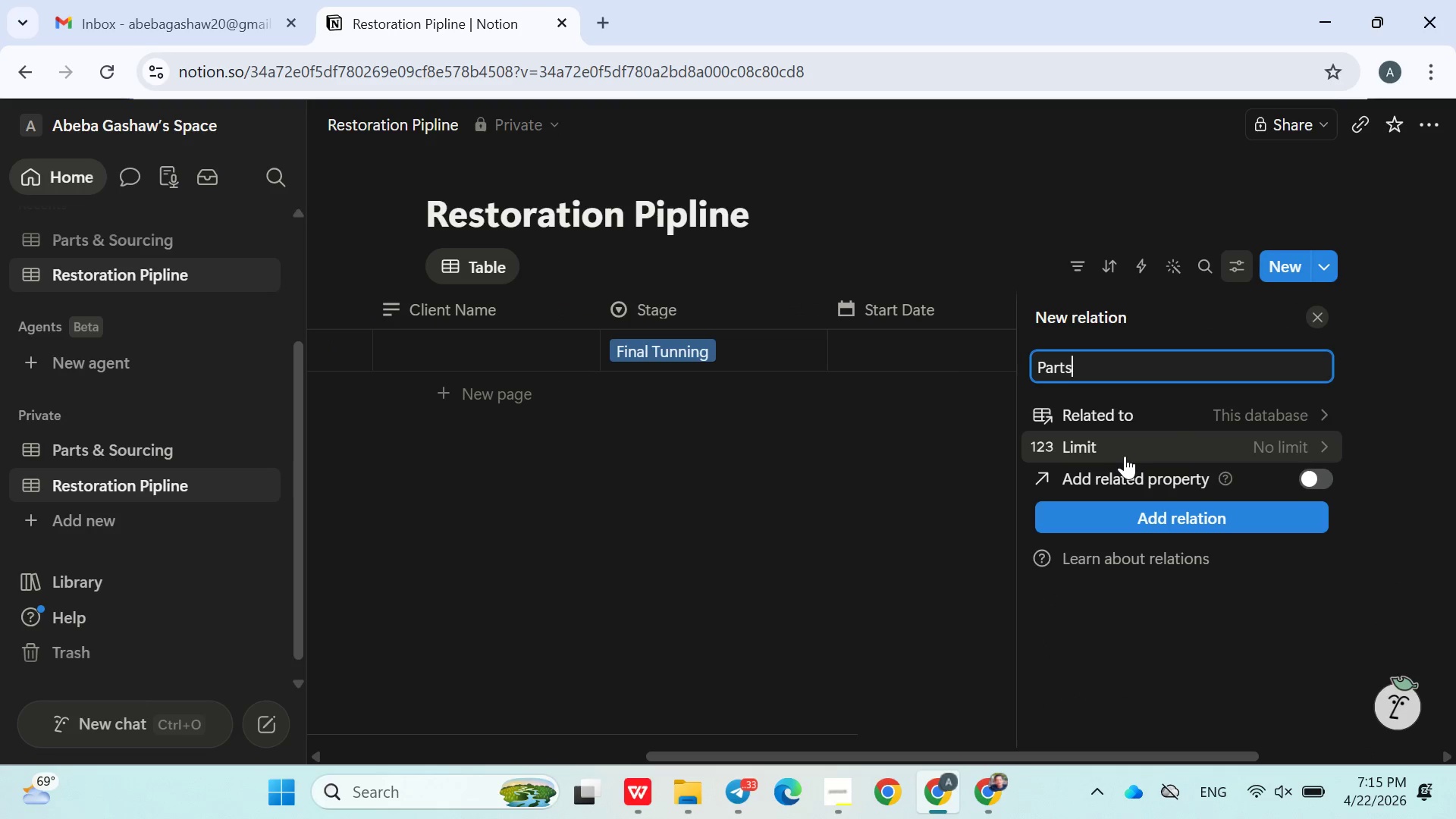 
left_click([1312, 476])
 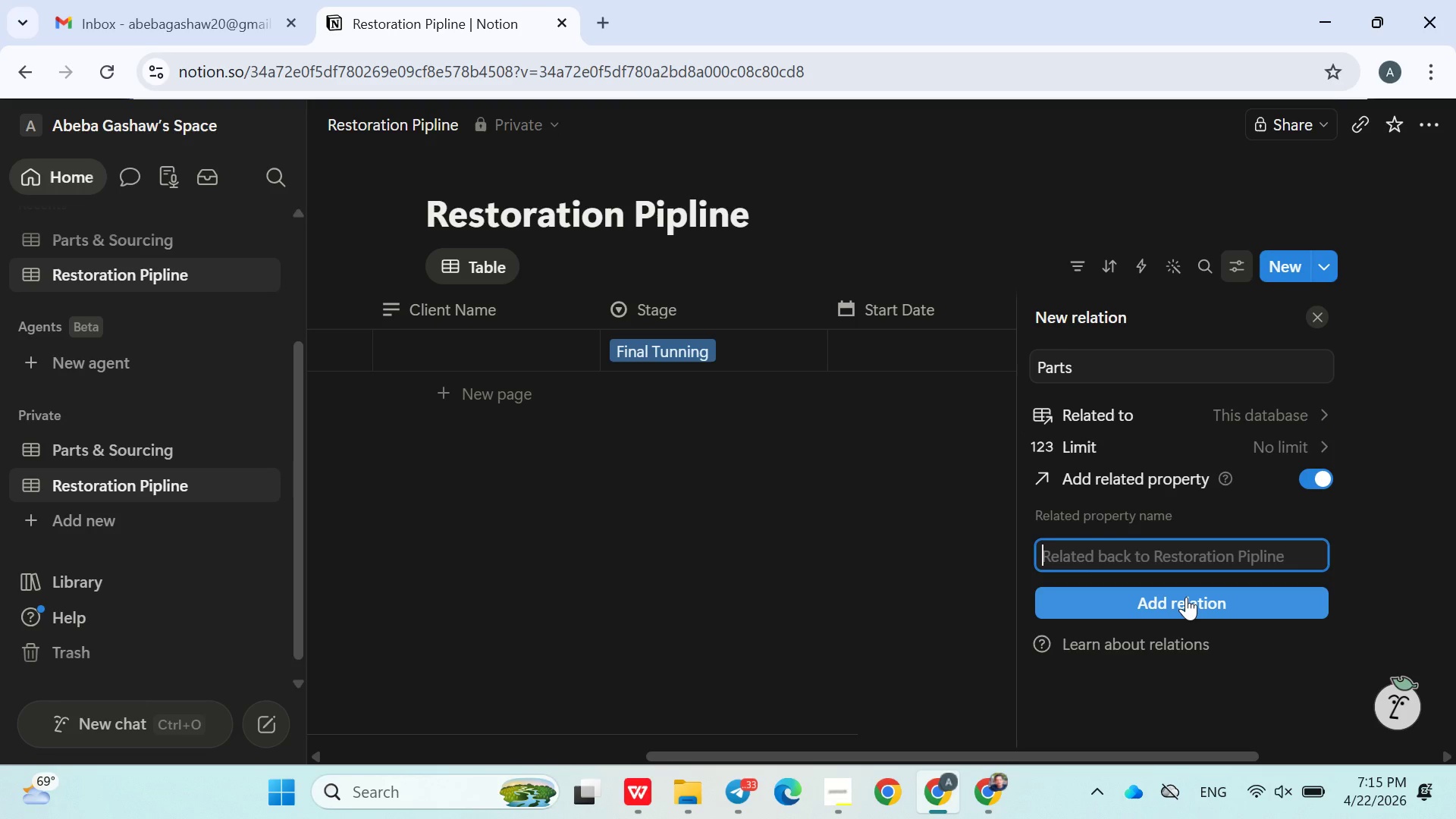 
key(Shift+P)
 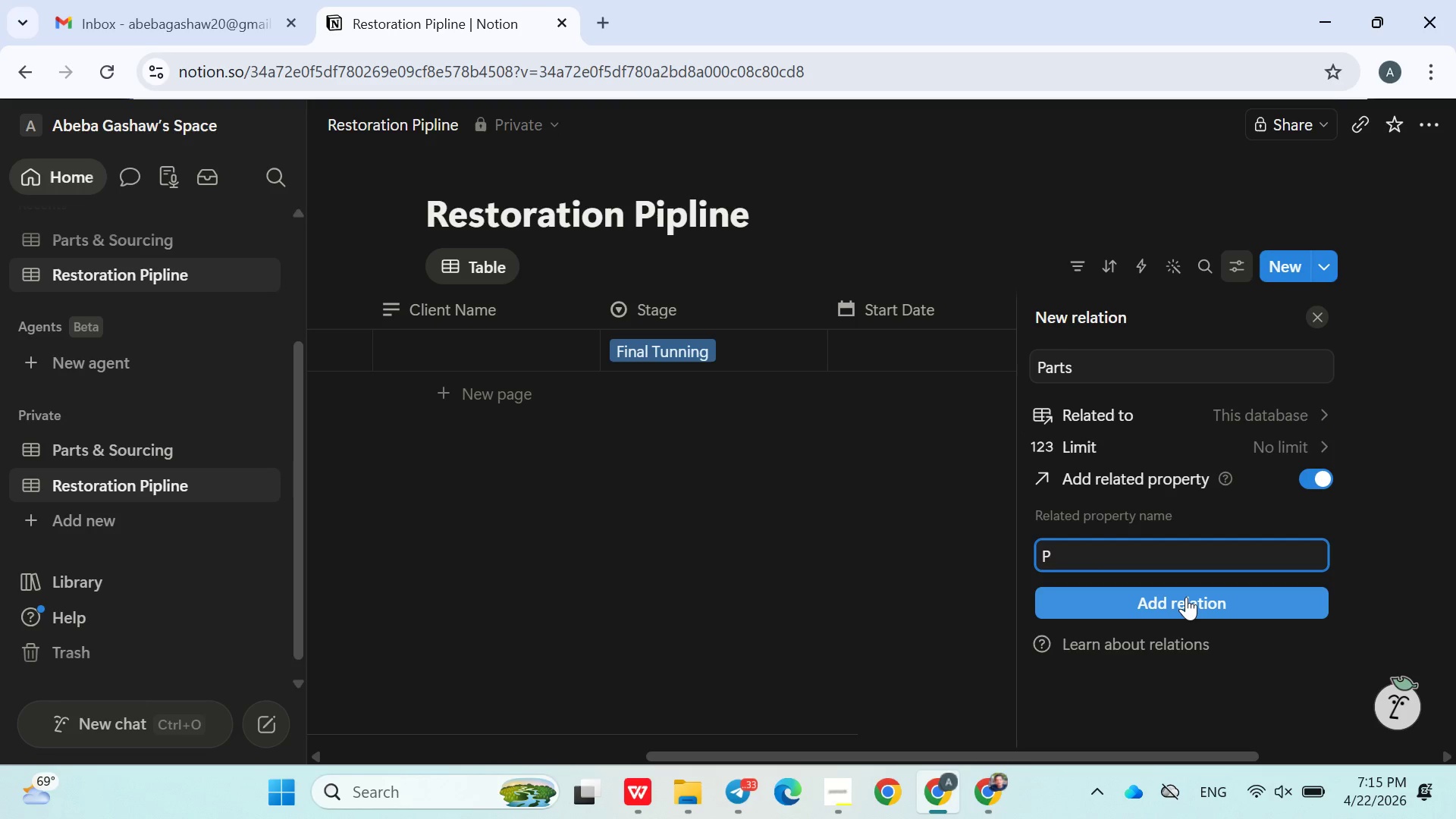 
type(roject)
 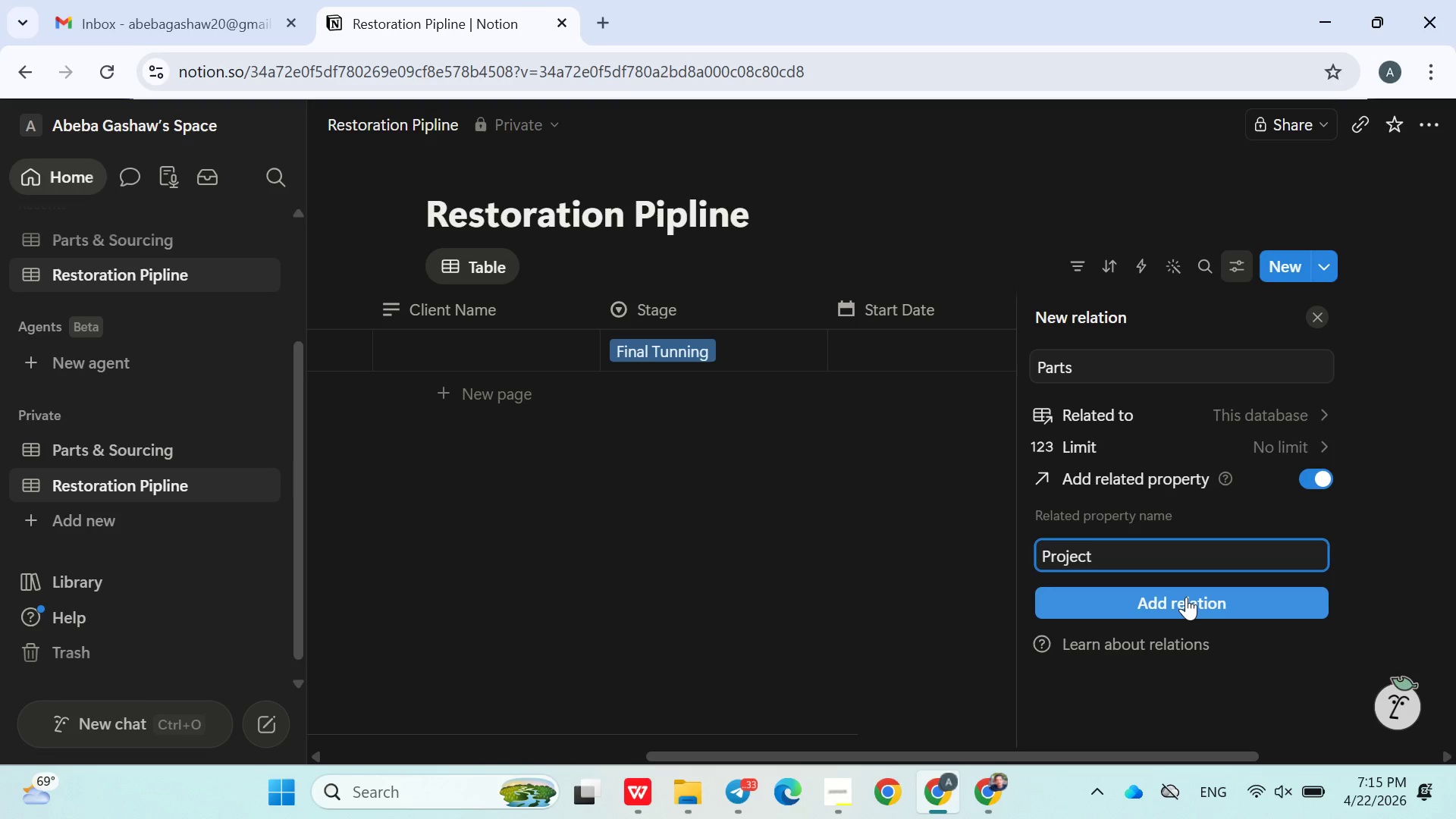 
right_click([1186, 597])
 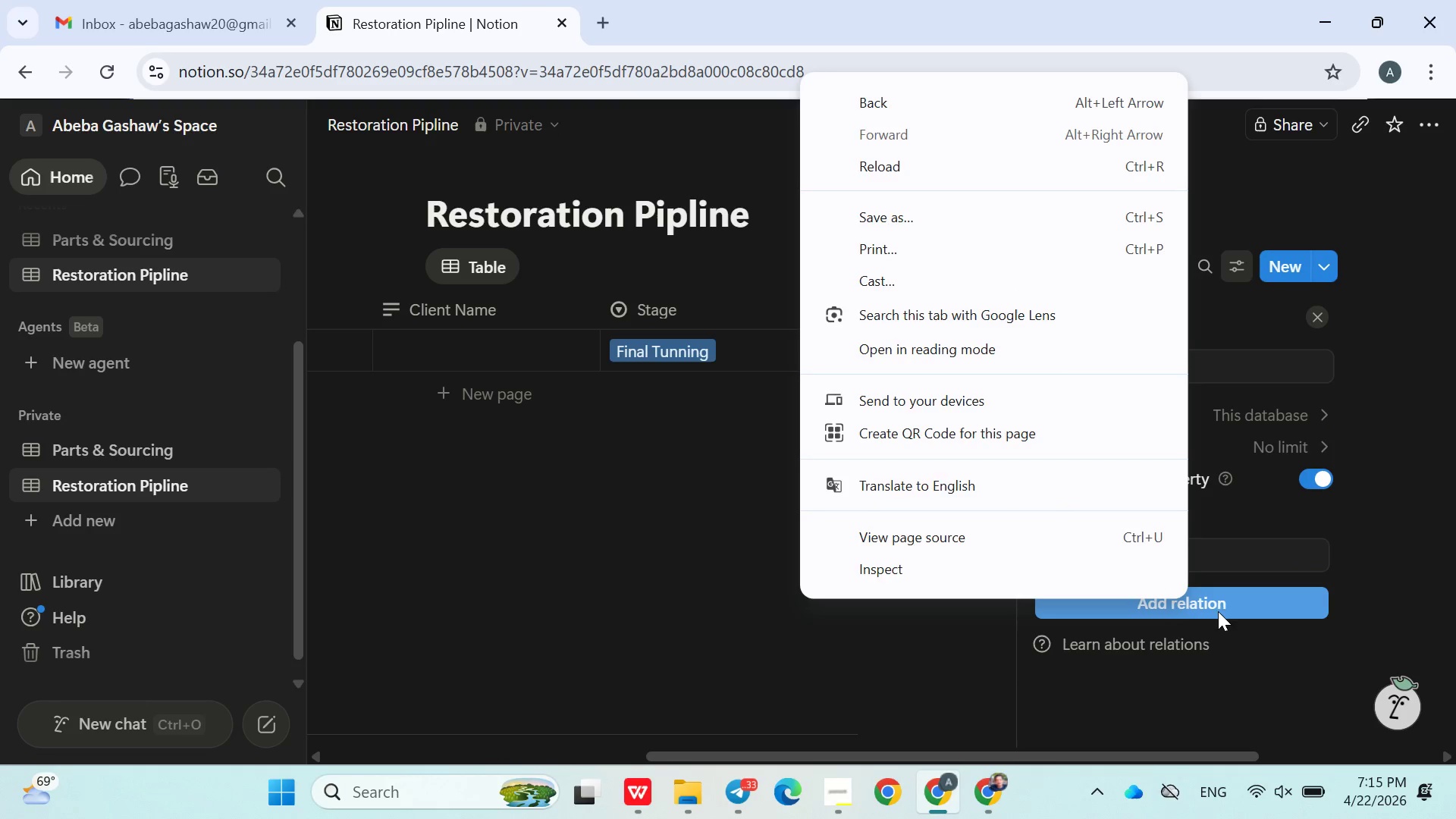 
left_click([1229, 603])
 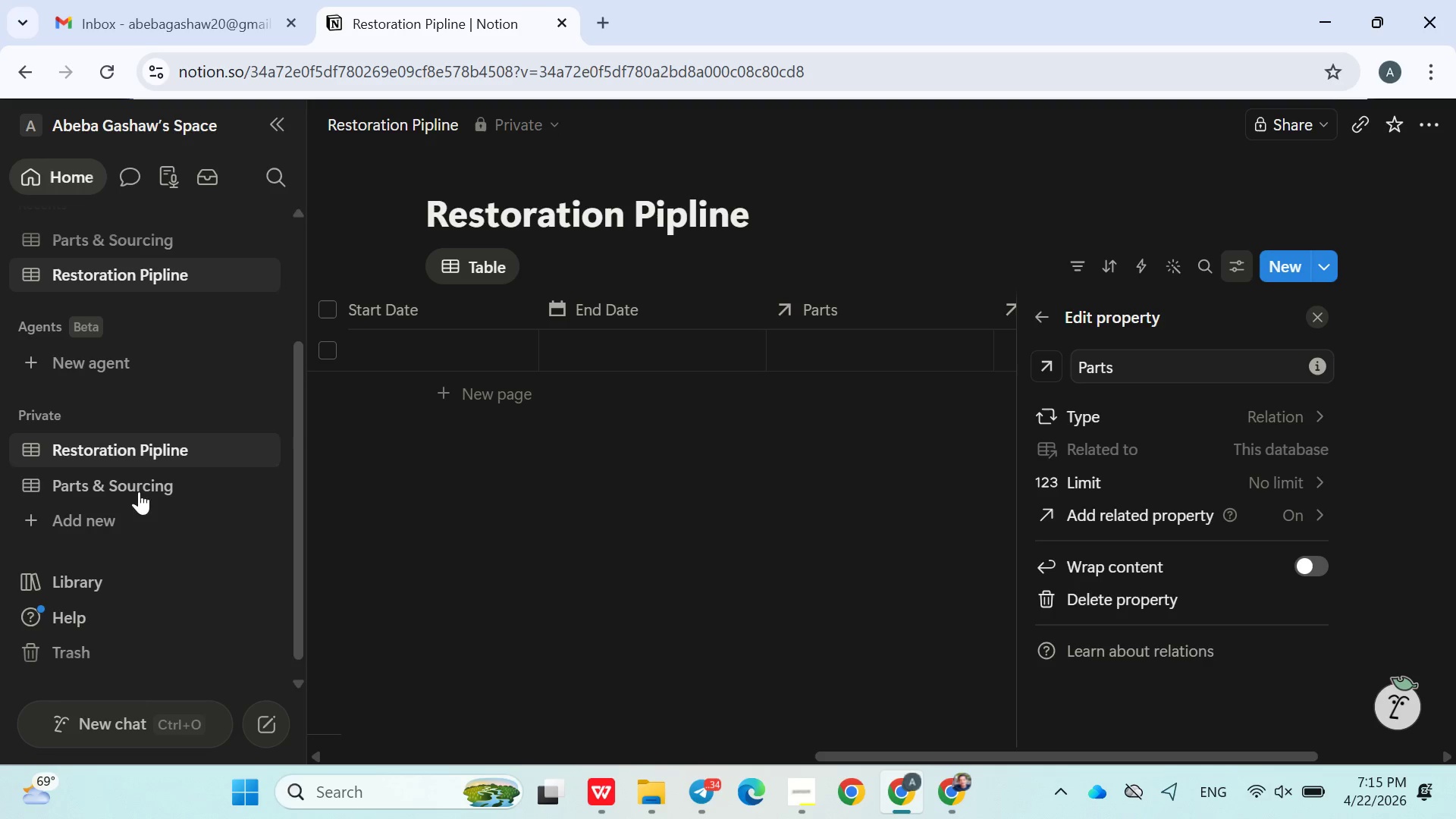 
left_click([126, 485])
 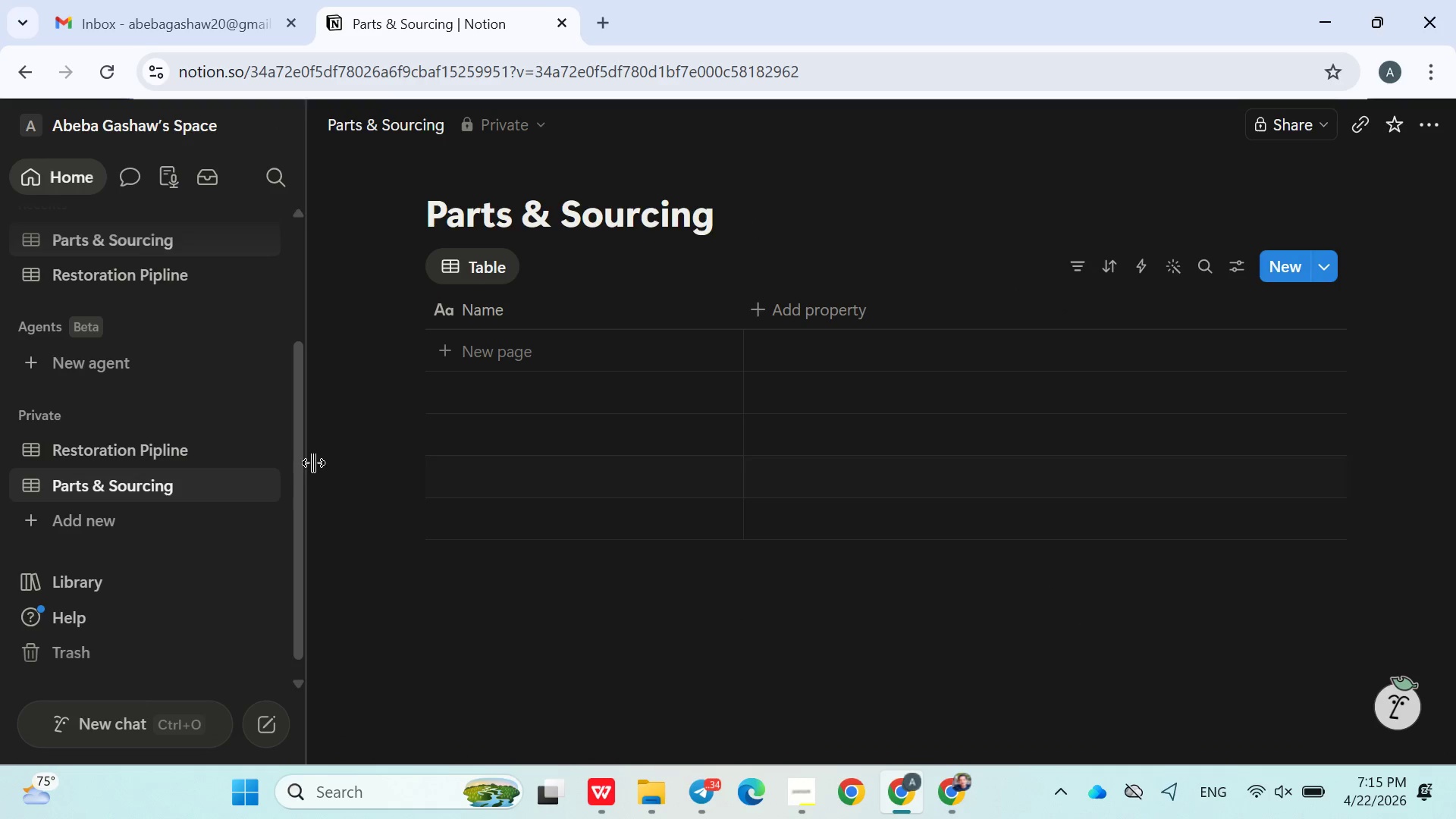 
wait(6.59)
 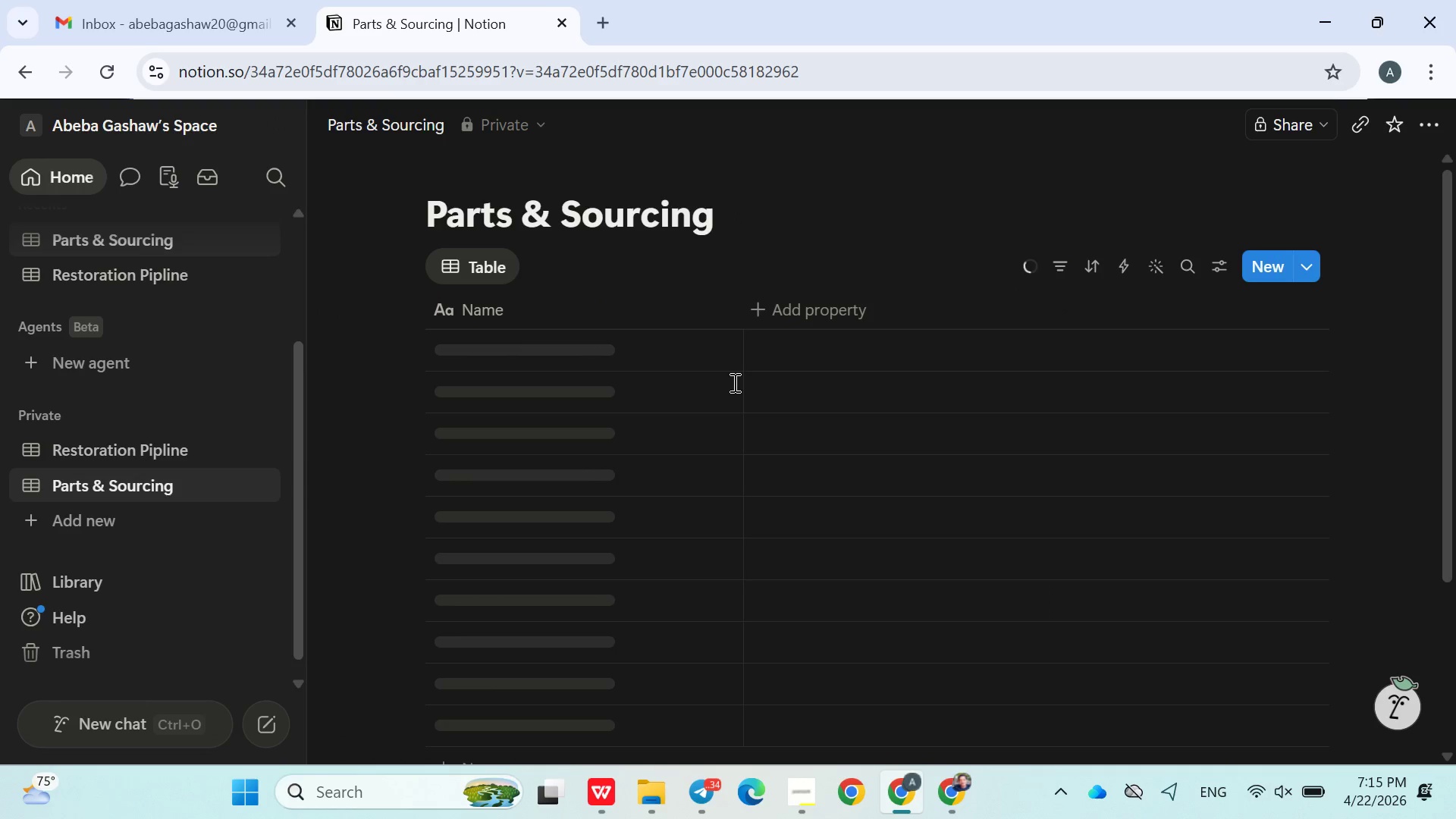 
left_click([199, 463])
 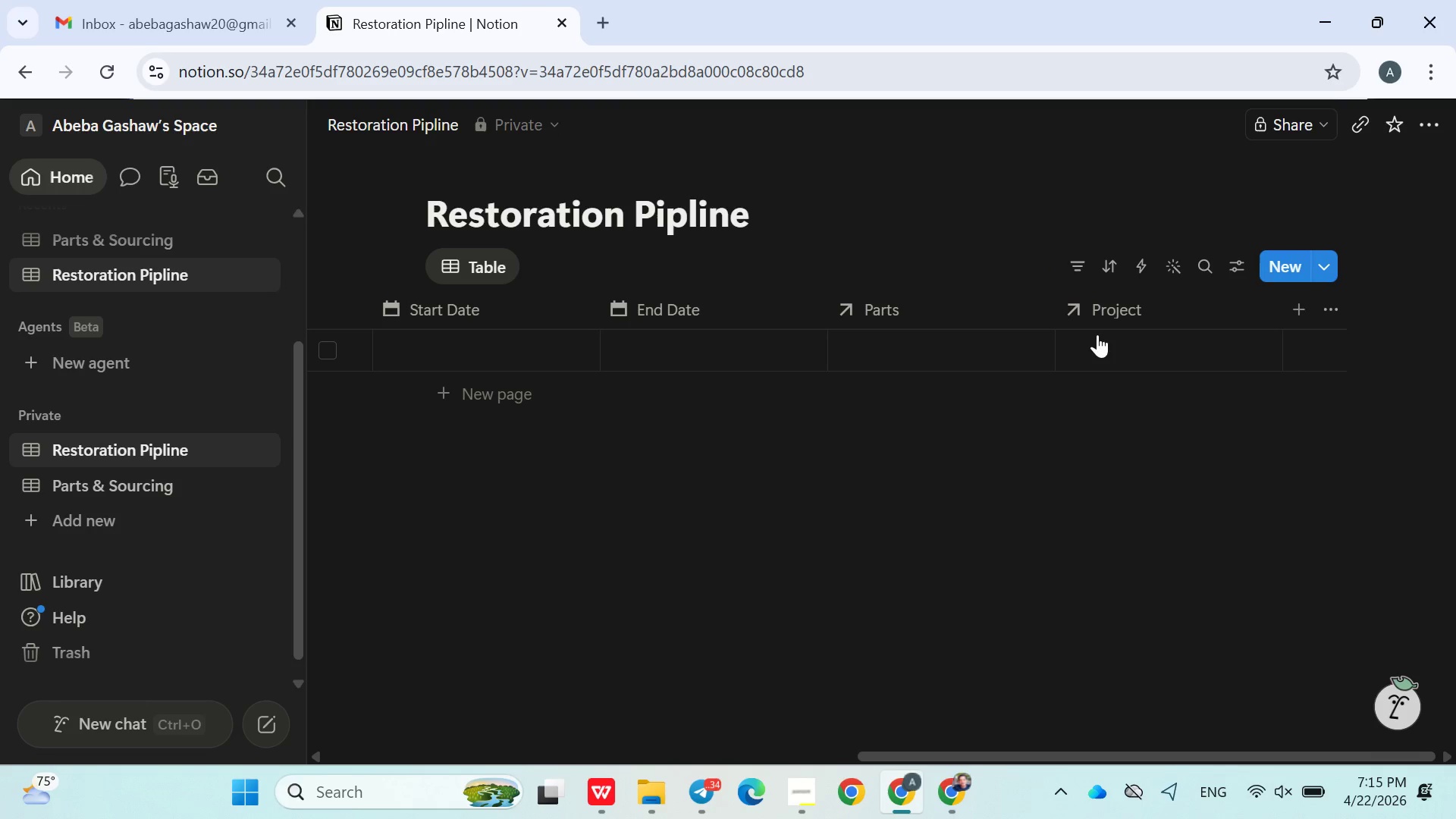 
wait(5.59)
 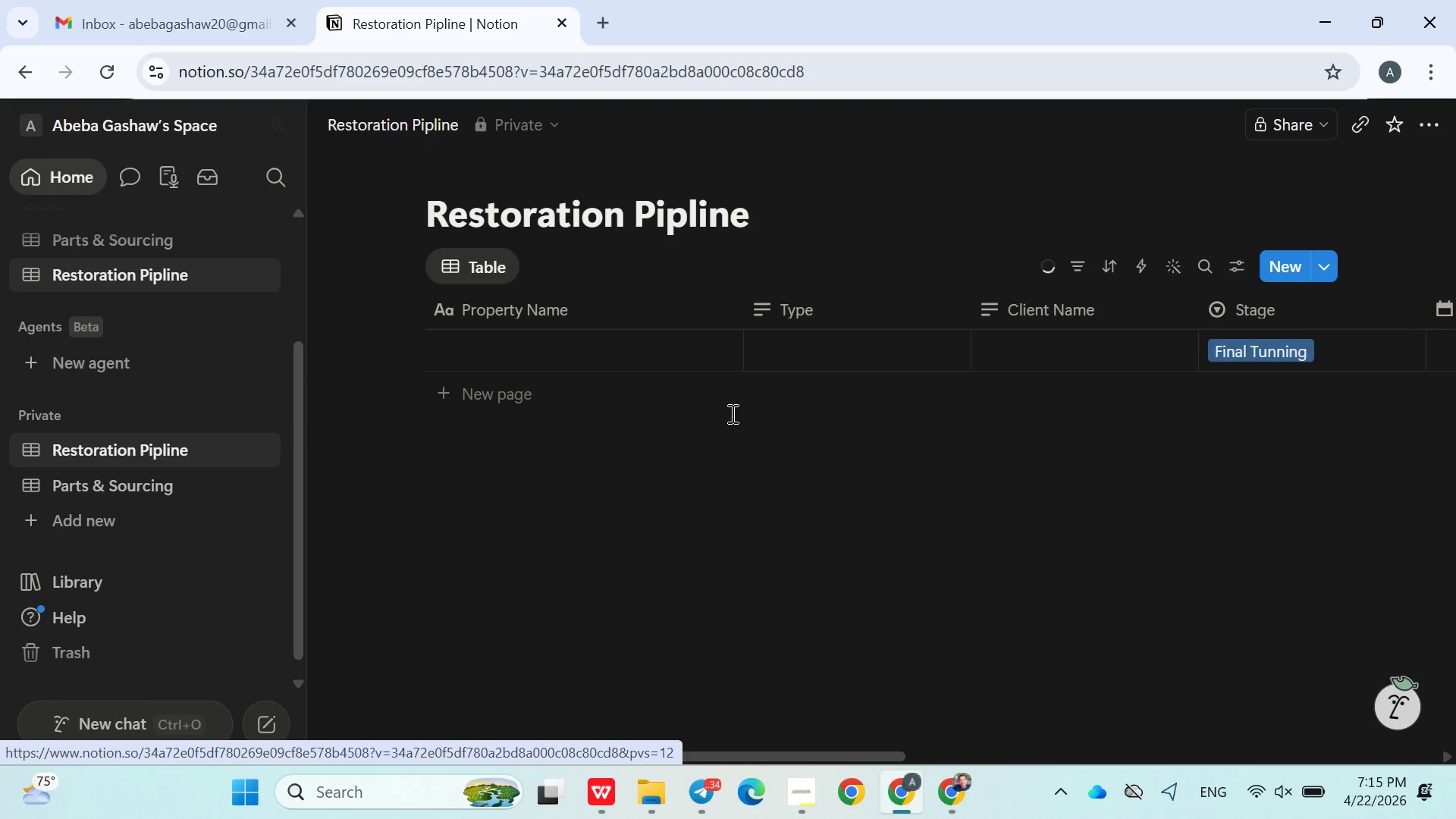 
left_click([943, 346])
 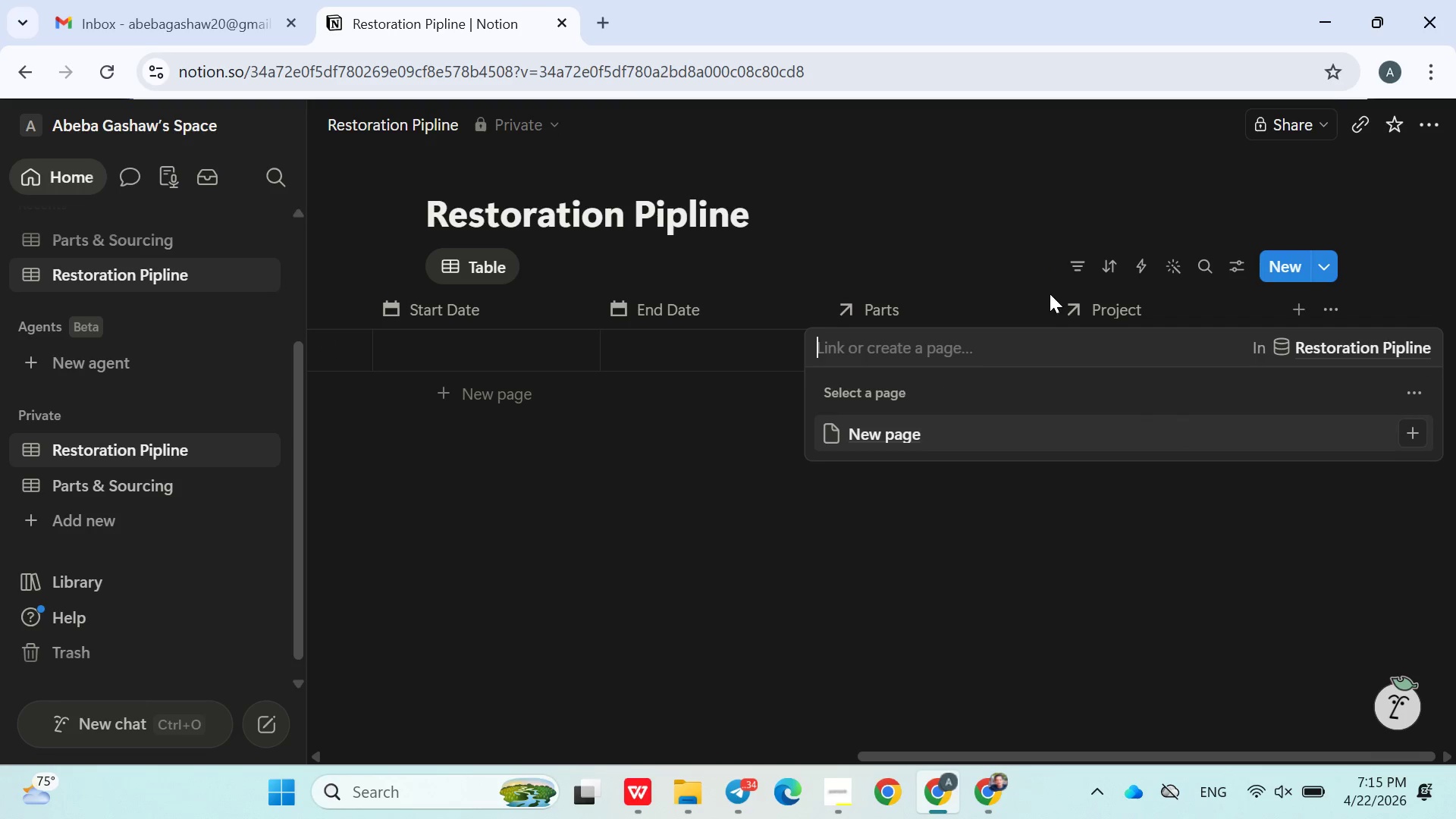 
left_click([1092, 318])
 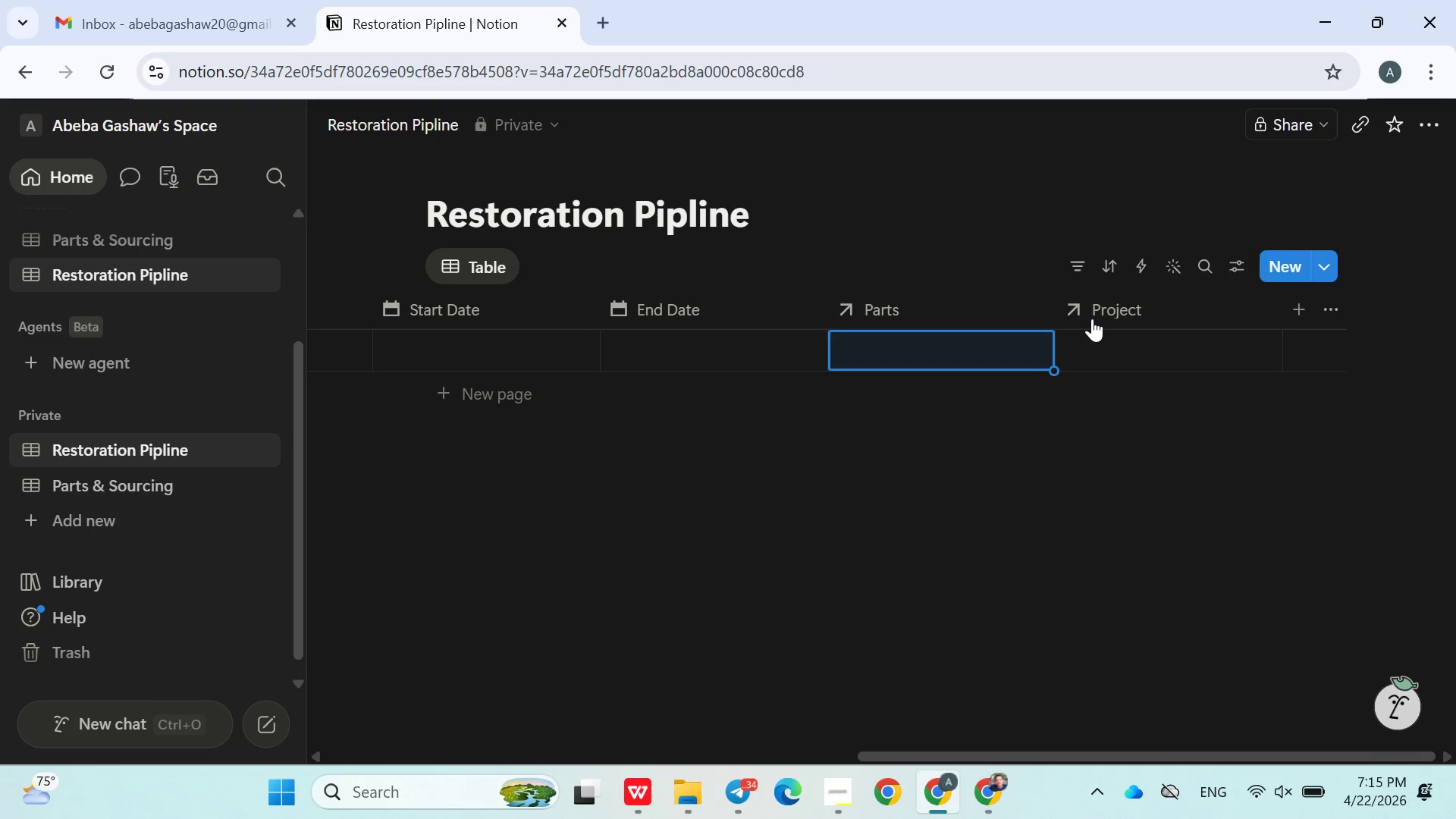 
left_click([1092, 318])
 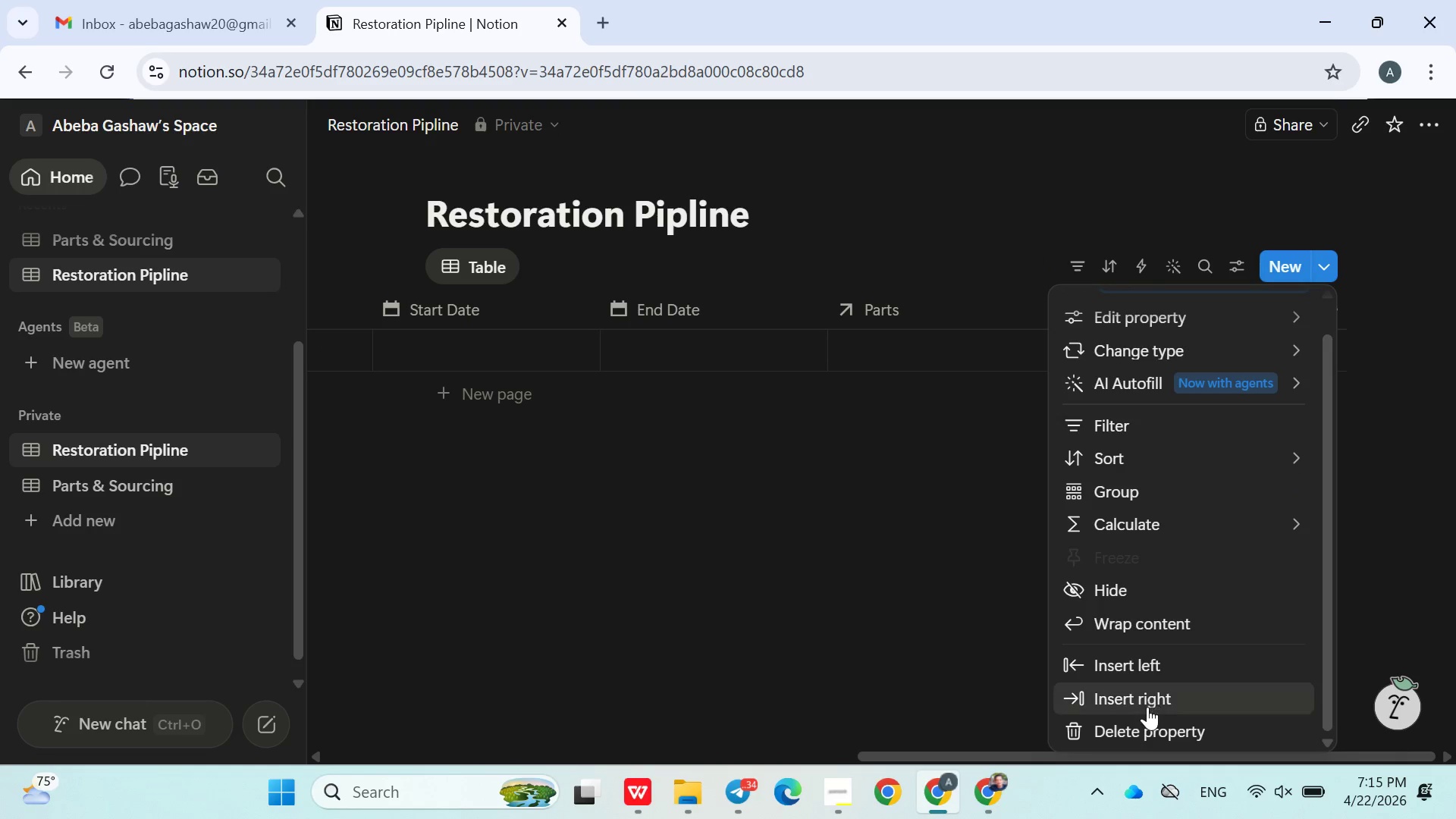 
left_click([1145, 729])
 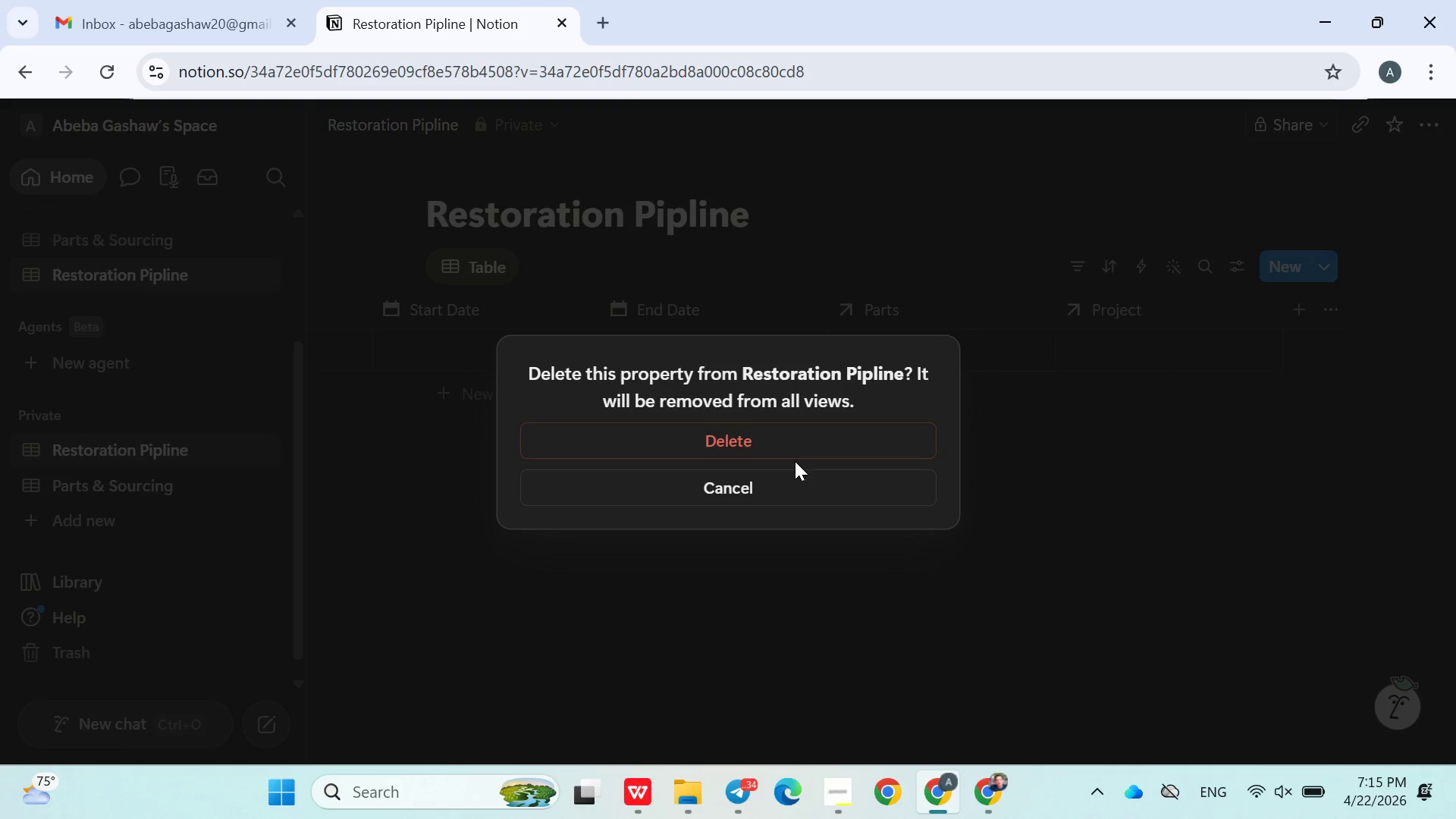 
left_click([788, 439])
 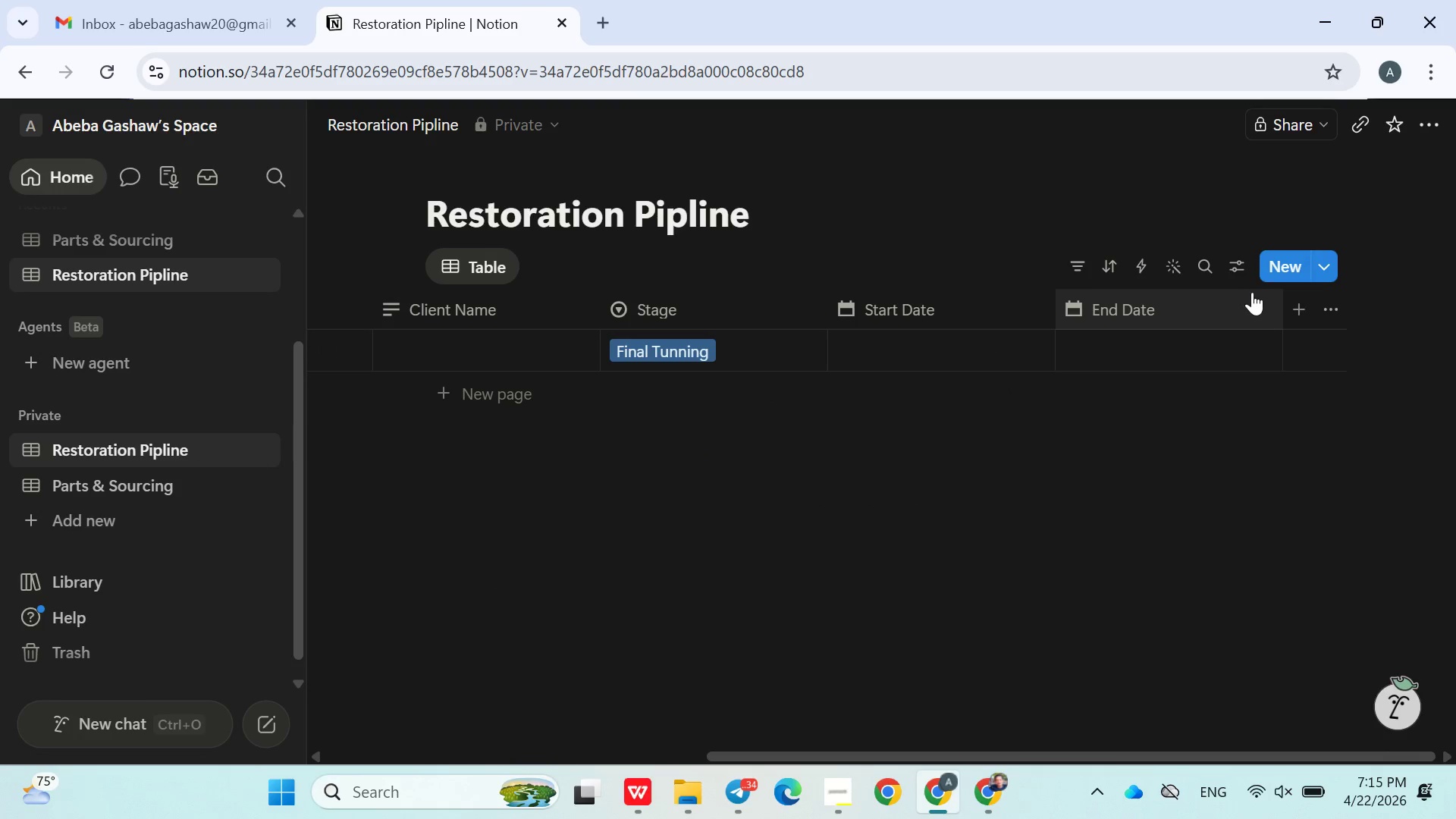 
left_click([1297, 303])
 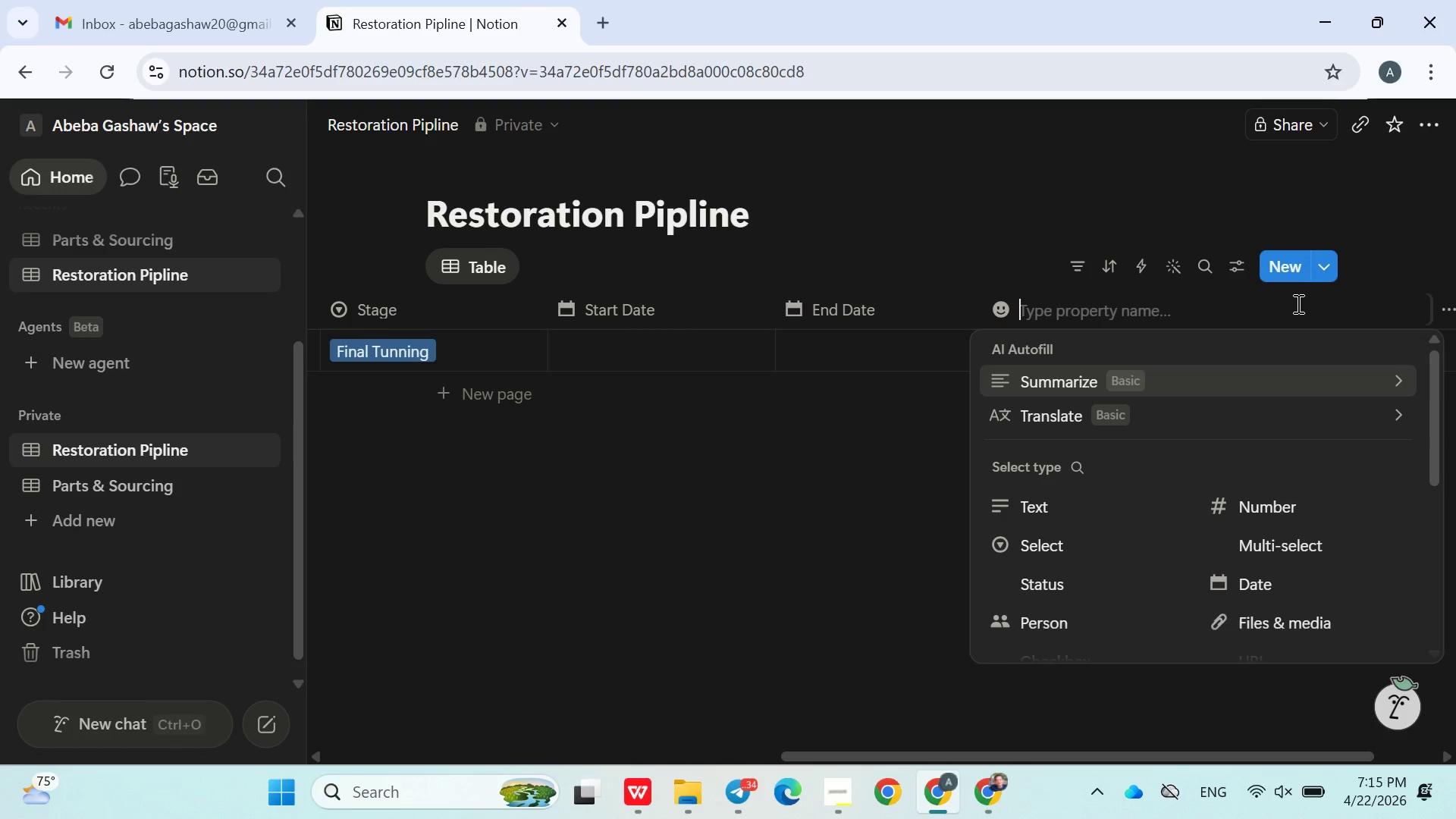 
type(Parts)
 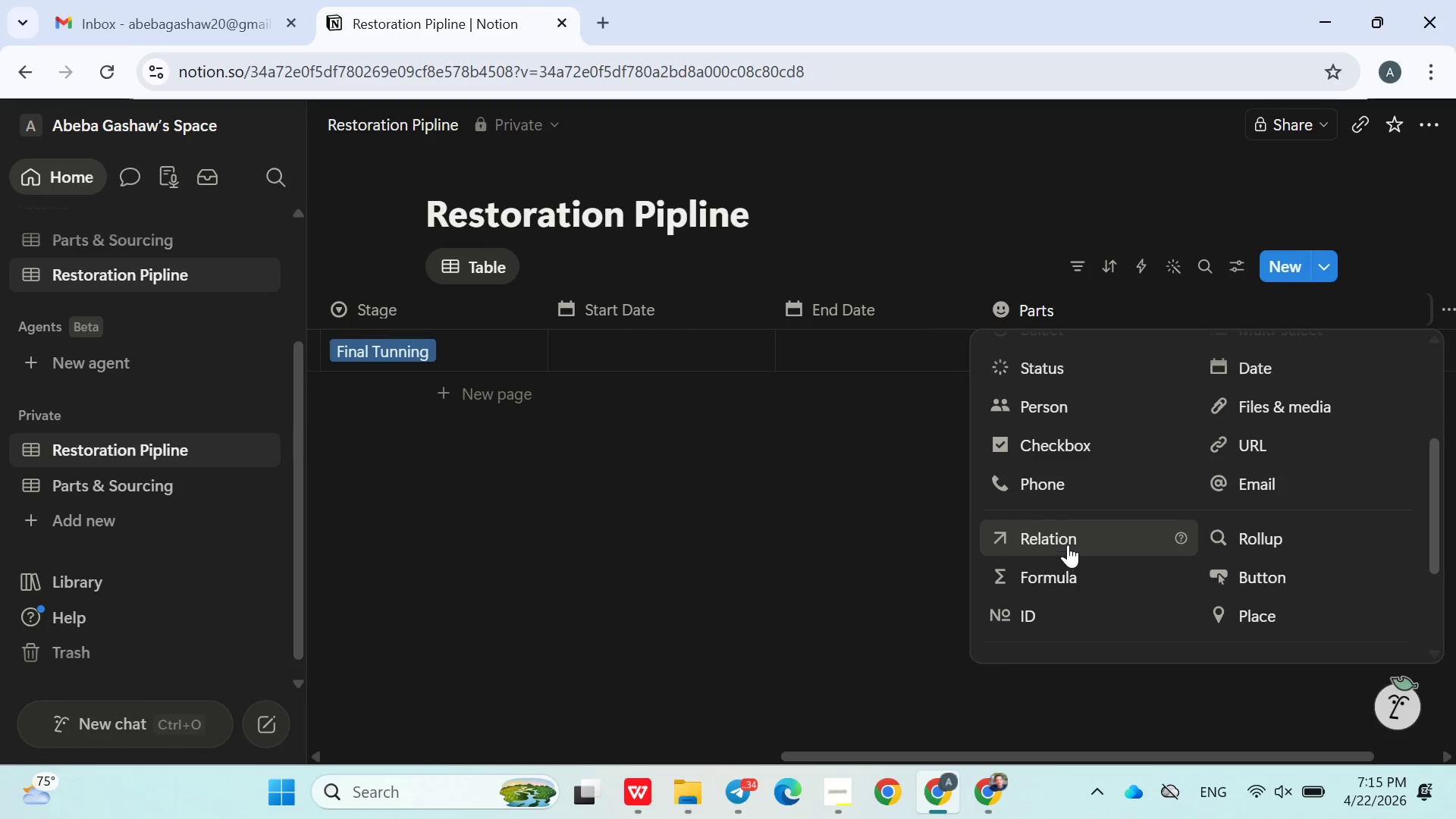 
left_click([1068, 539])
 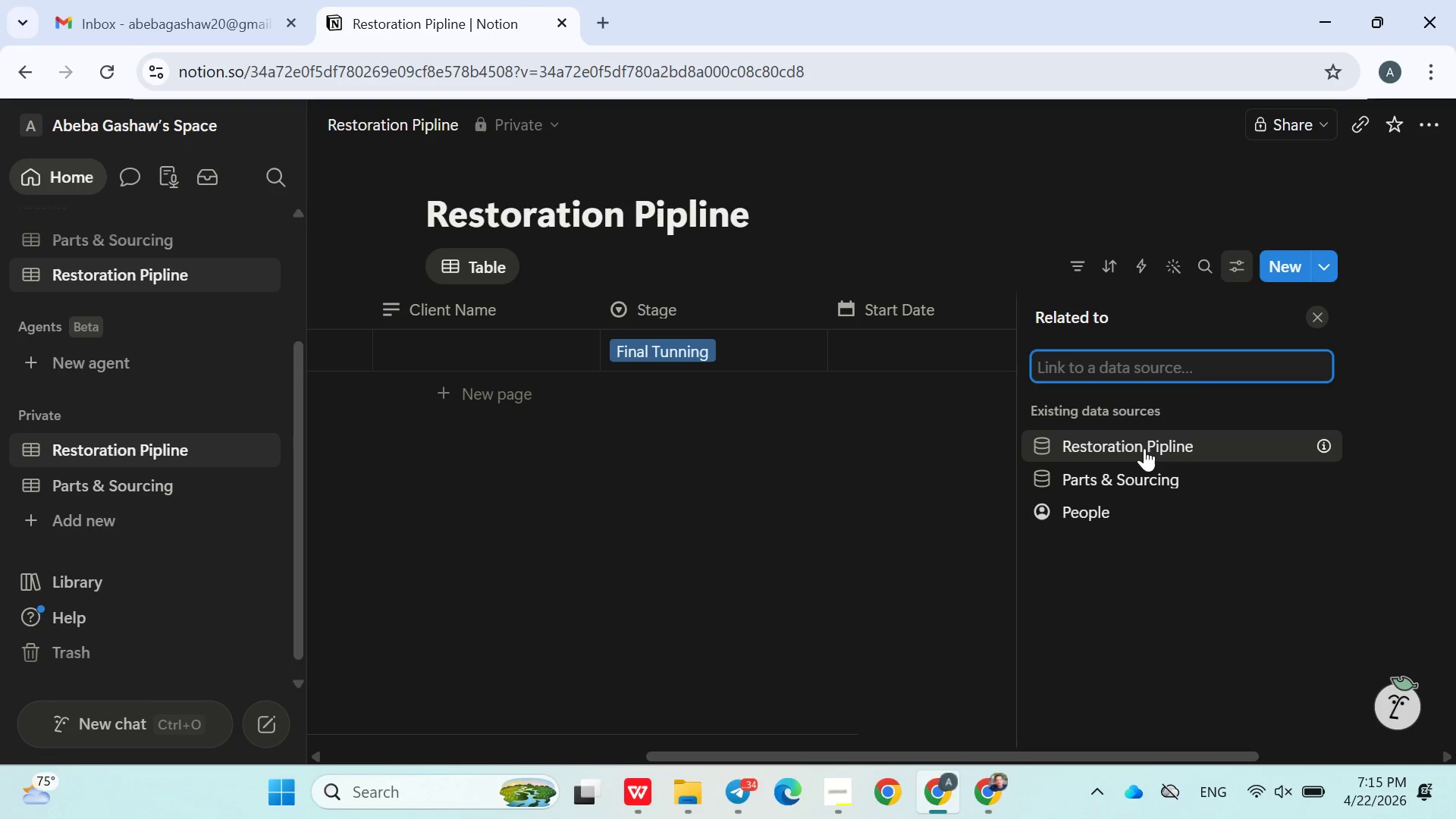 
left_click([1146, 448])
 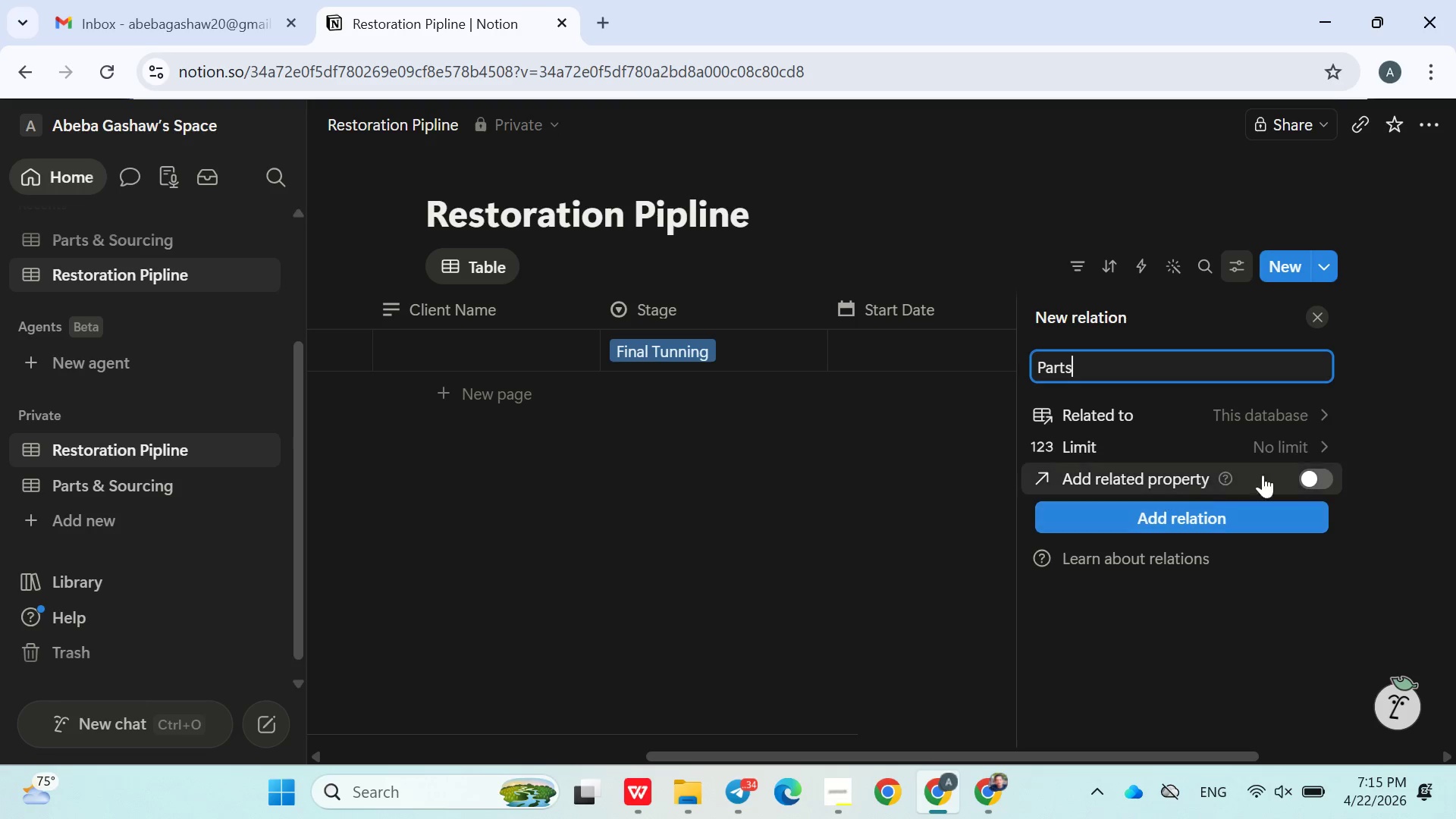 
left_click([1308, 470])
 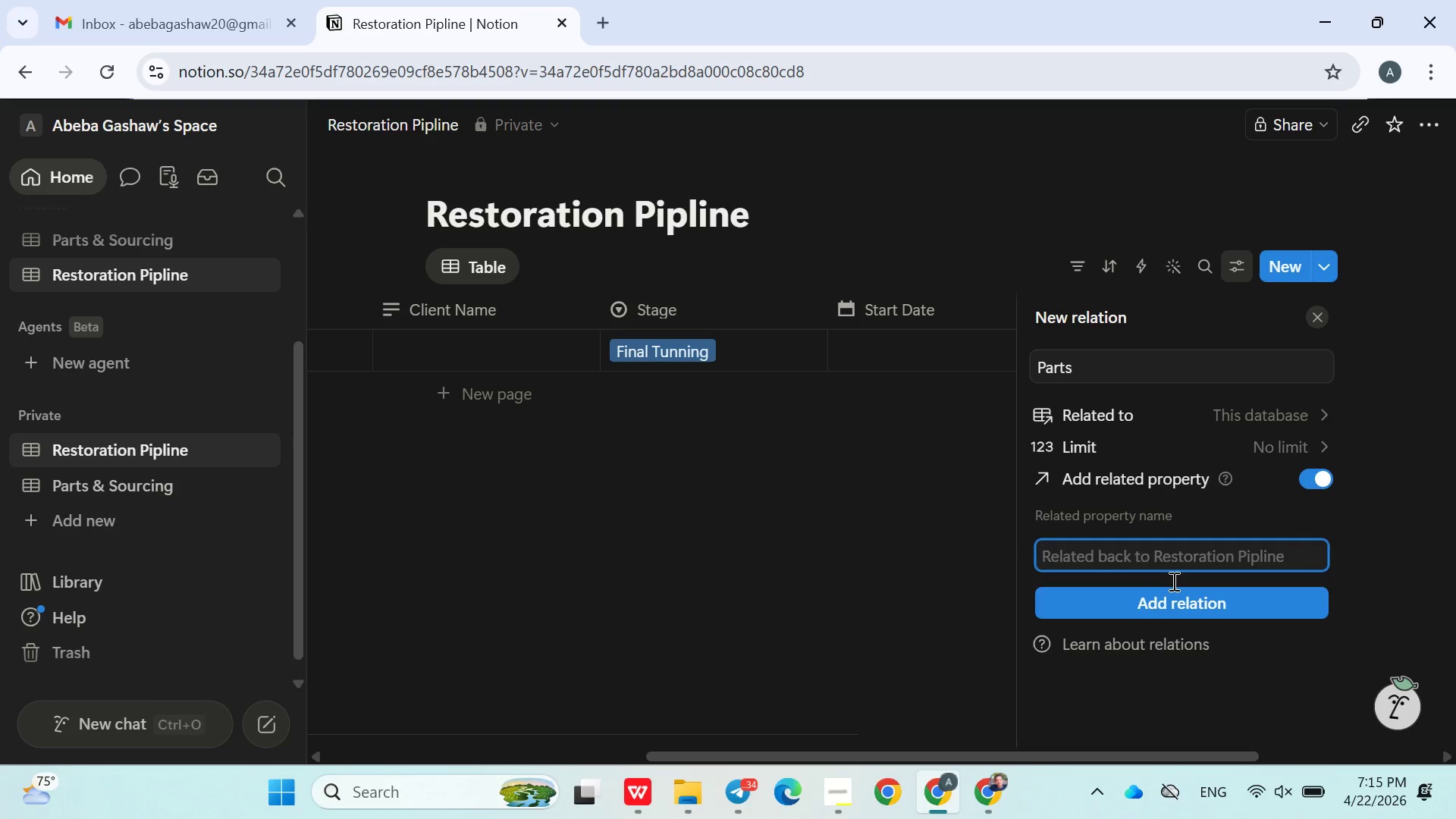 
type(p)
key(Backspace)
type(Projects)
 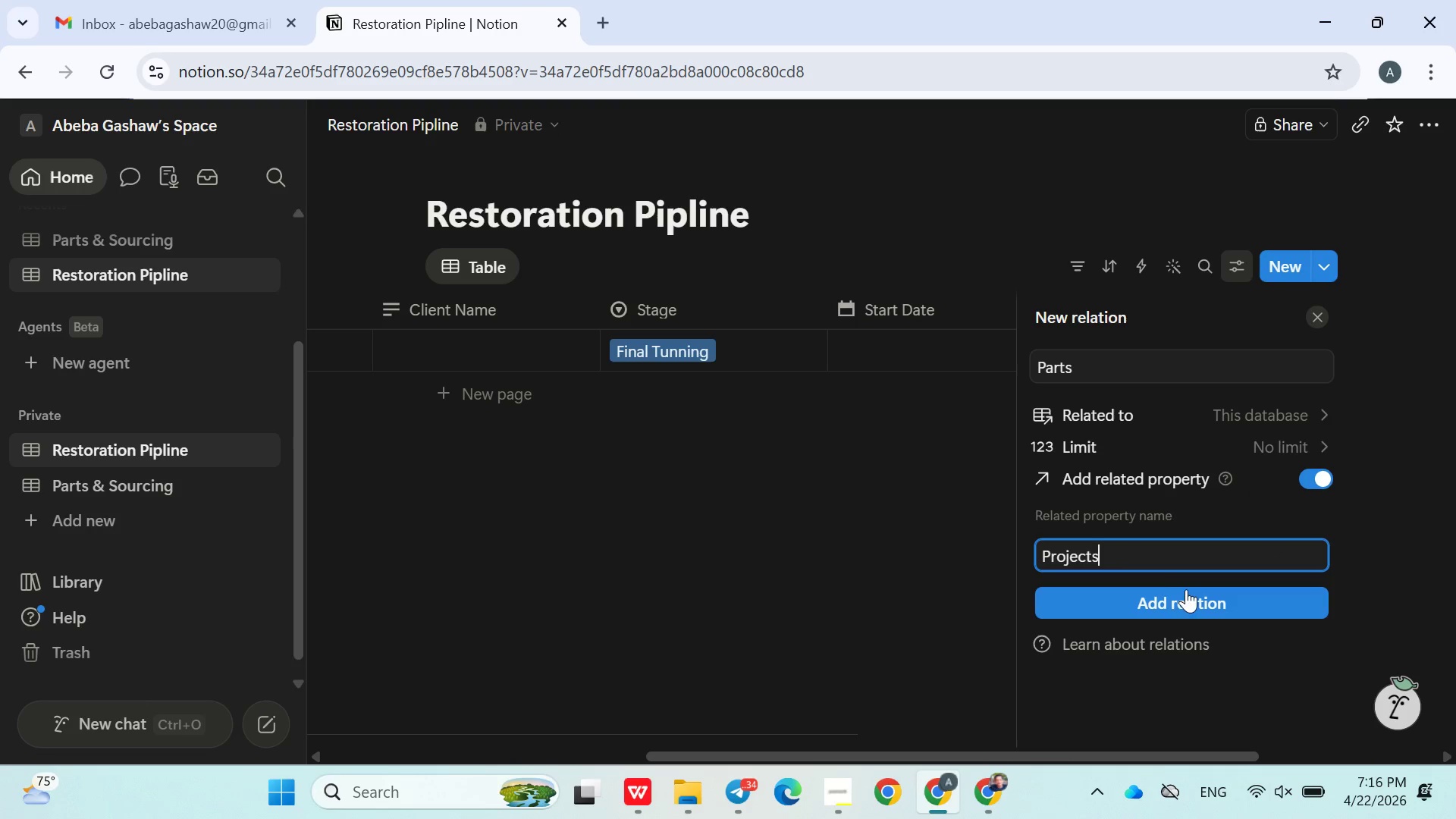 
left_click([1169, 601])
 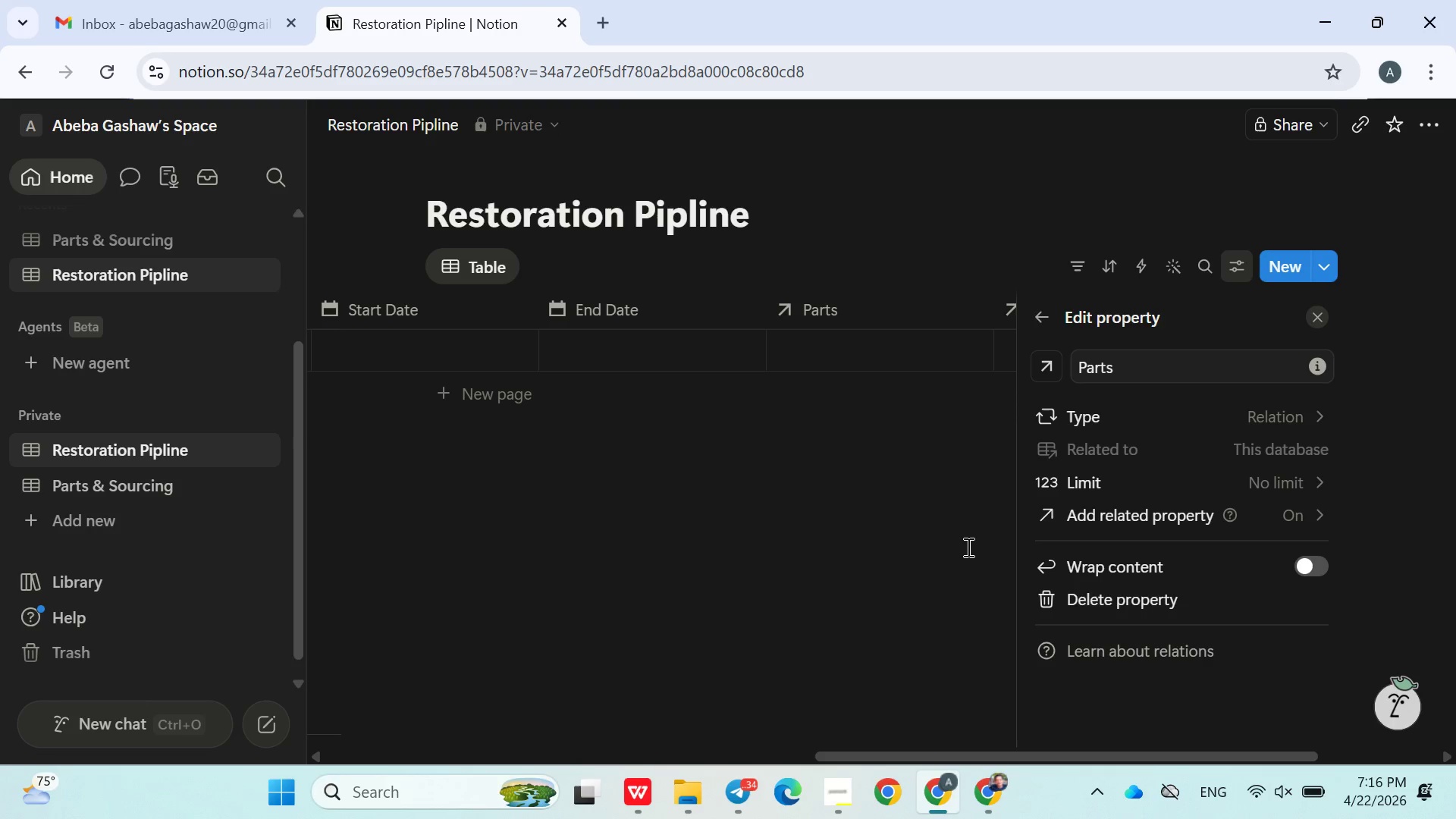 
left_click([967, 547])
 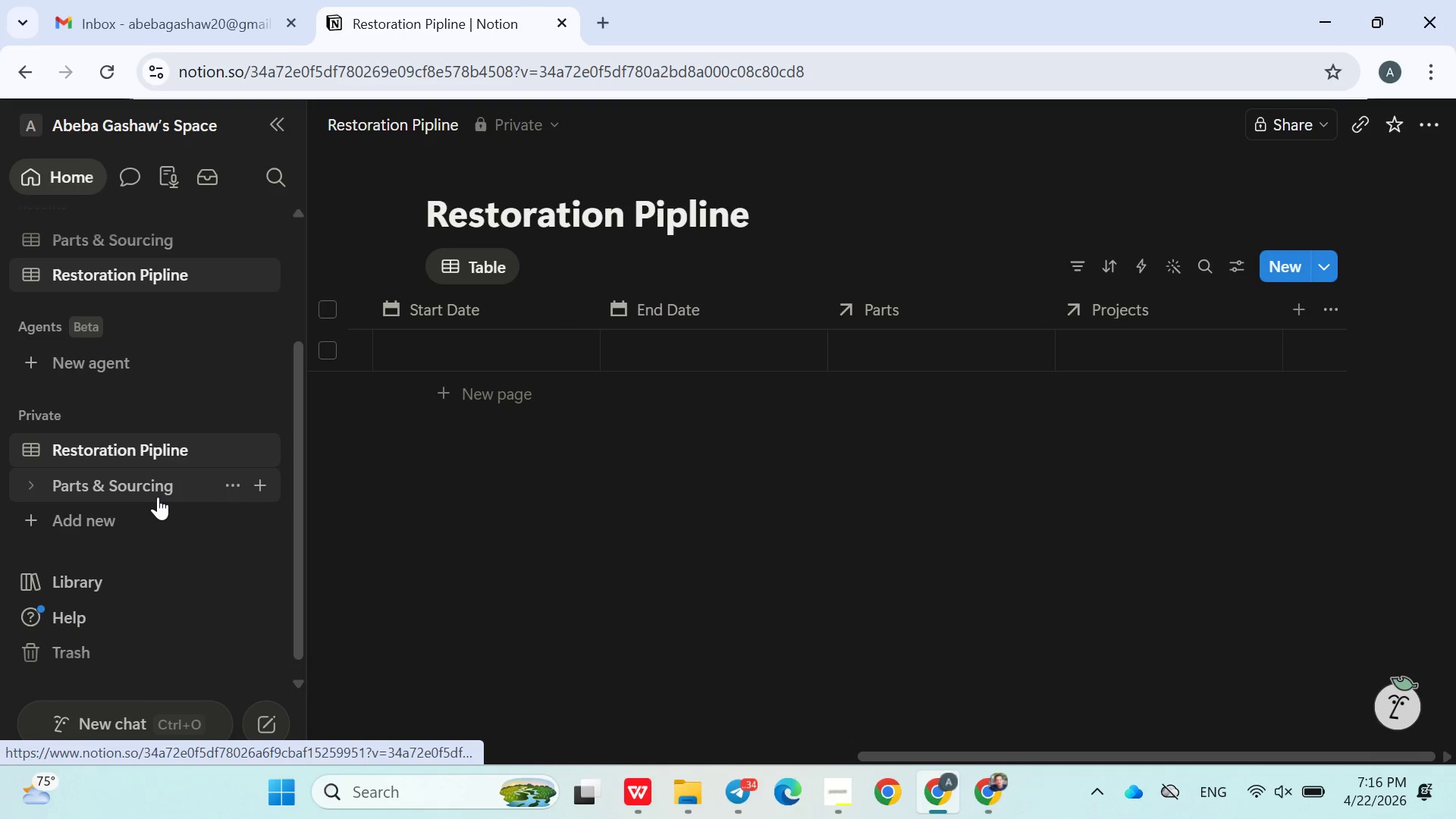 
left_click([158, 497])
 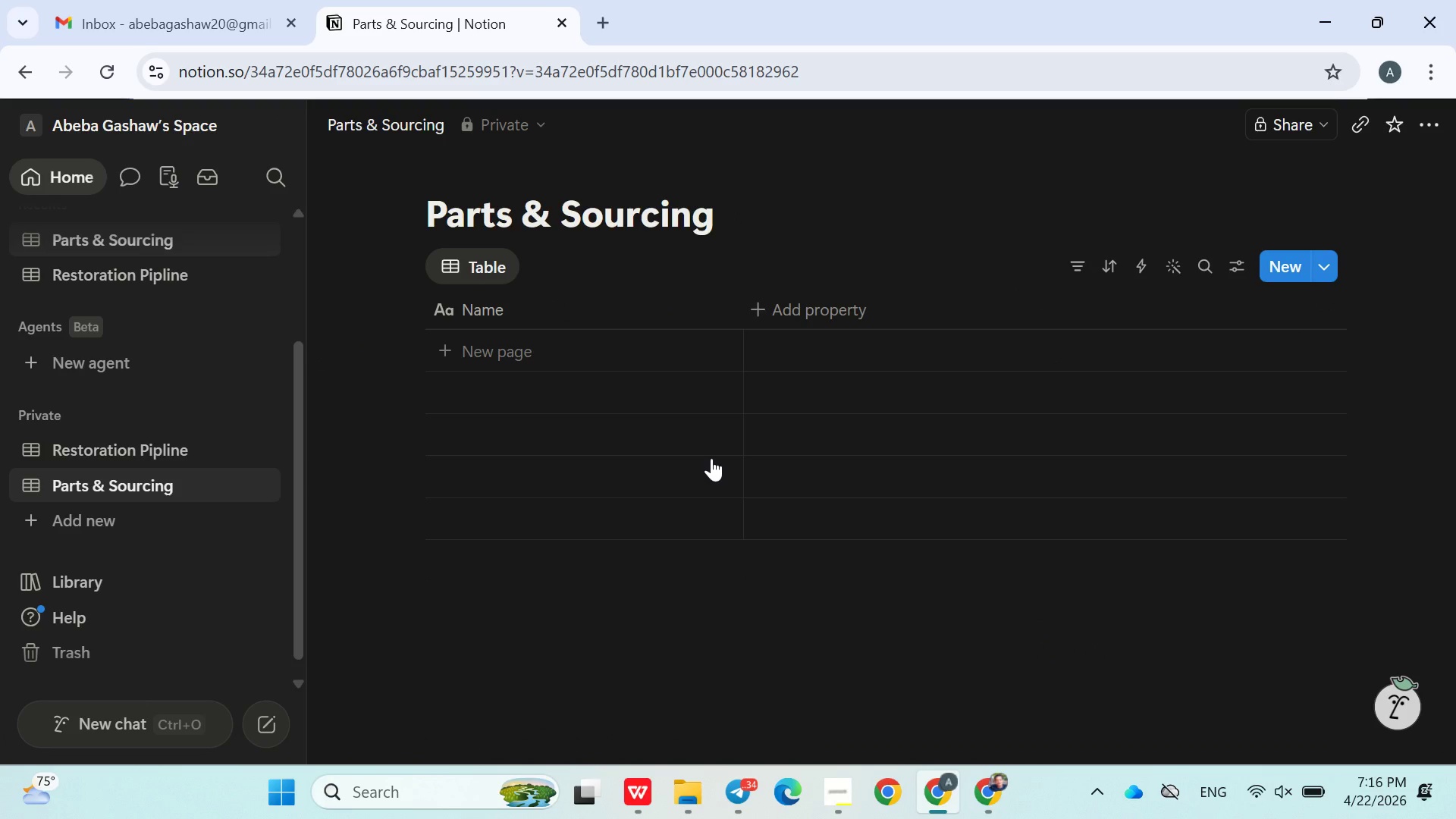 
left_click([127, 455])
 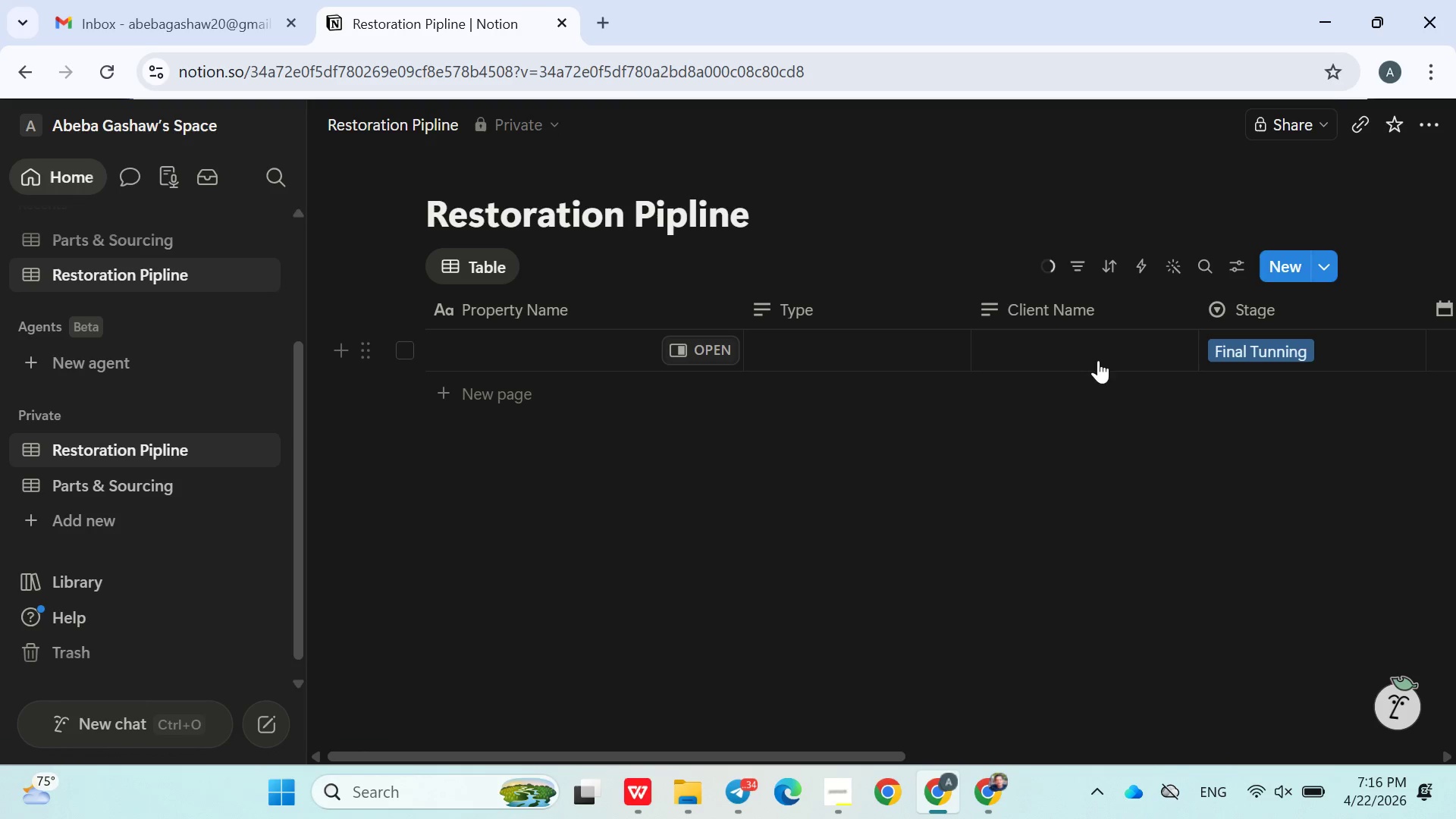 
mouse_move([1147, 327])
 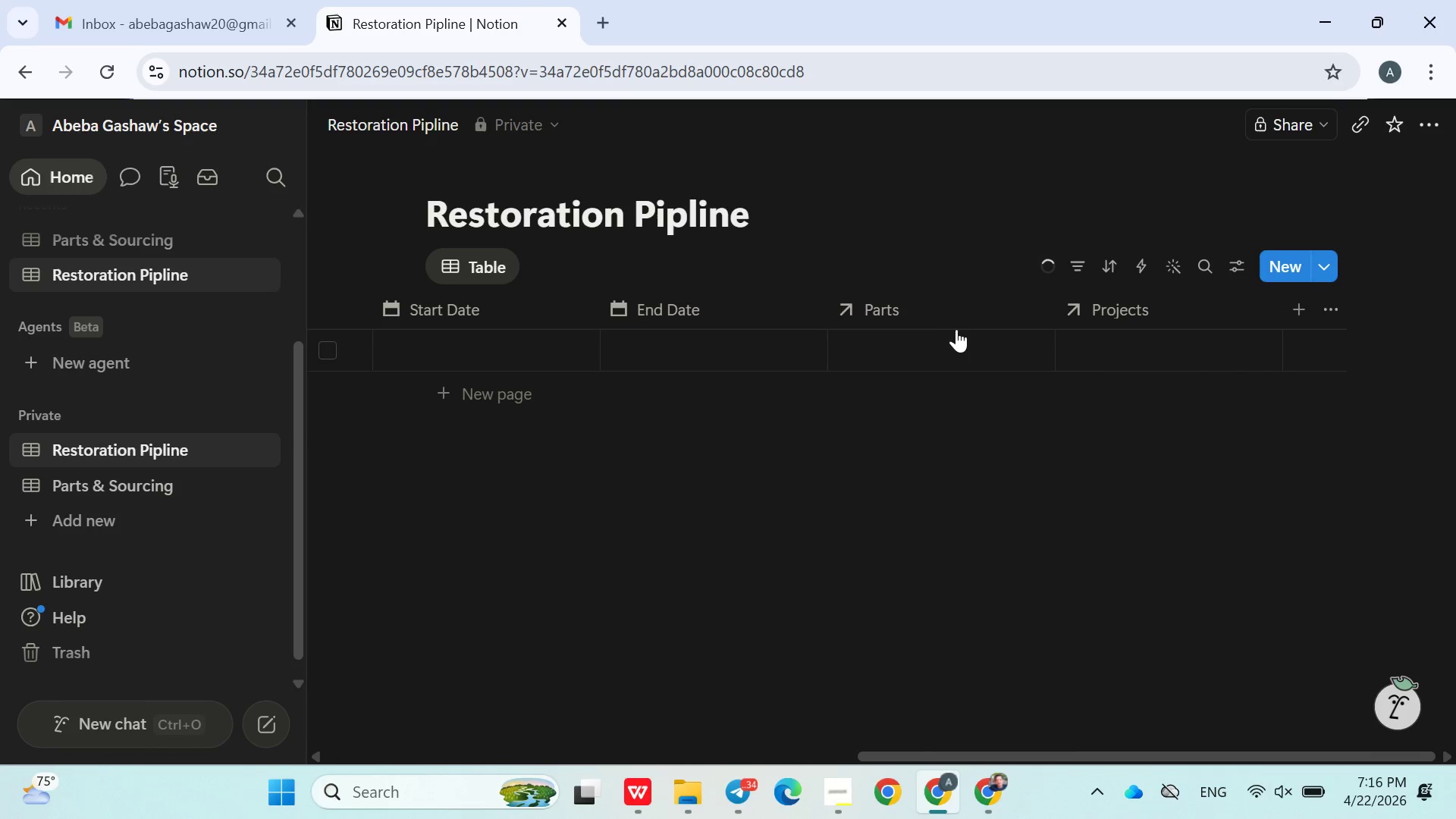 
left_click([948, 321])
 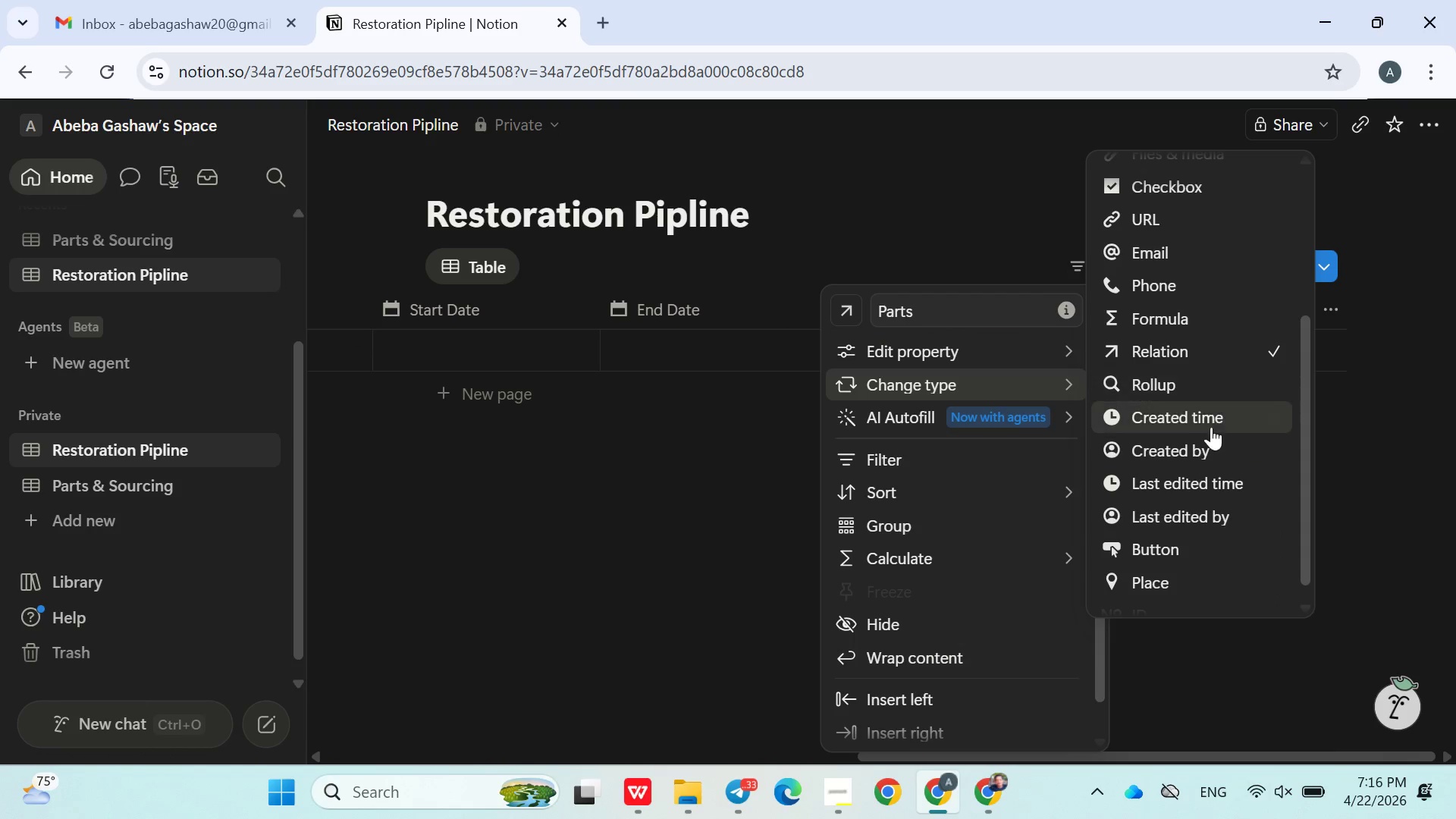 
left_click([1176, 365])
 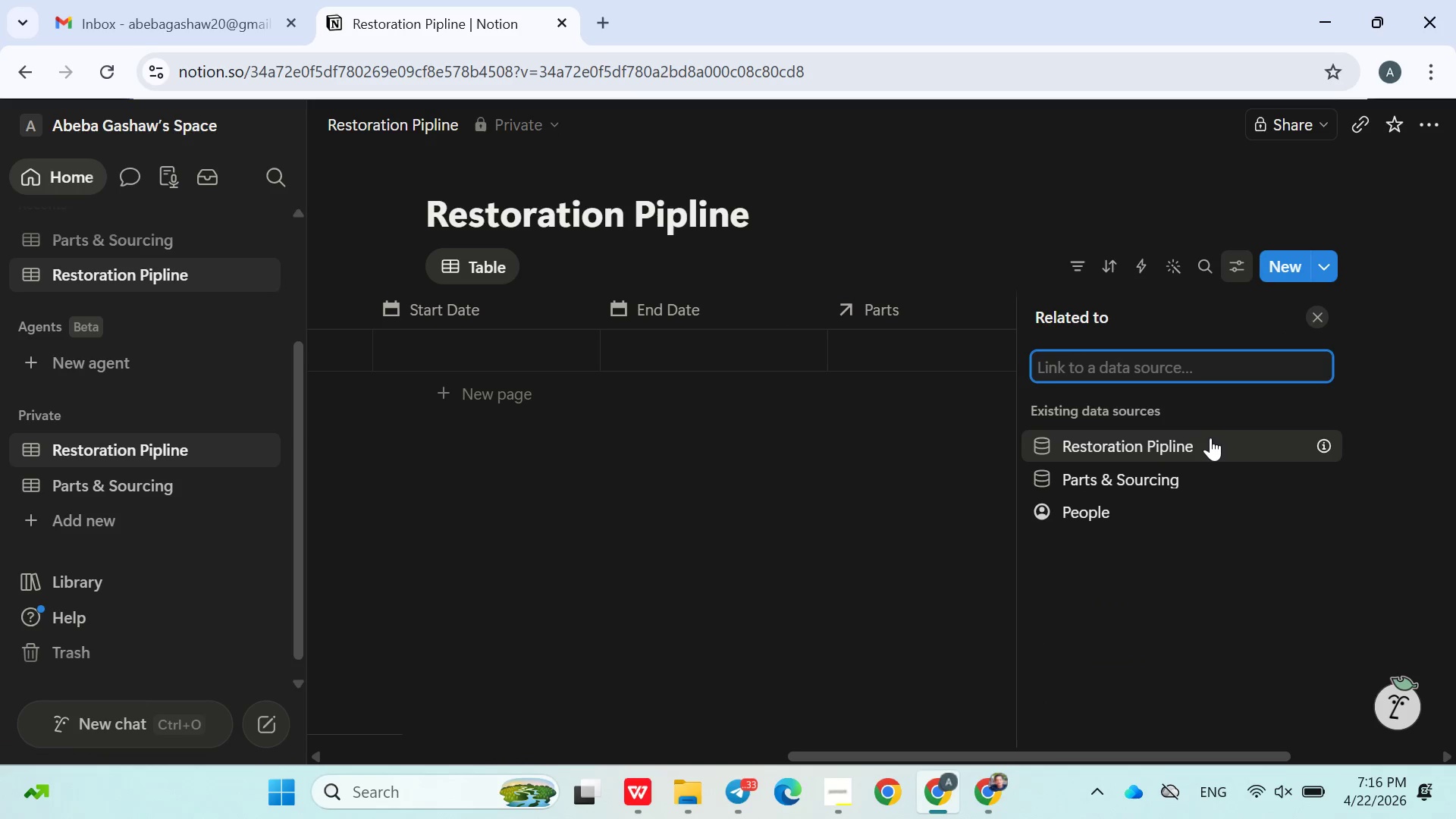 
left_click([1171, 479])
 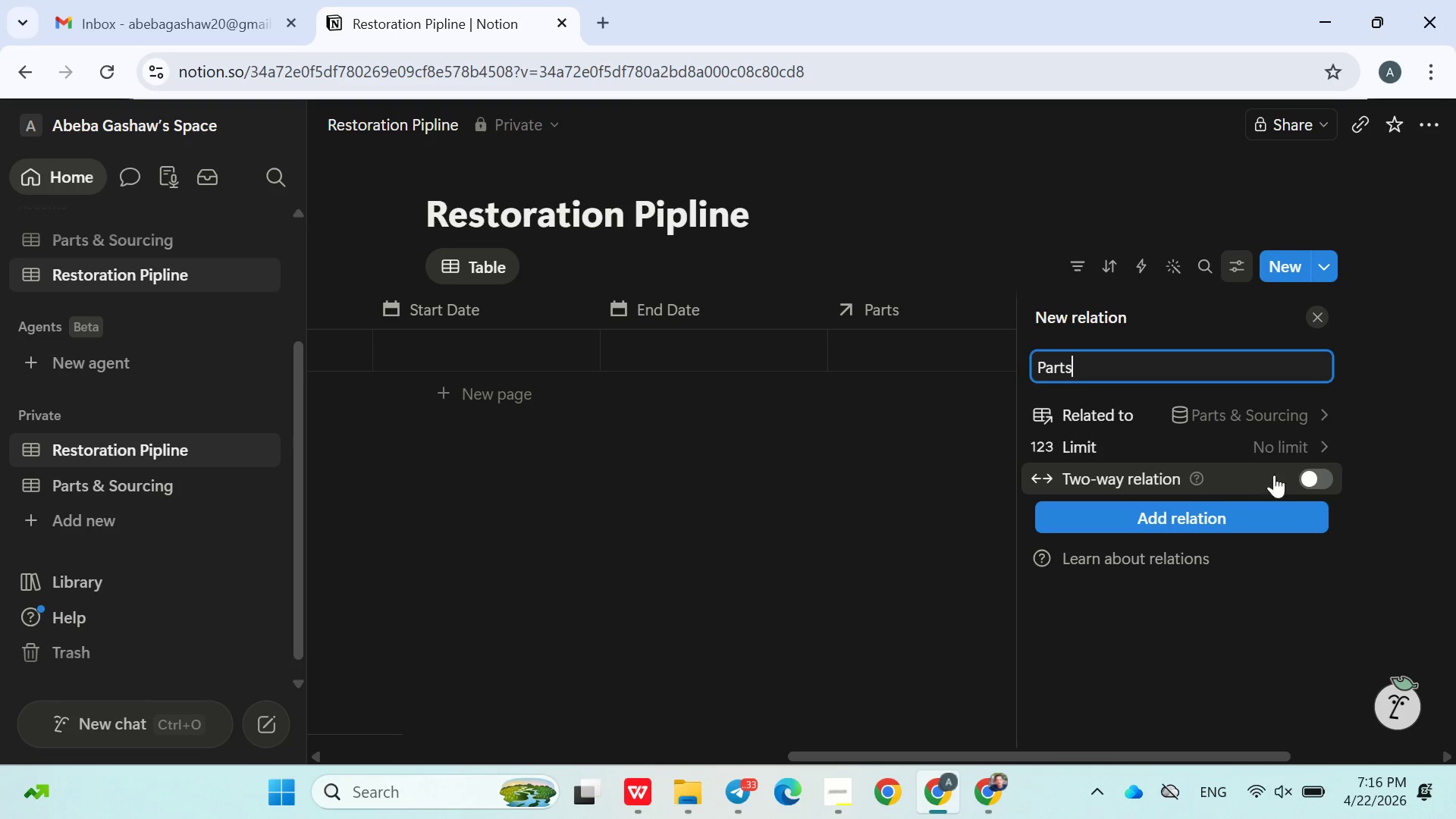 
left_click([1310, 481])
 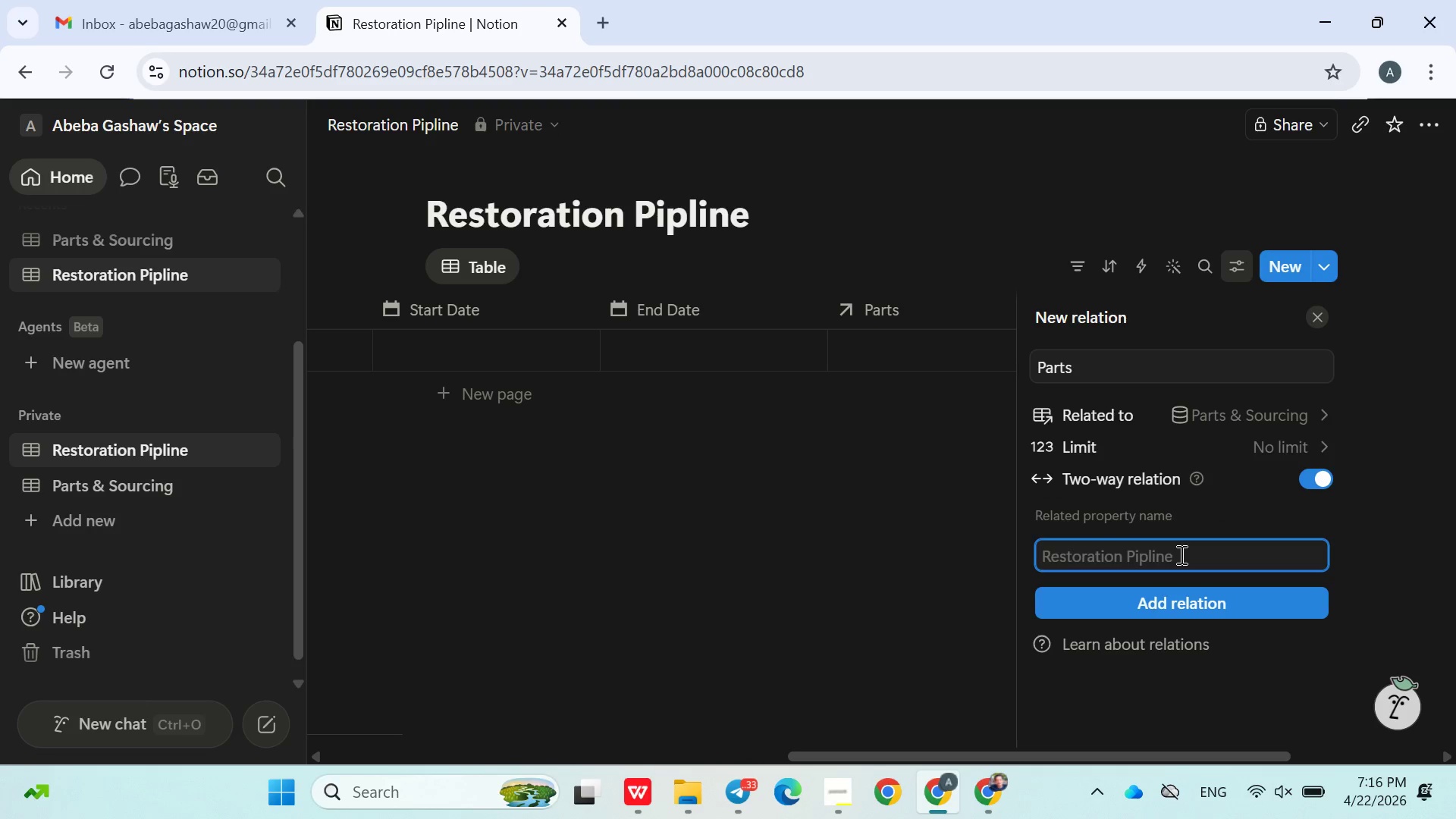 
type(Projects)
 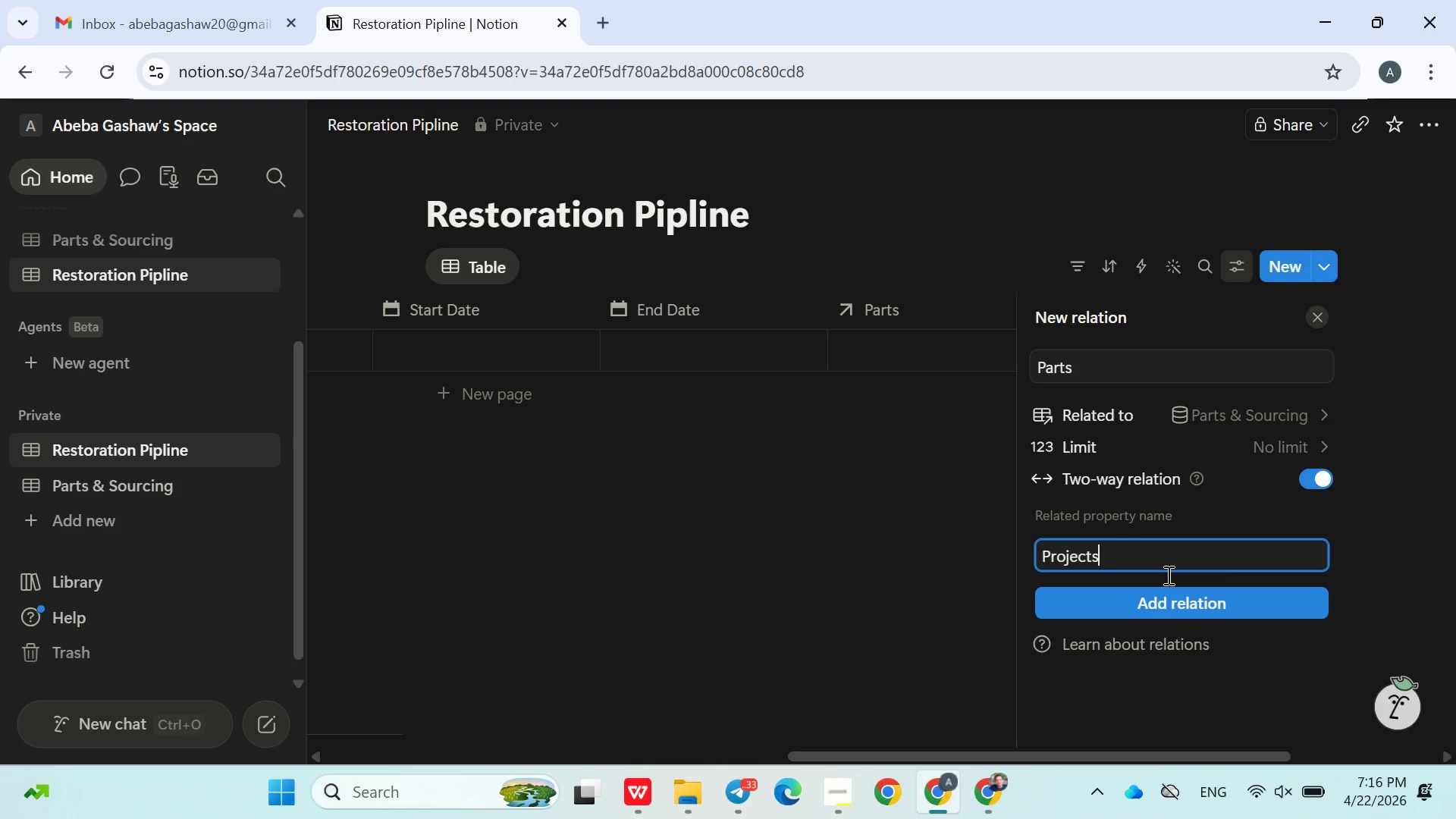 
key(Backspace)
 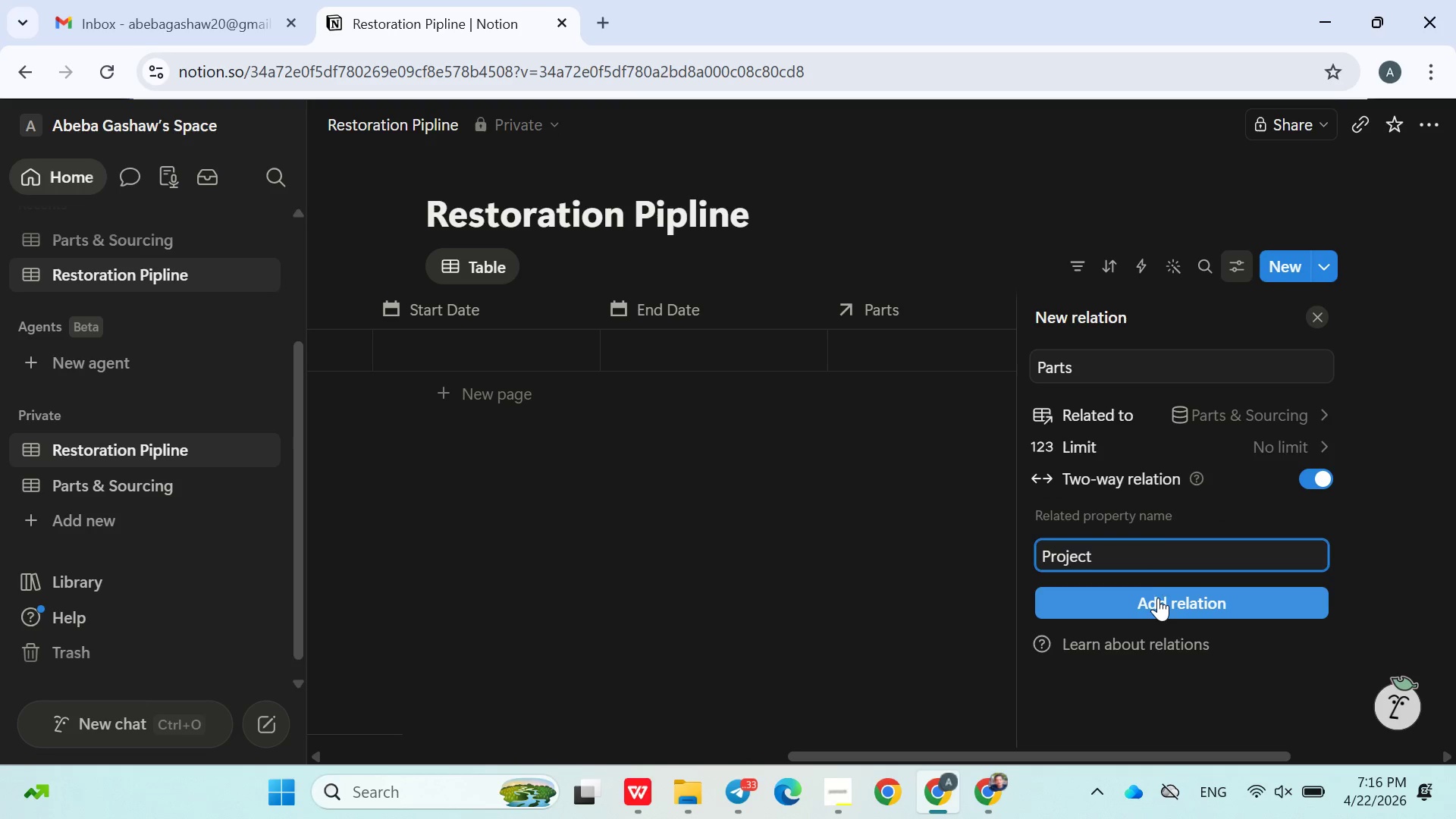 
left_click([1158, 599])
 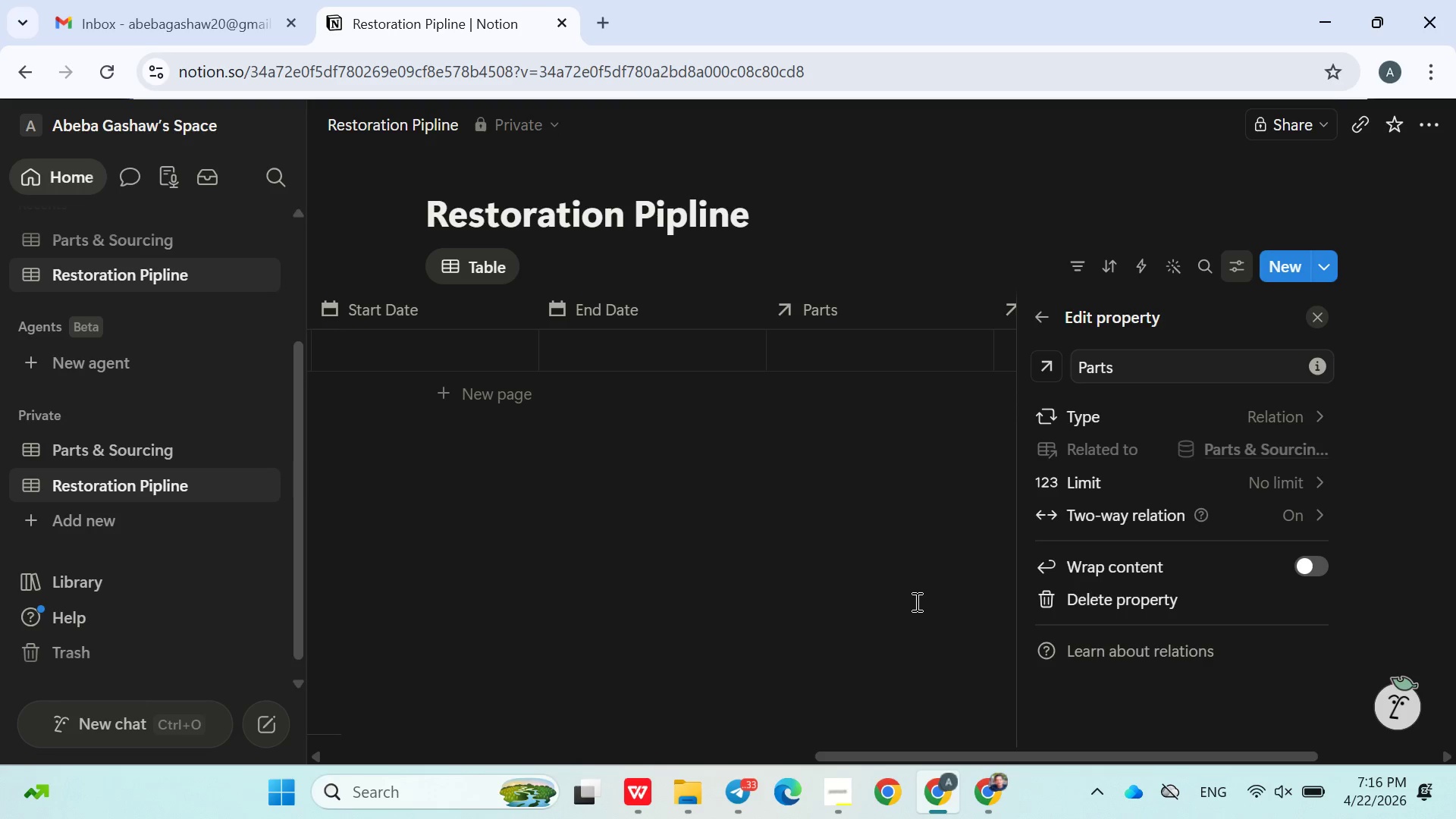 
left_click([908, 584])
 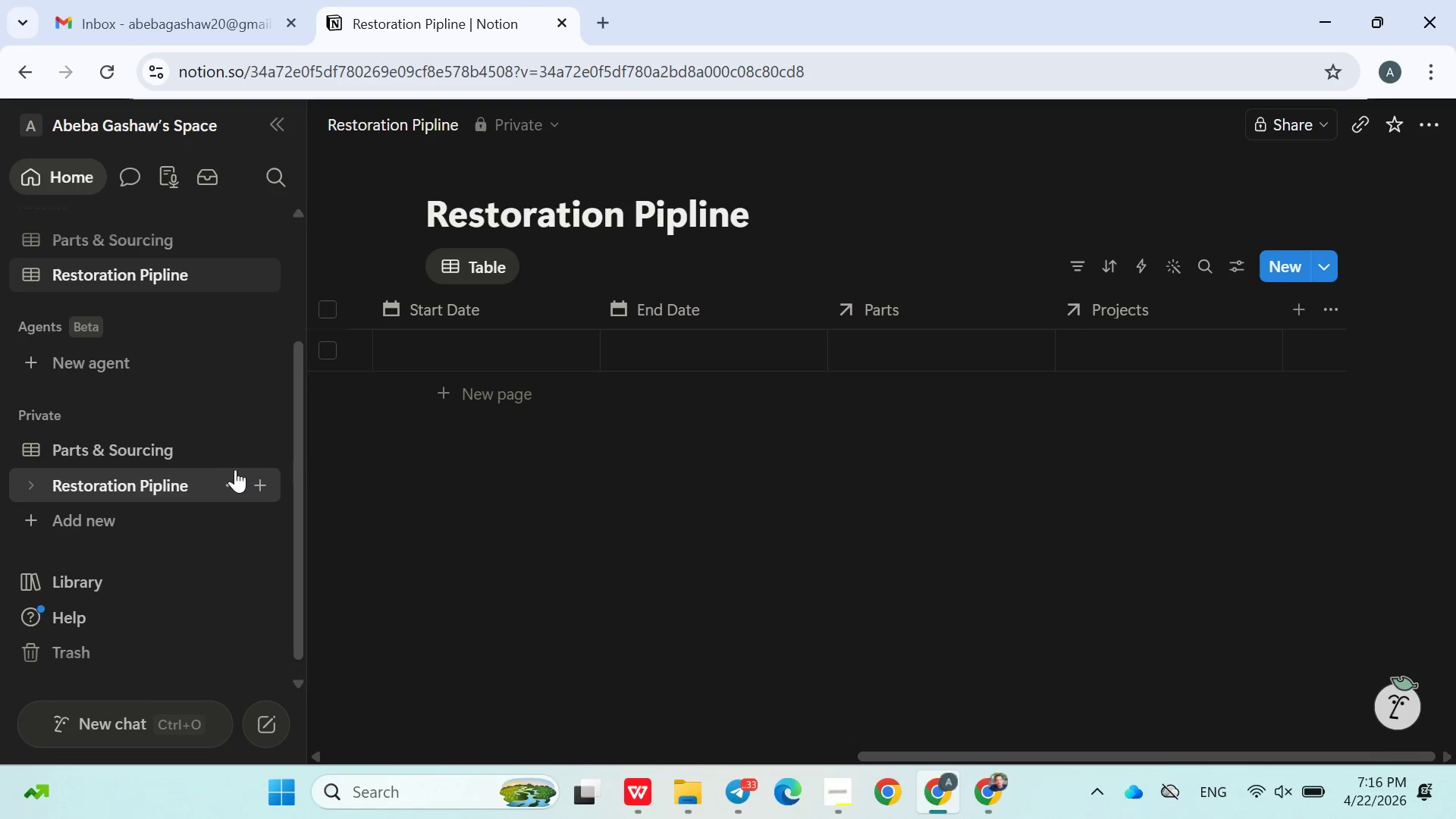 
left_click([160, 459])
 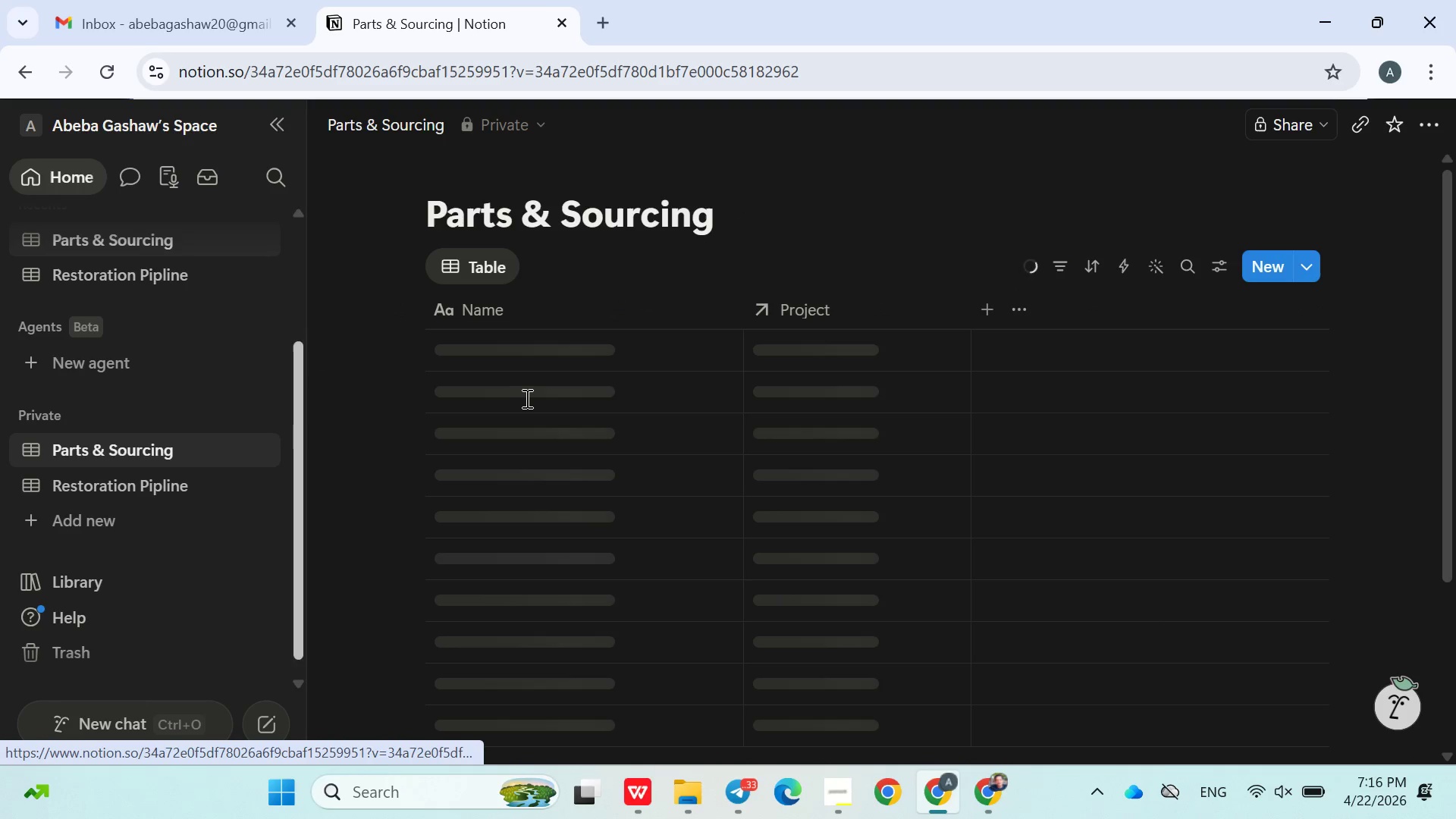 
mouse_move([561, 406])
 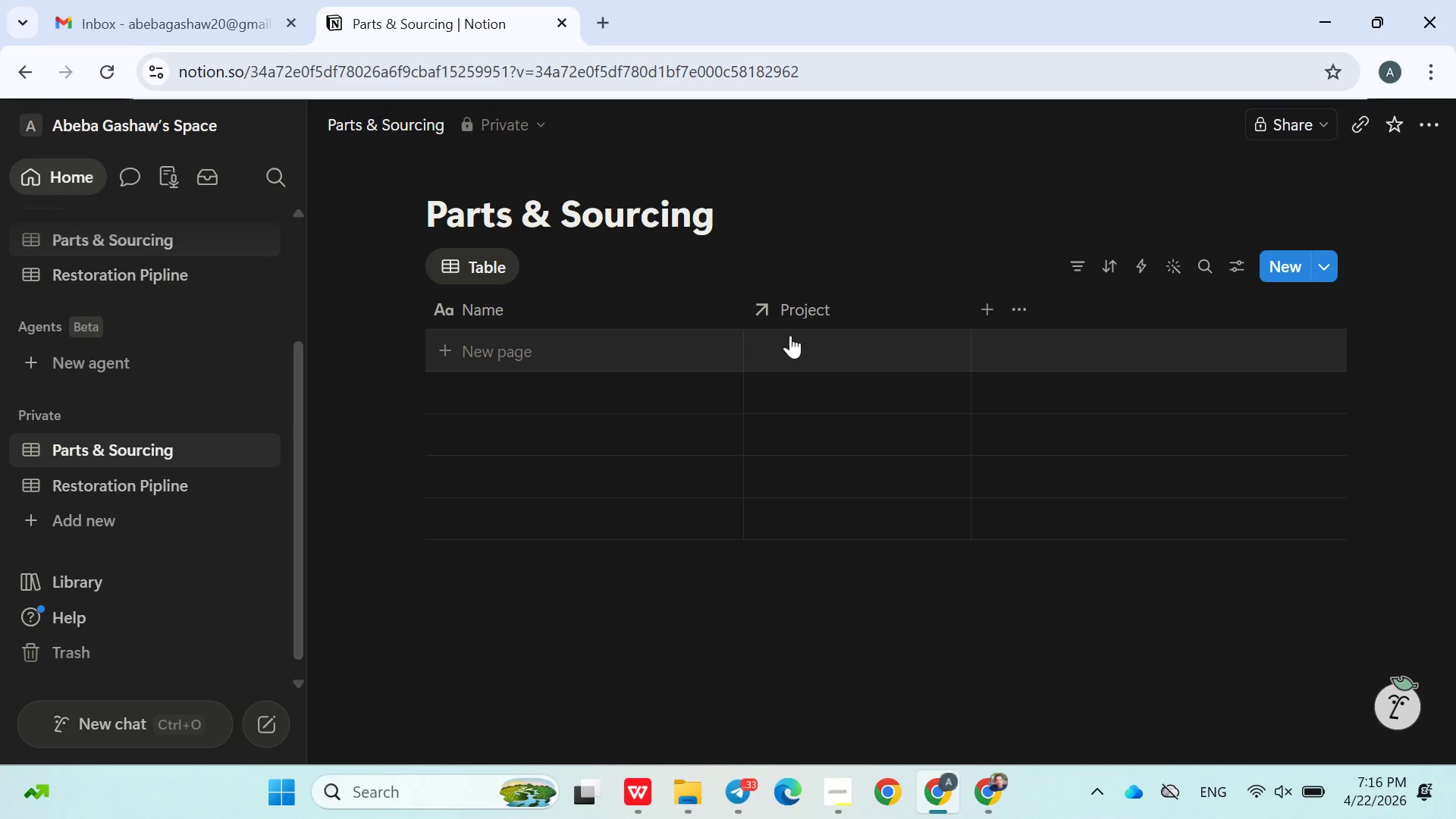 
left_click([790, 335])
 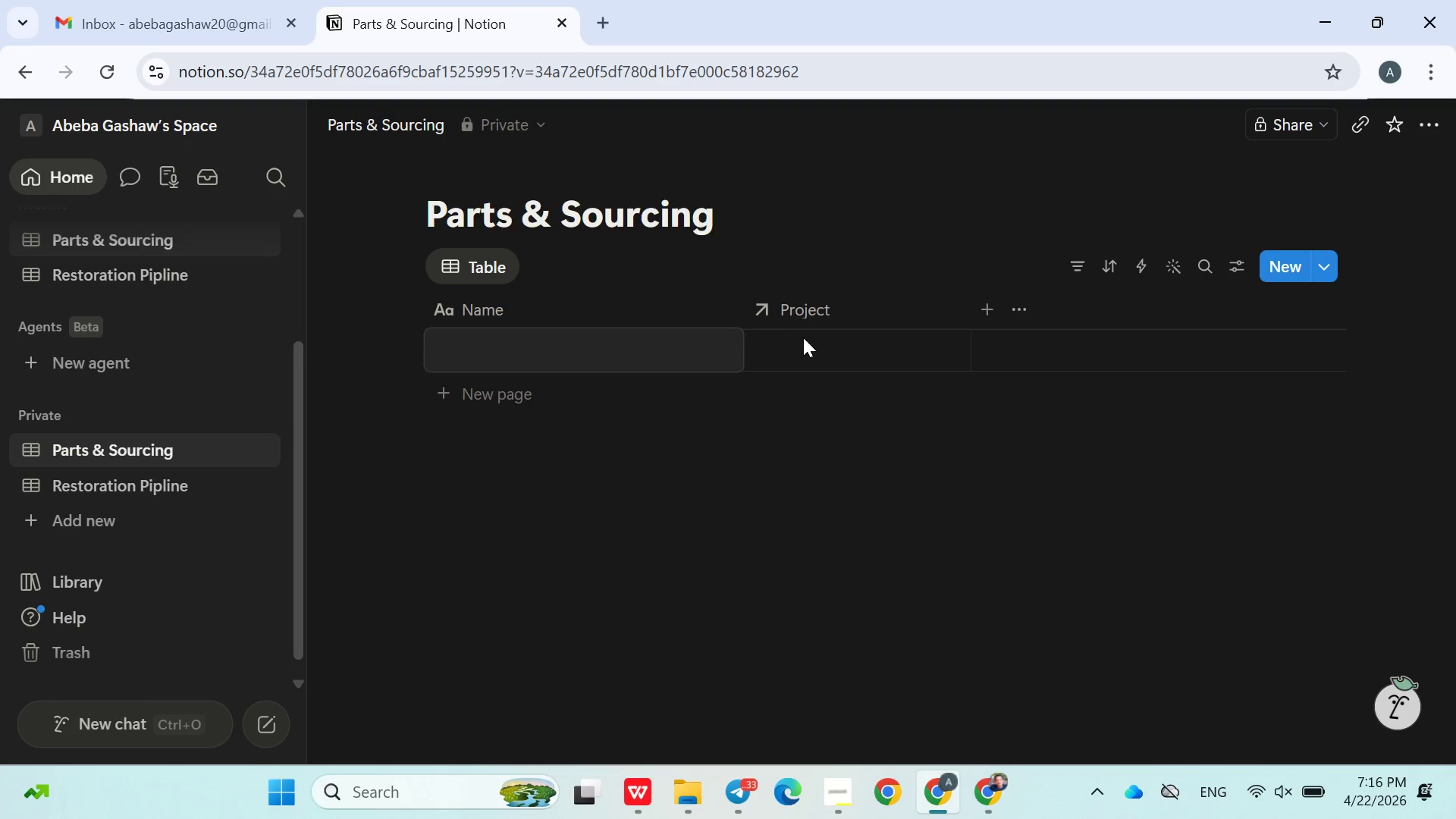 
left_click([807, 340])
 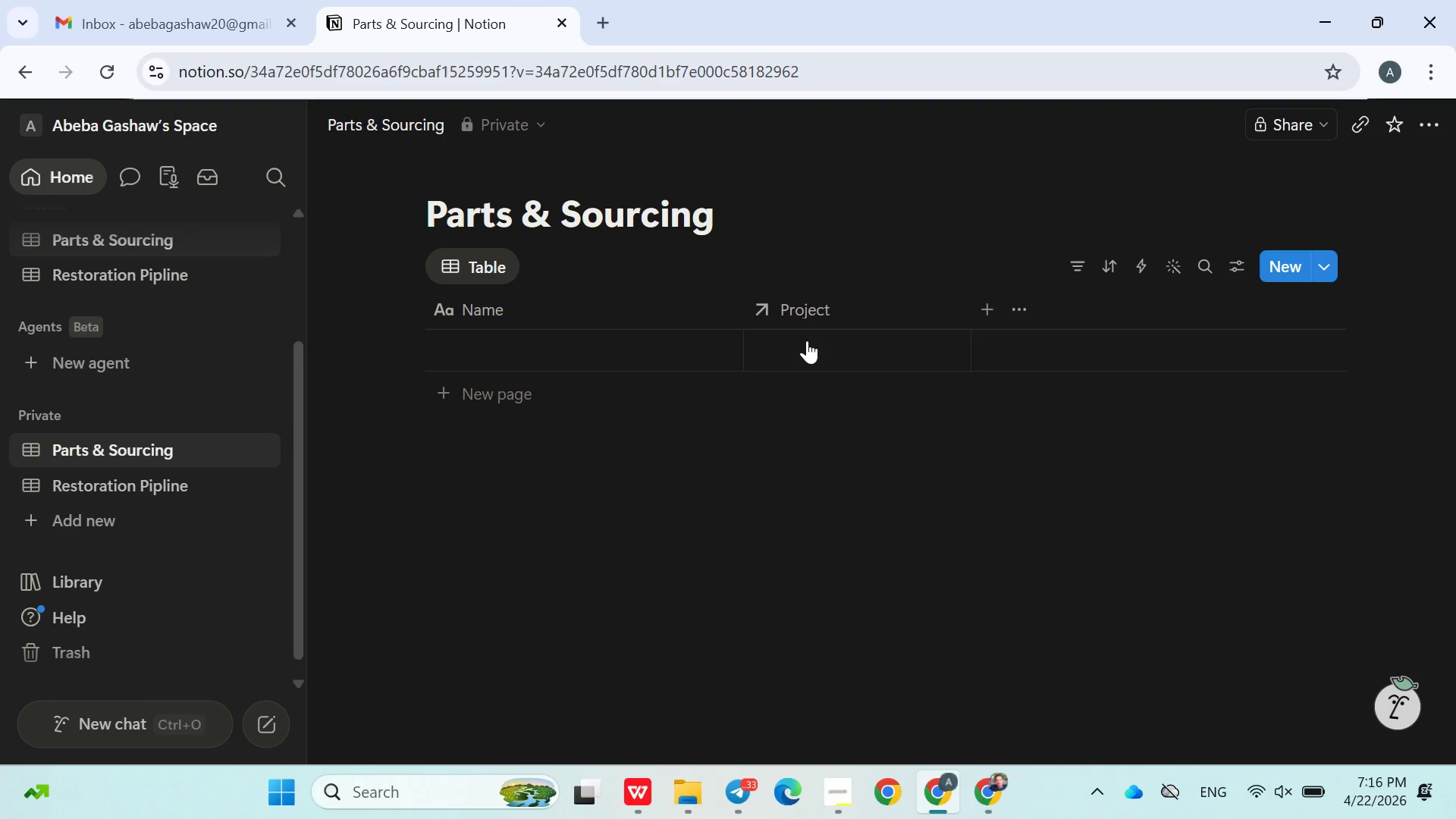 
left_click([807, 340])
 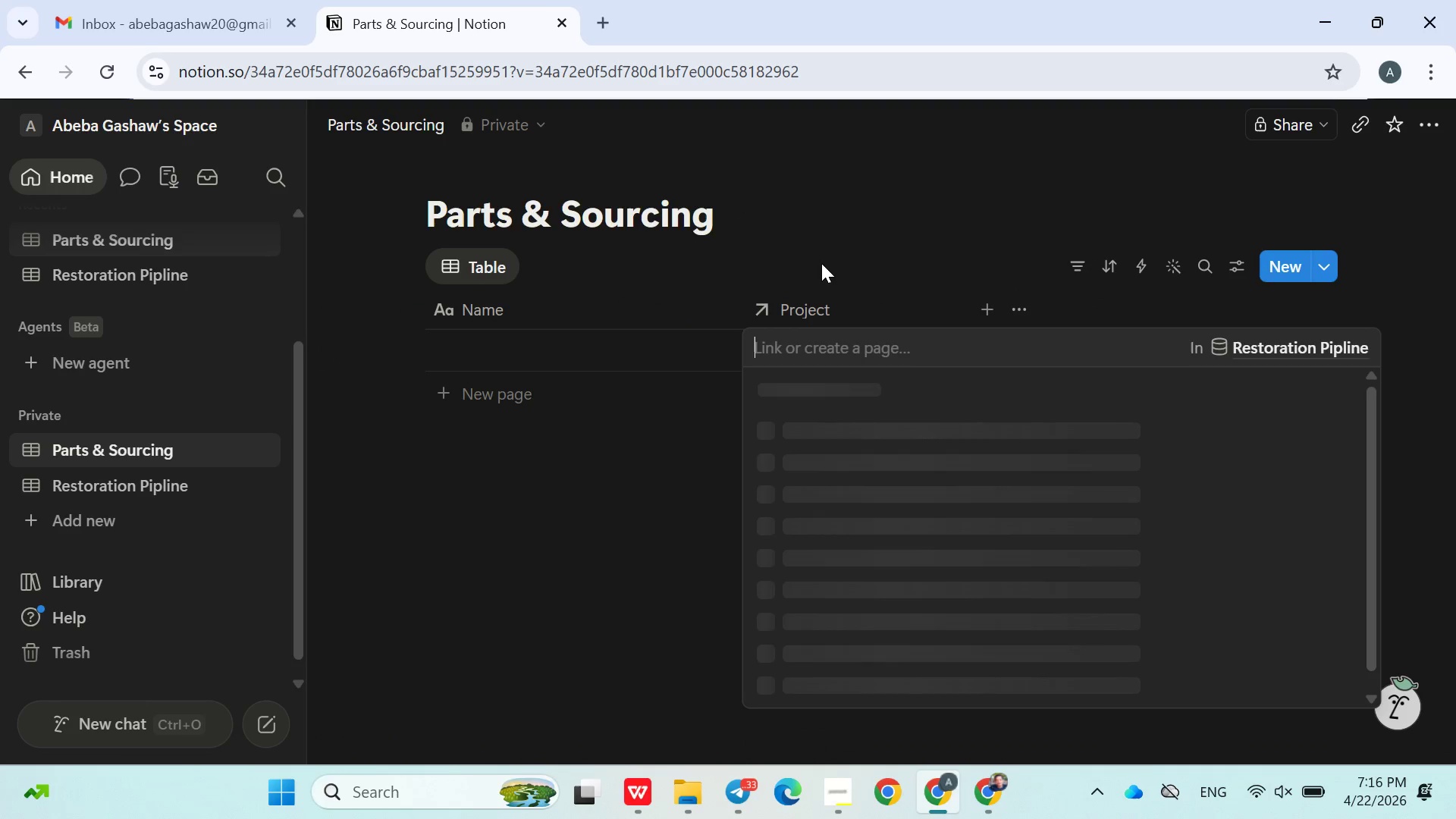 
left_click([821, 263])
 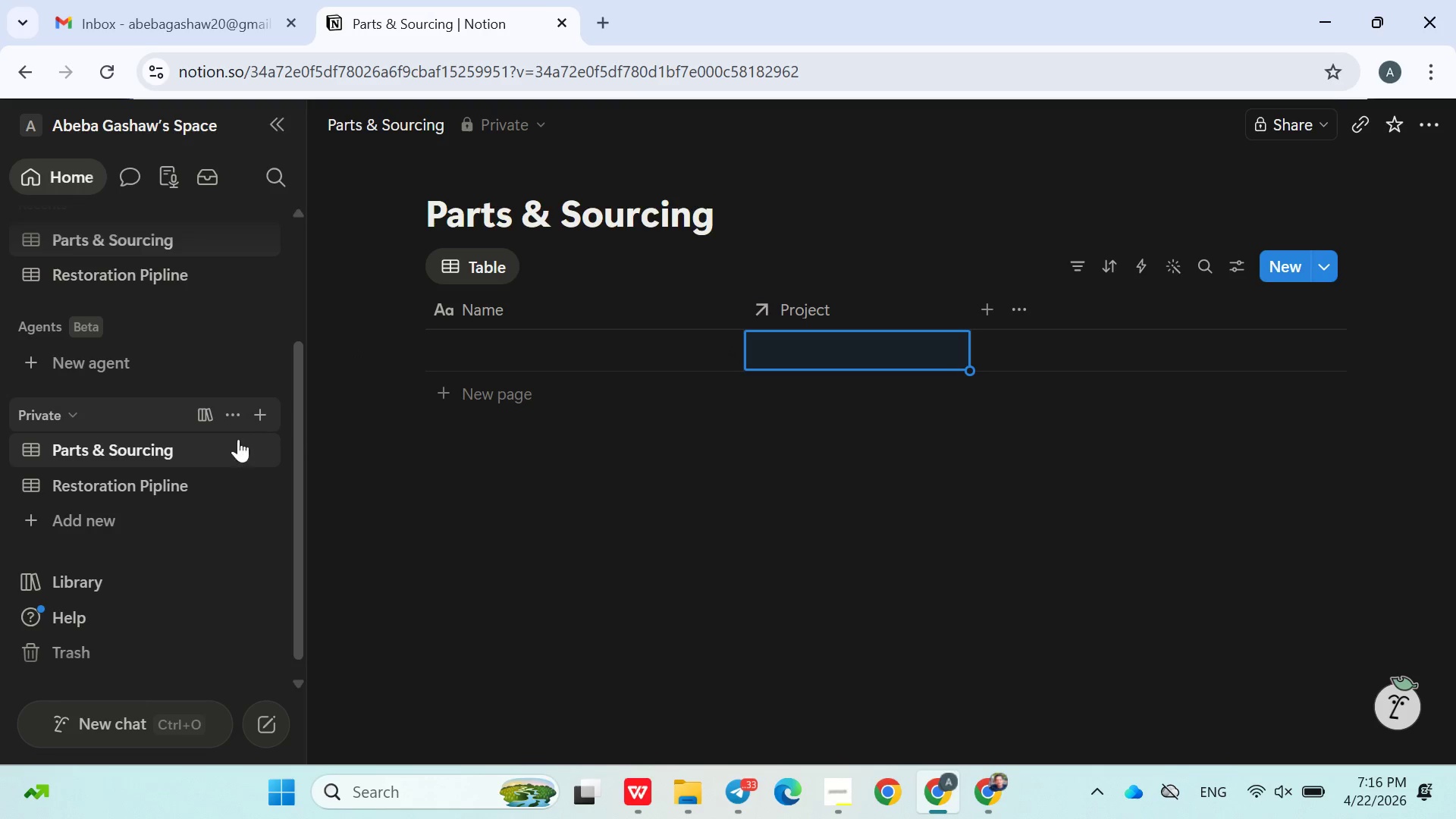 
left_click([140, 476])
 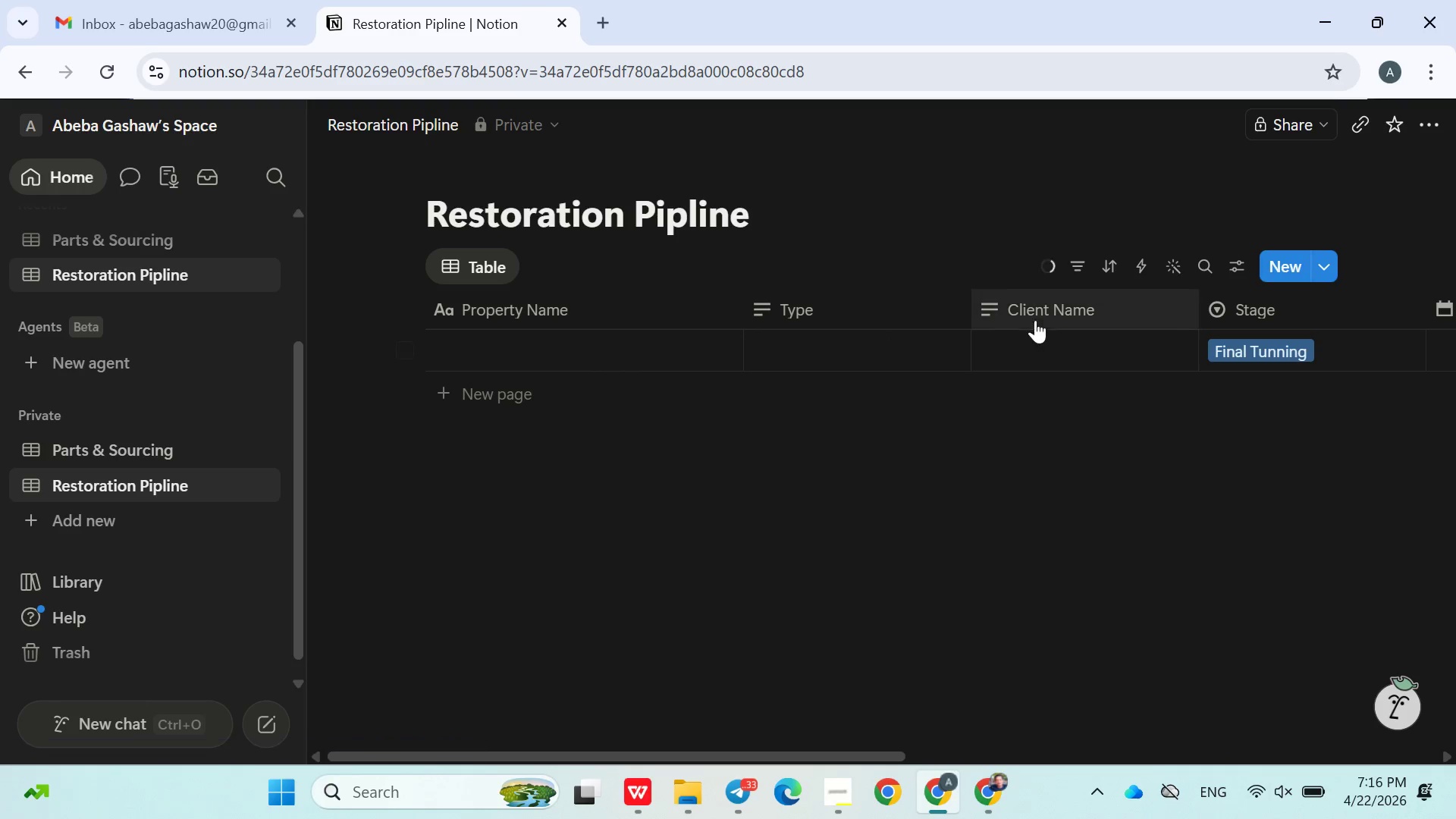 
mouse_move([1162, 327])
 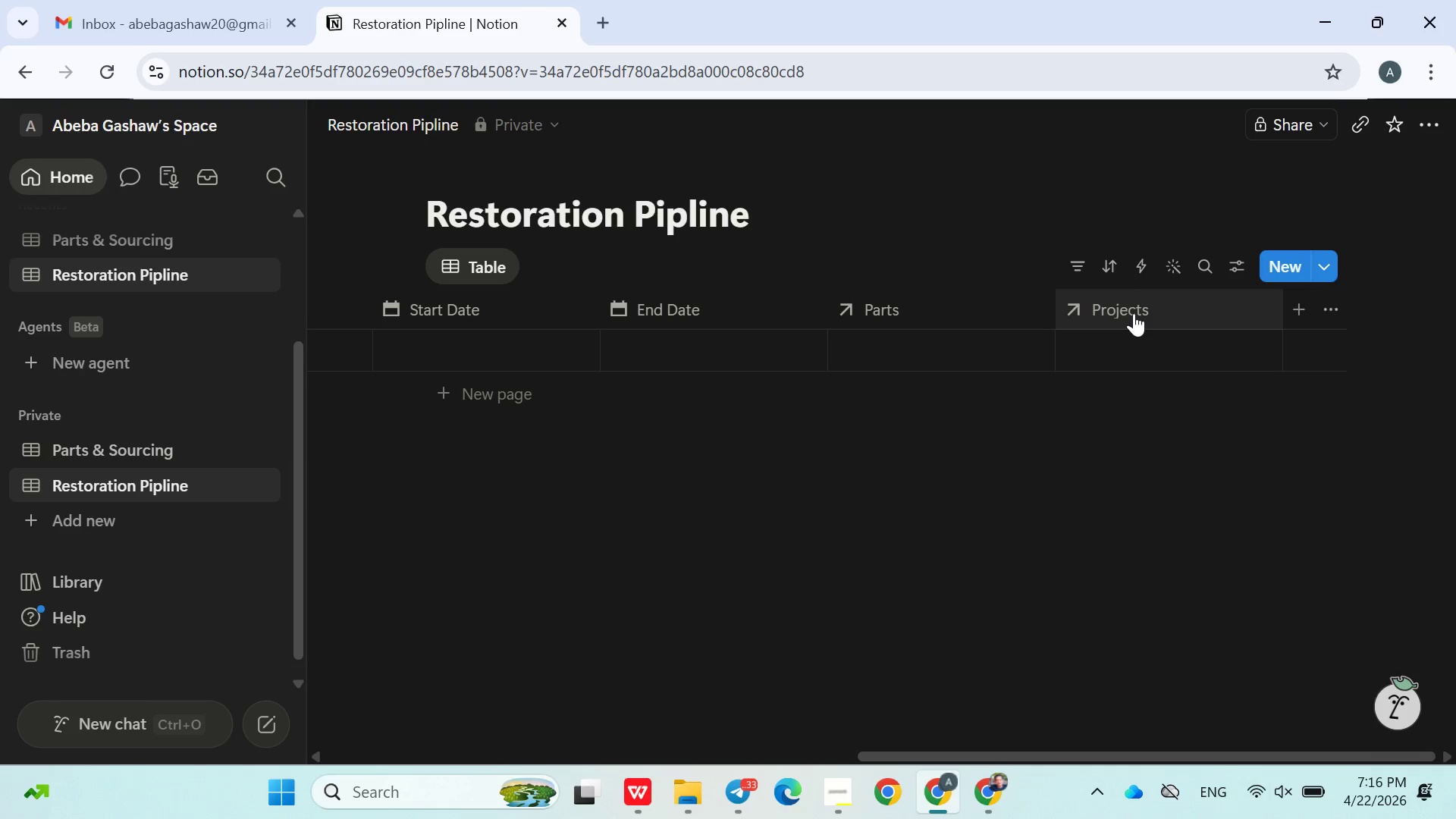 
left_click([1134, 313])
 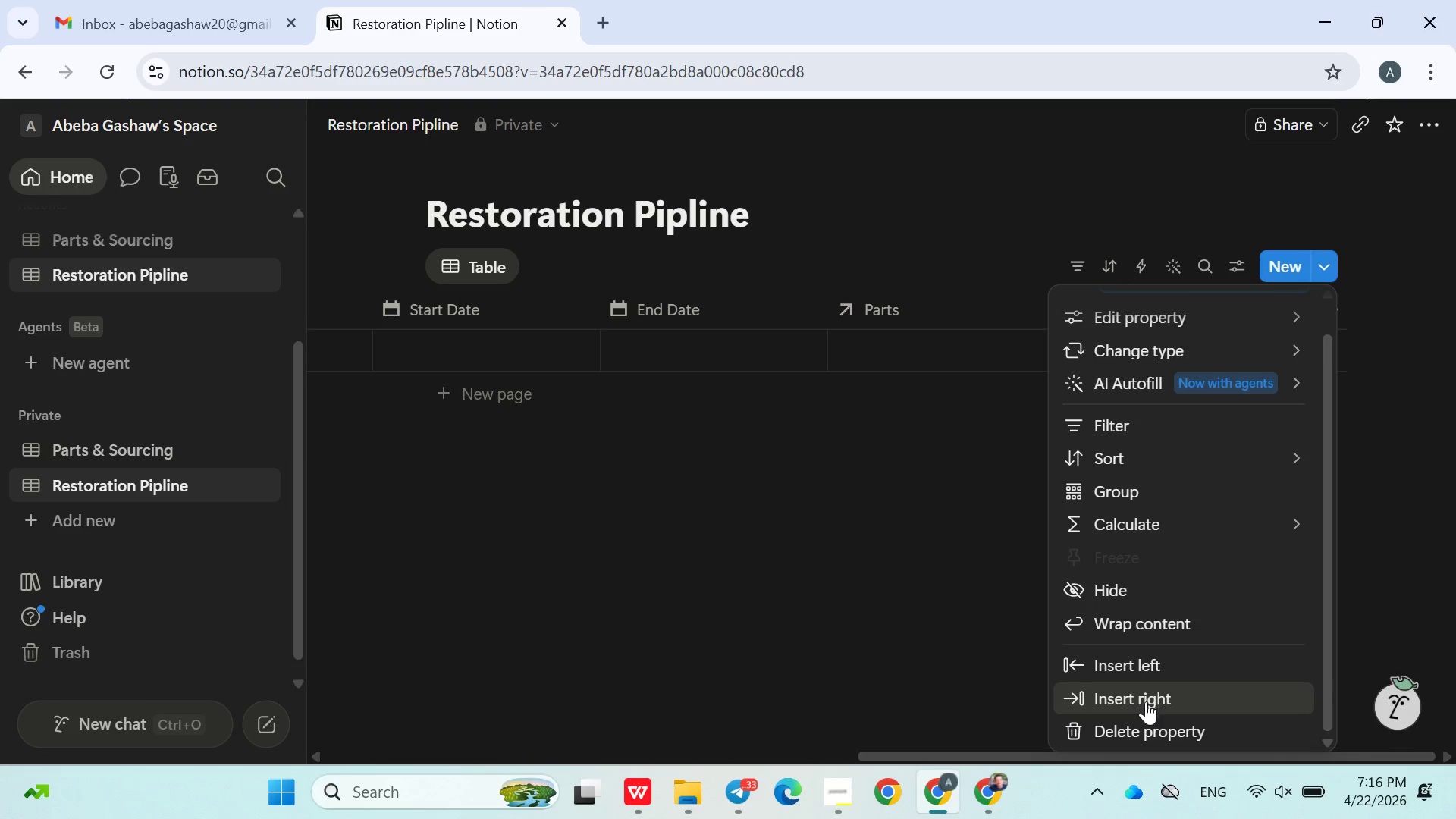 
left_click([1141, 729])
 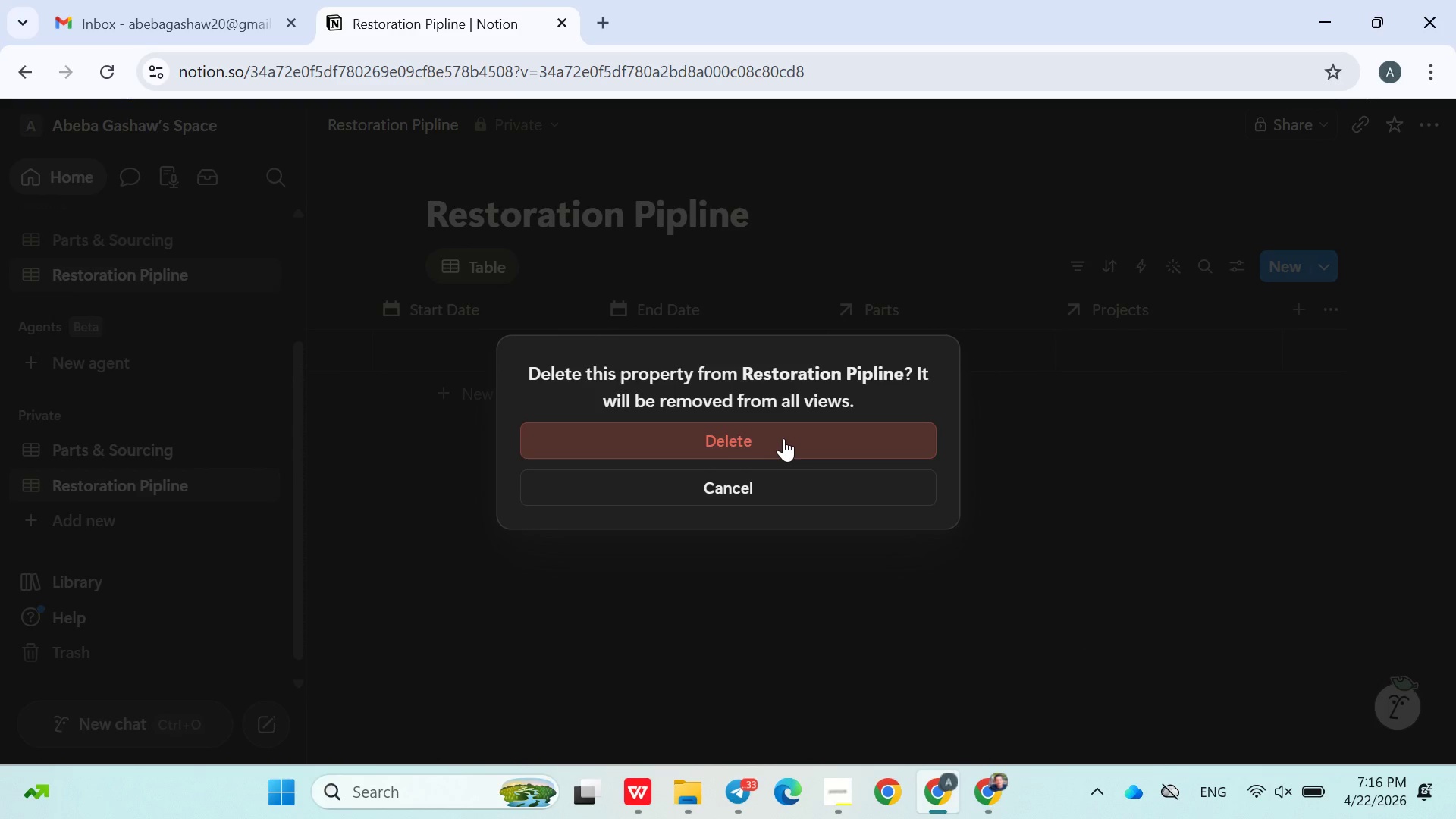 
left_click([783, 438])
 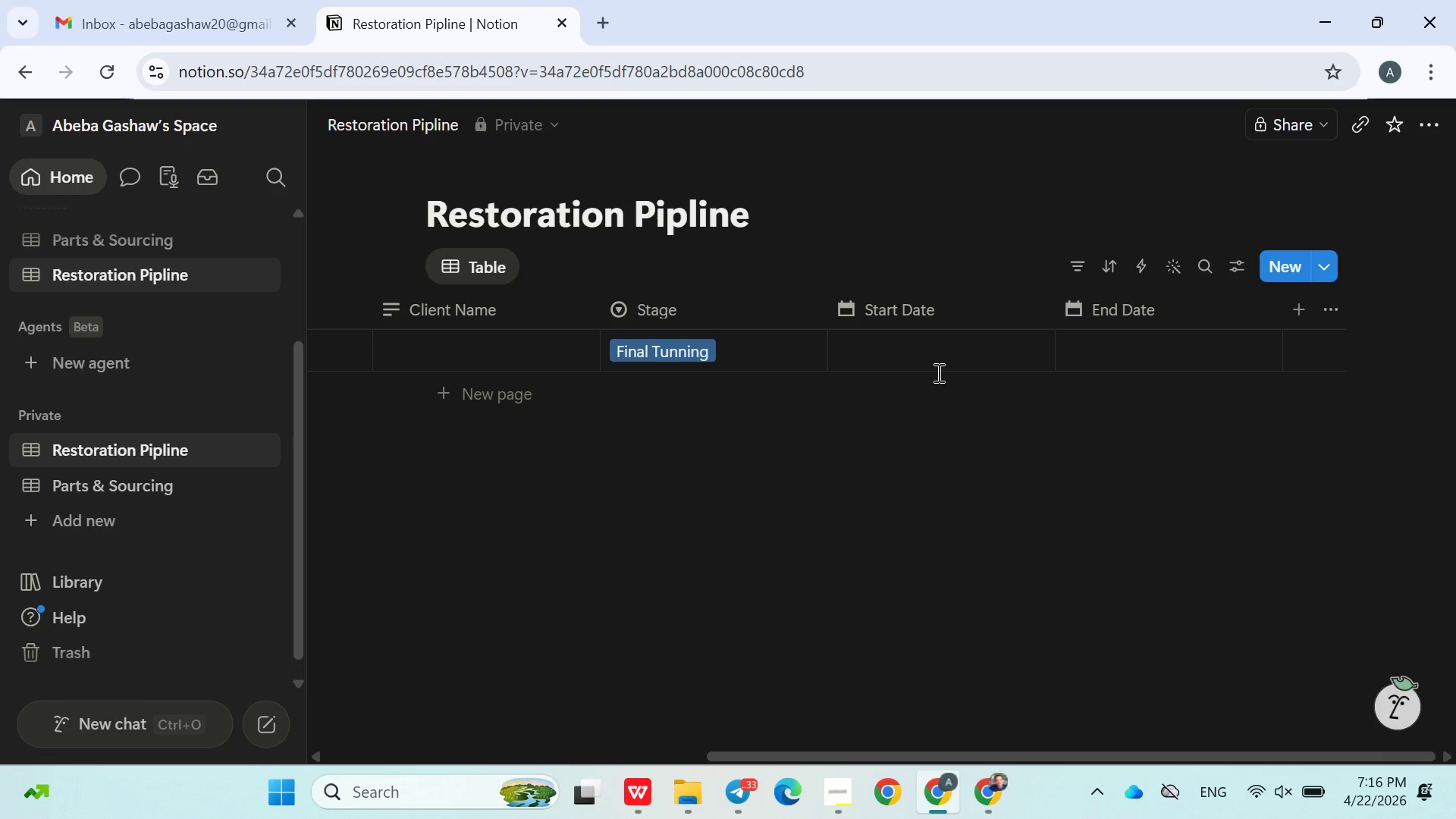 
left_click([927, 447])
 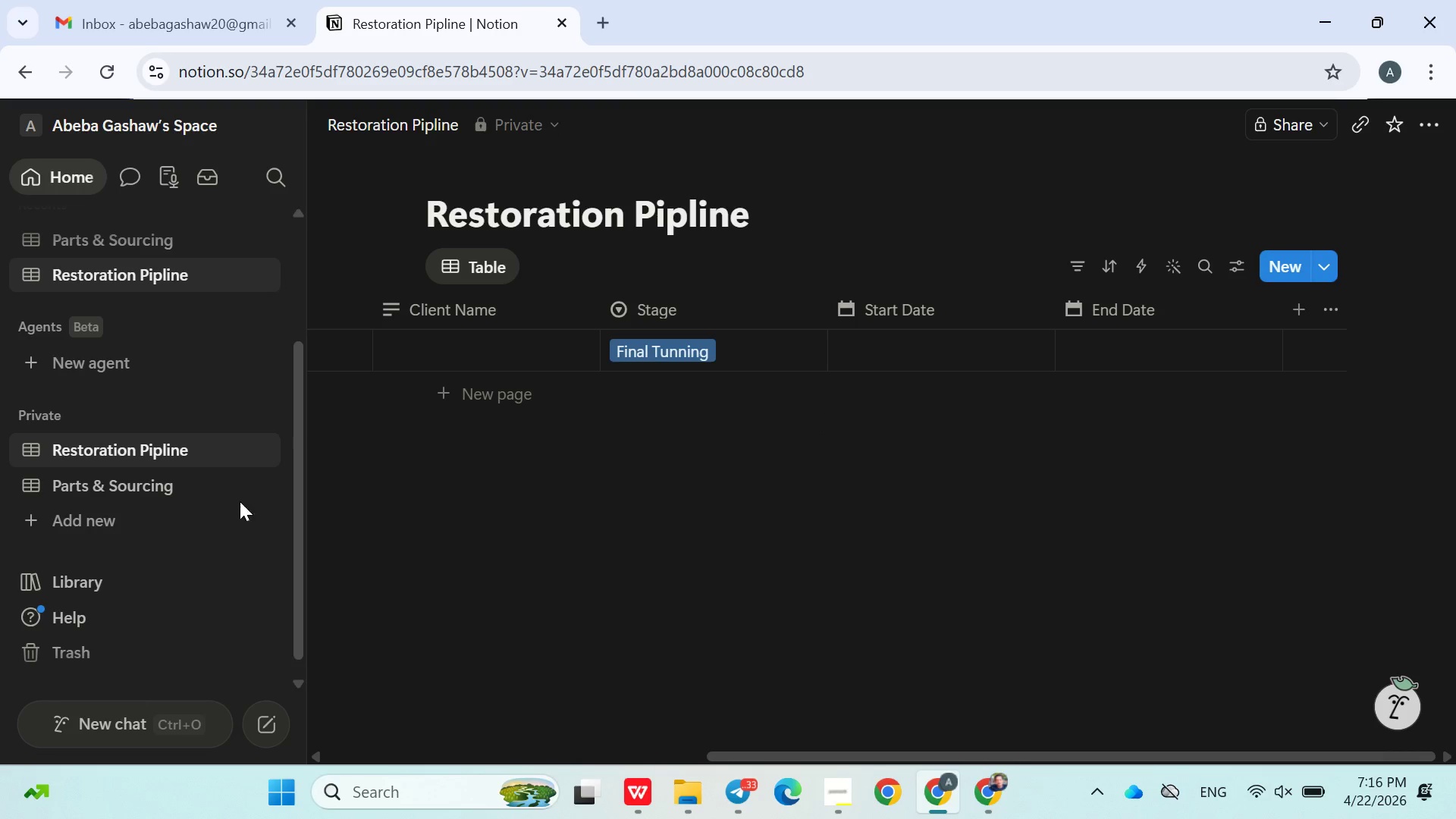 
left_click([167, 485])
 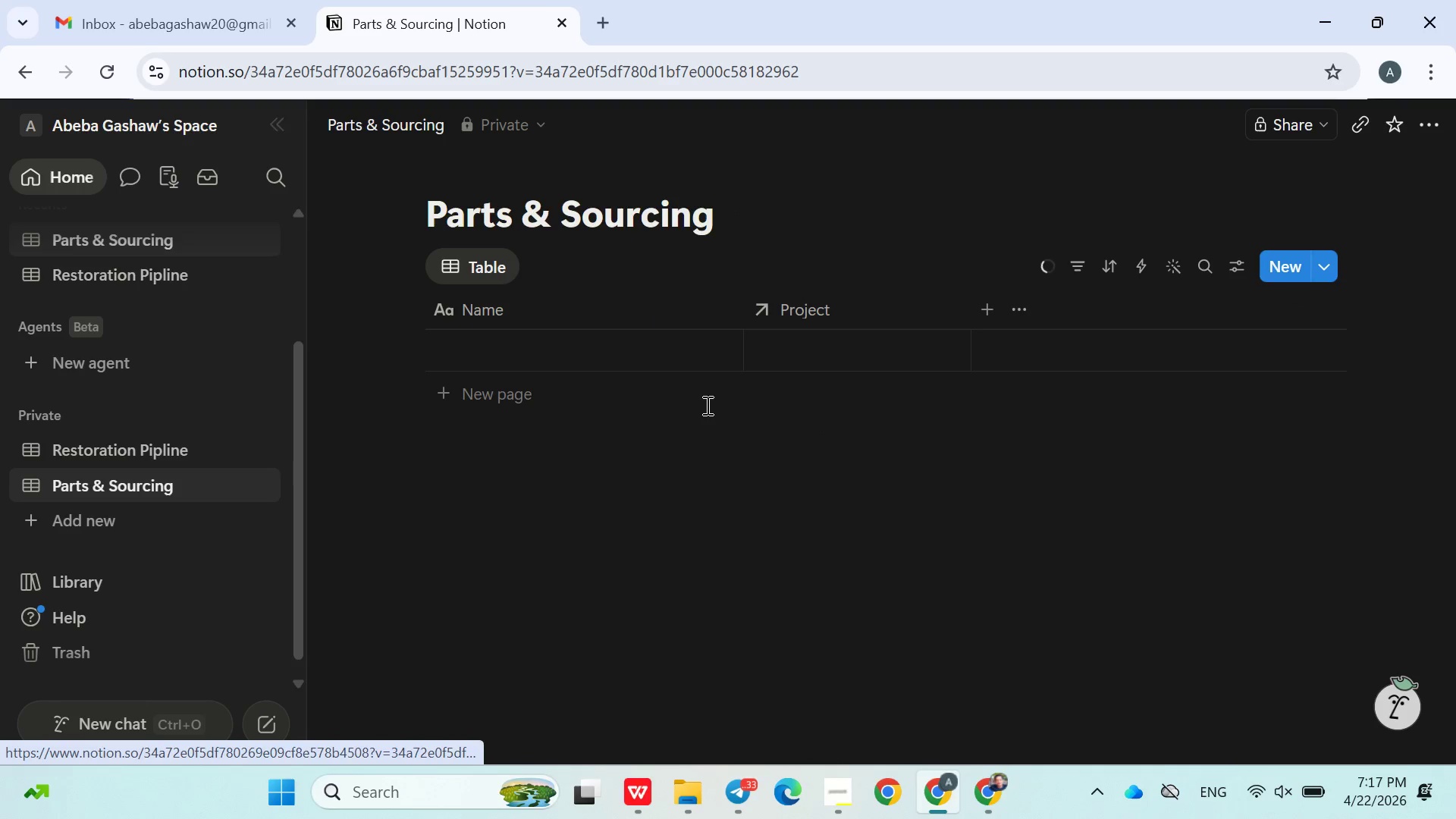 
mouse_move([804, 359])
 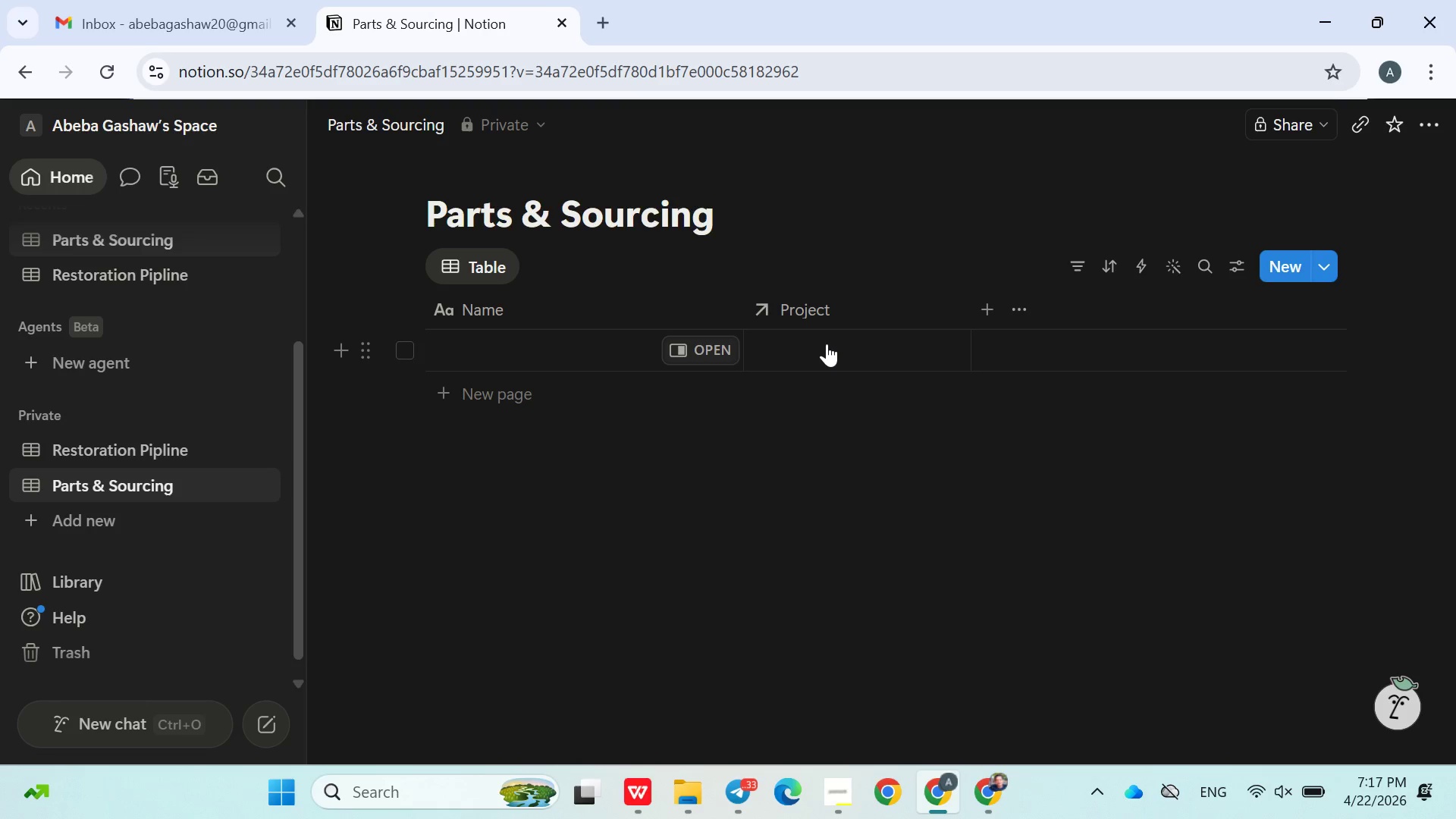 
wait(5.93)
 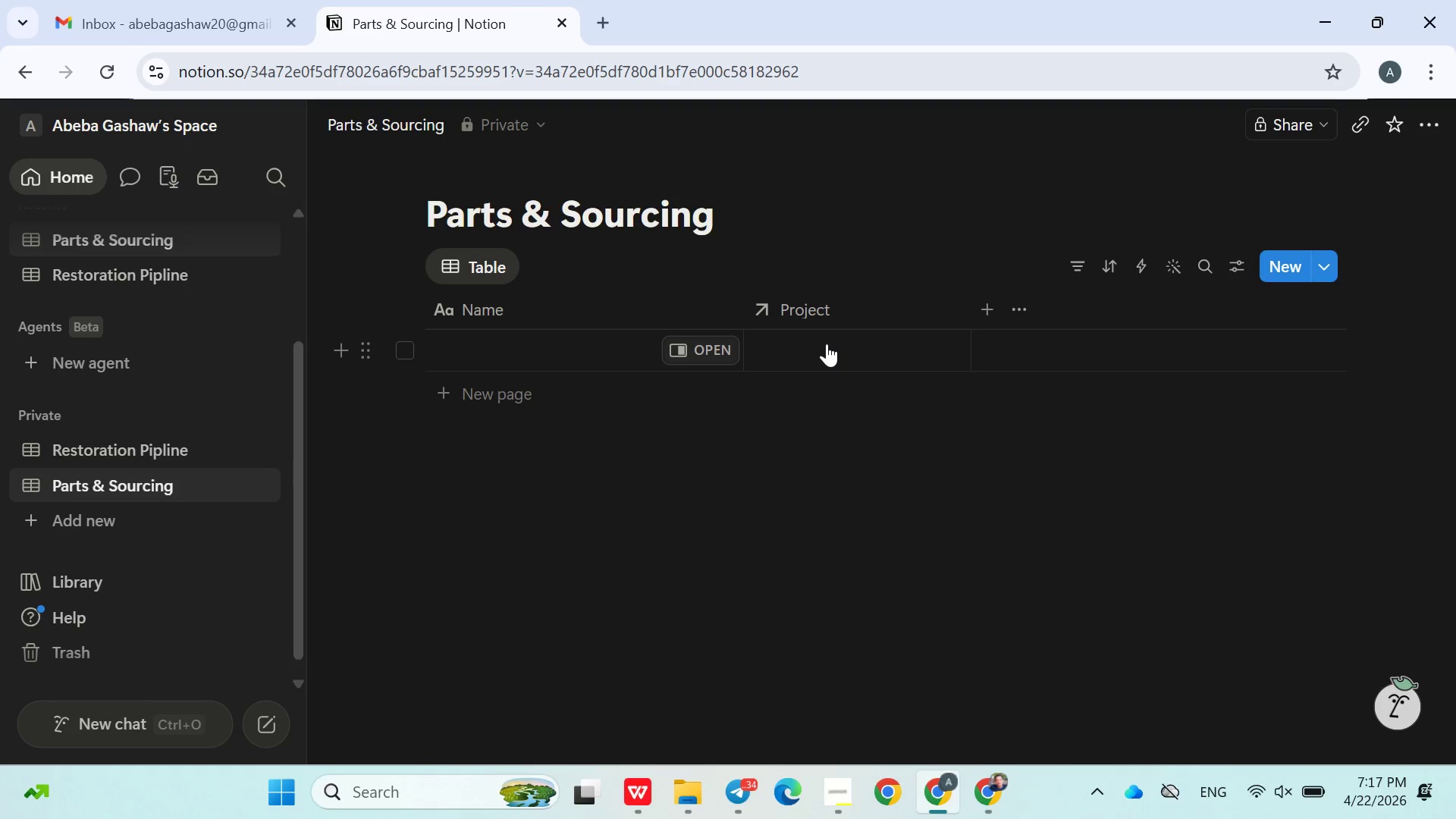 
left_click([827, 345])
 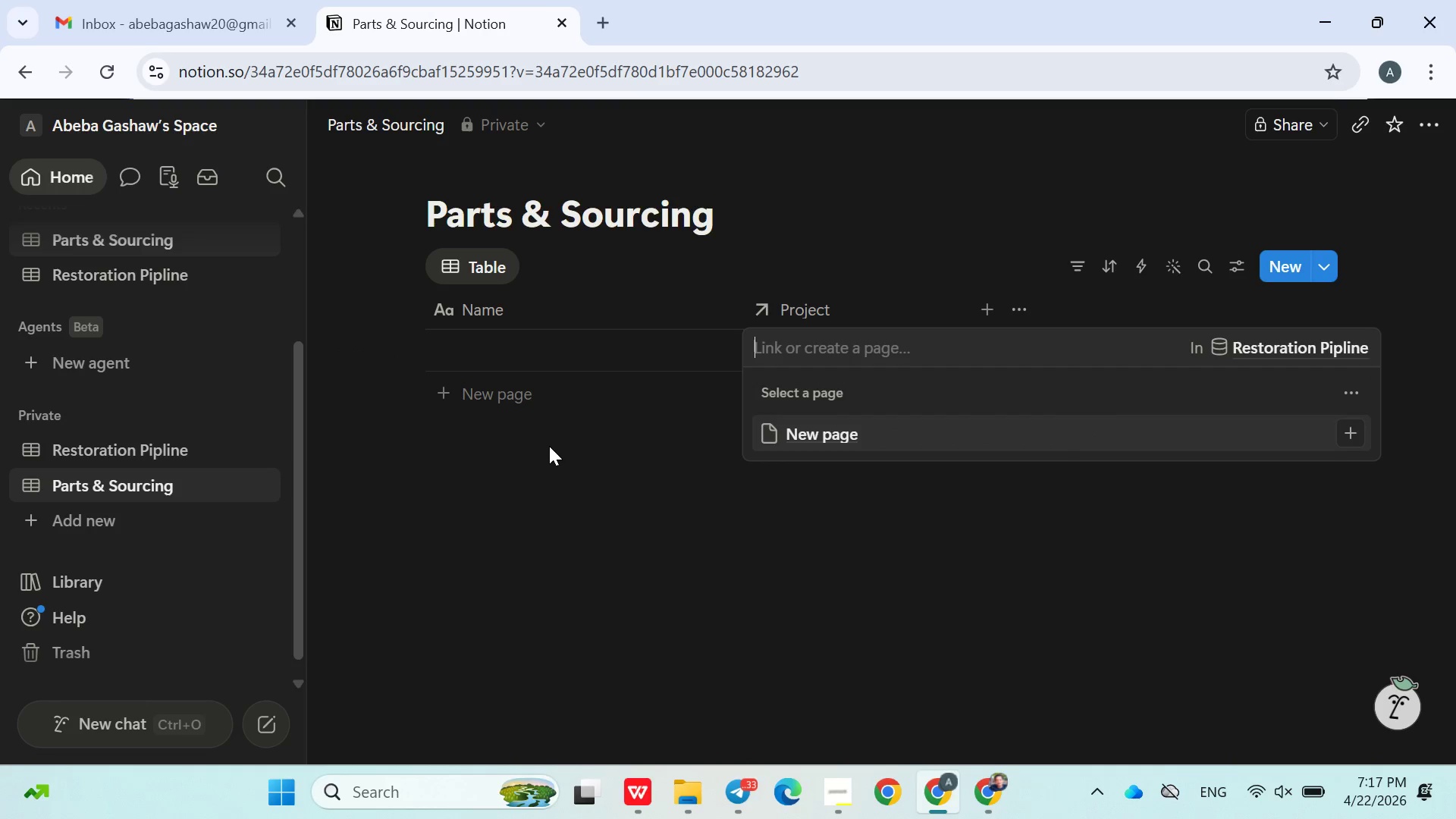 
left_click([521, 510])
 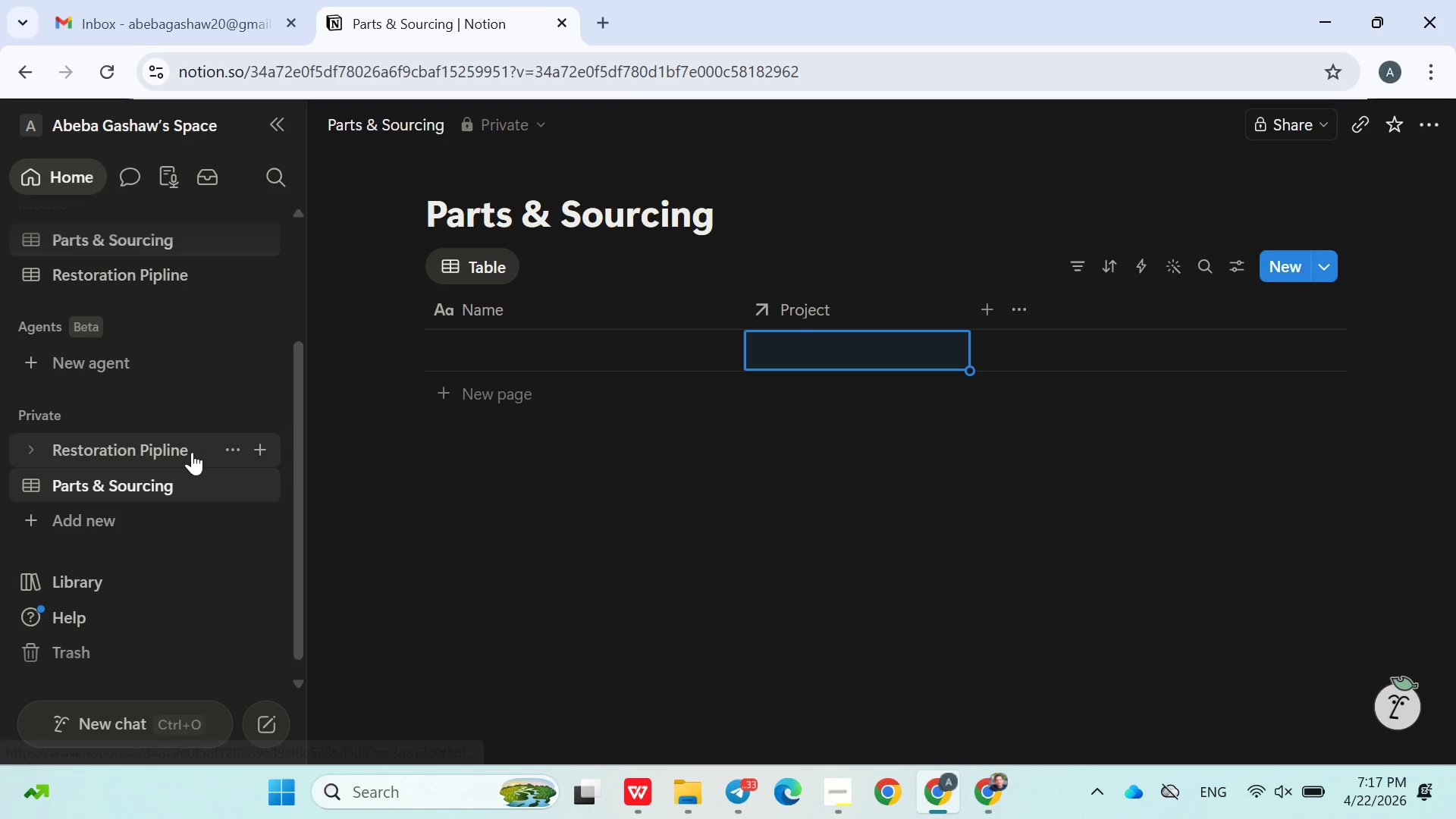 
left_click([192, 452])
 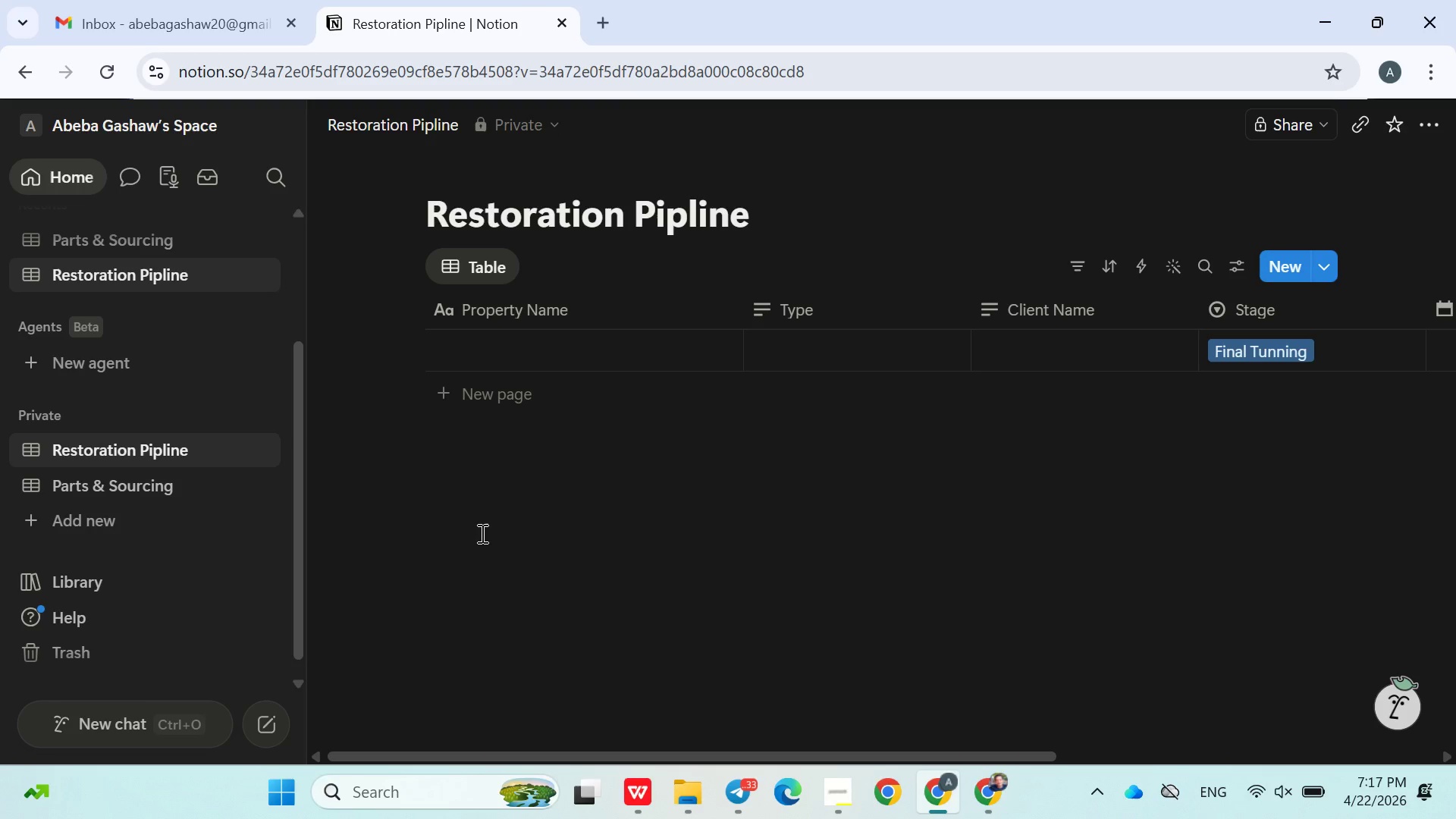 
wait(10.65)
 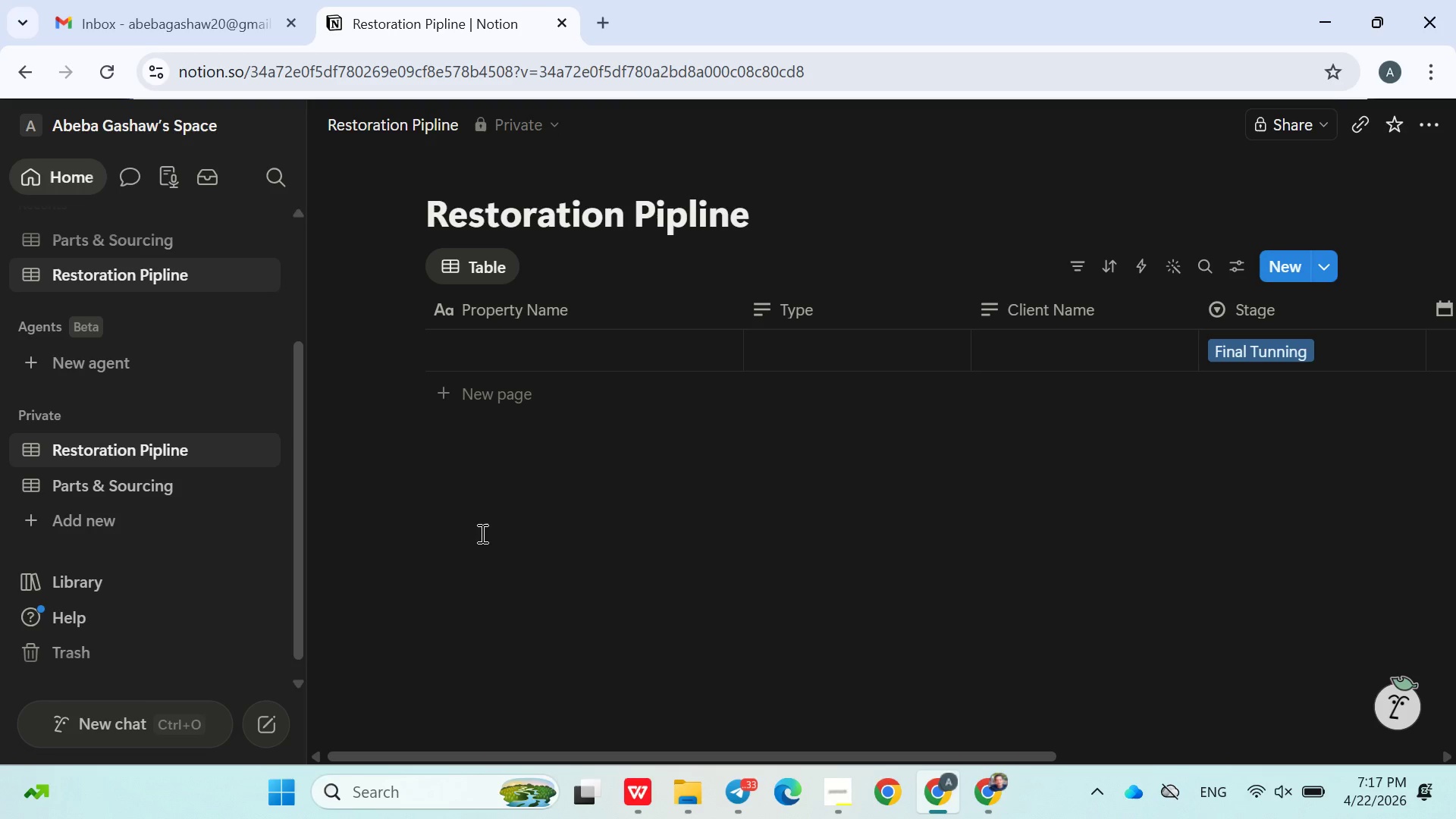 
mouse_move([1102, 397])
 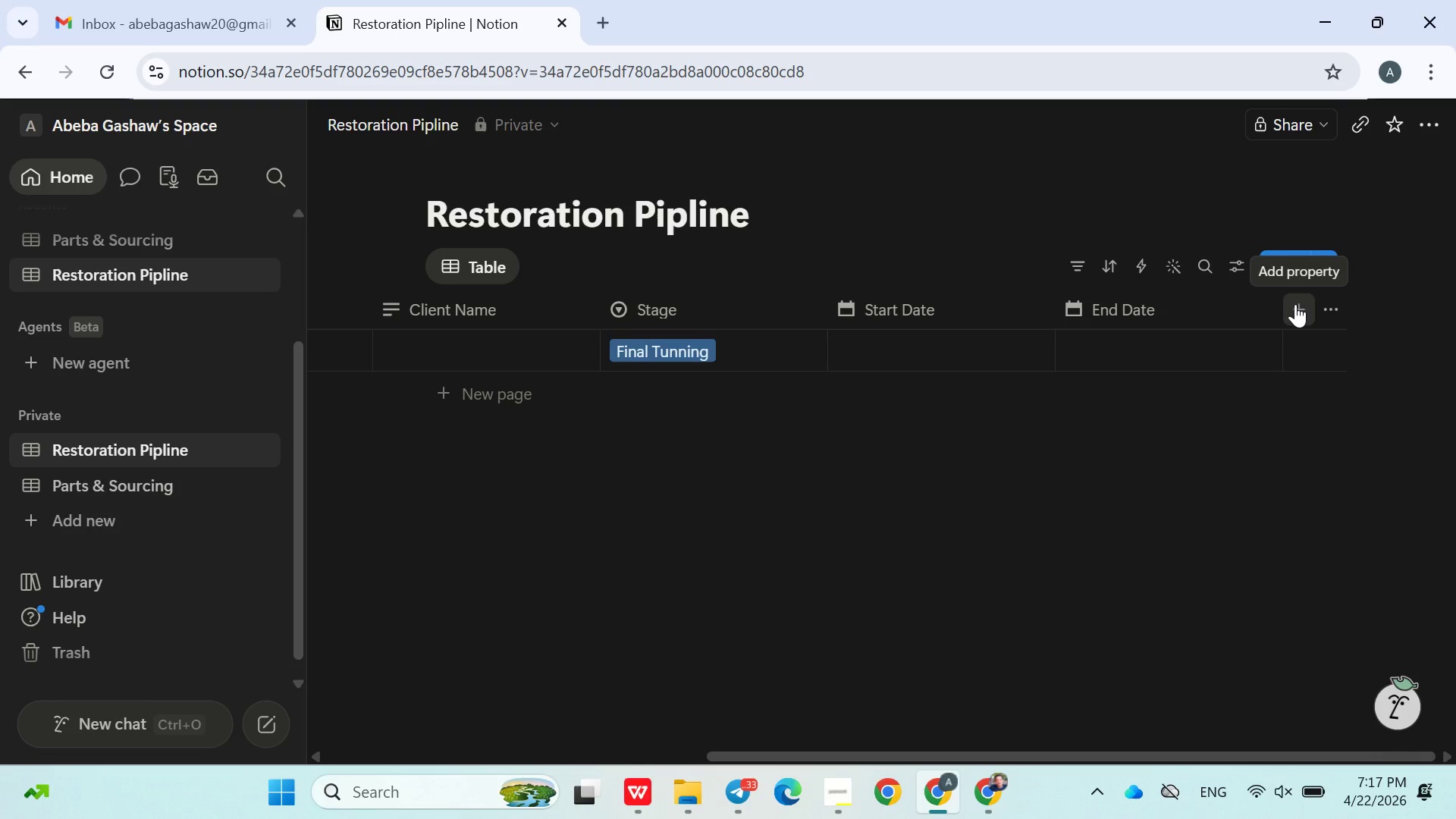 
left_click([1295, 304])
 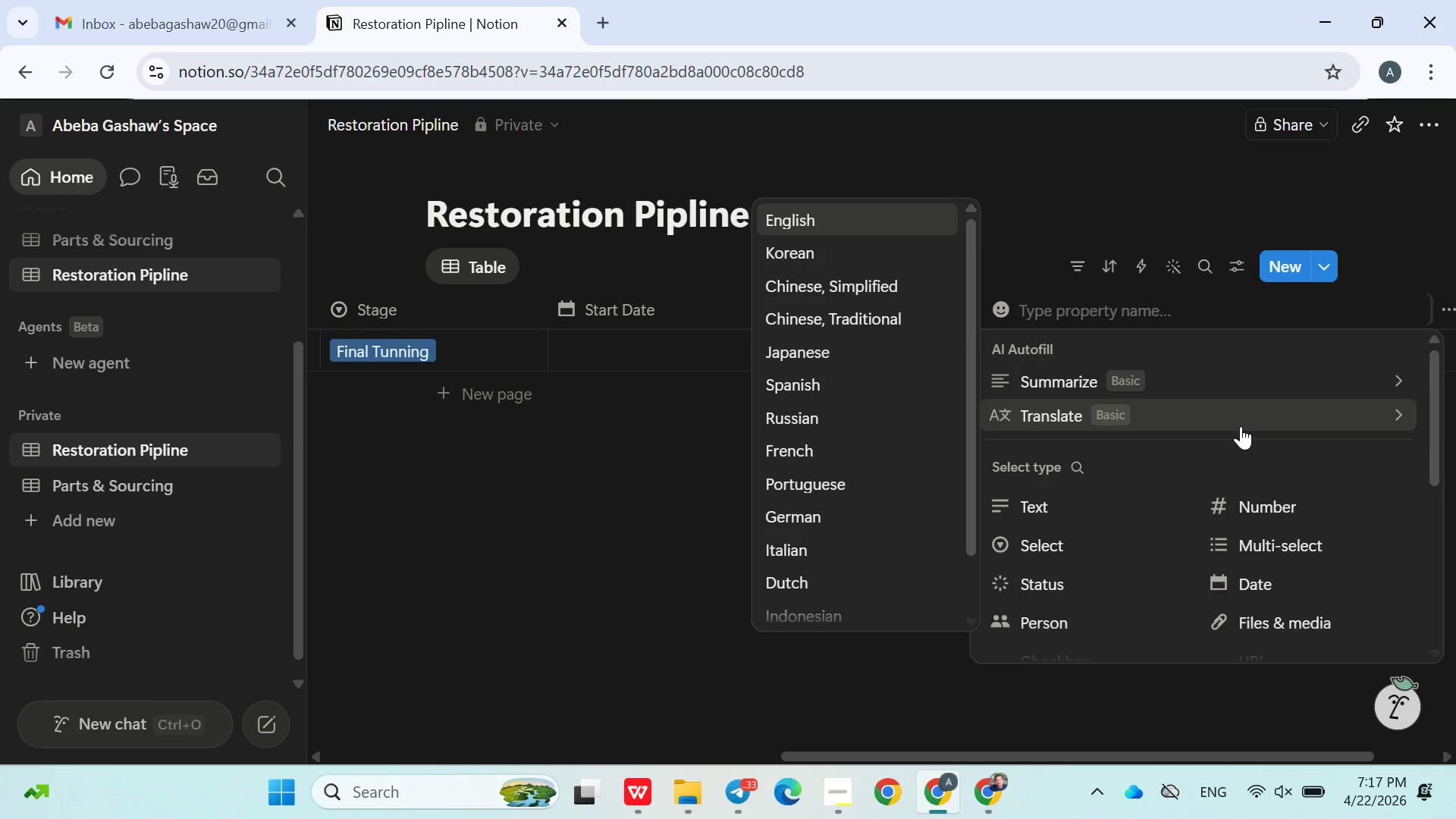 
type(Parts )
key(Backspace)
 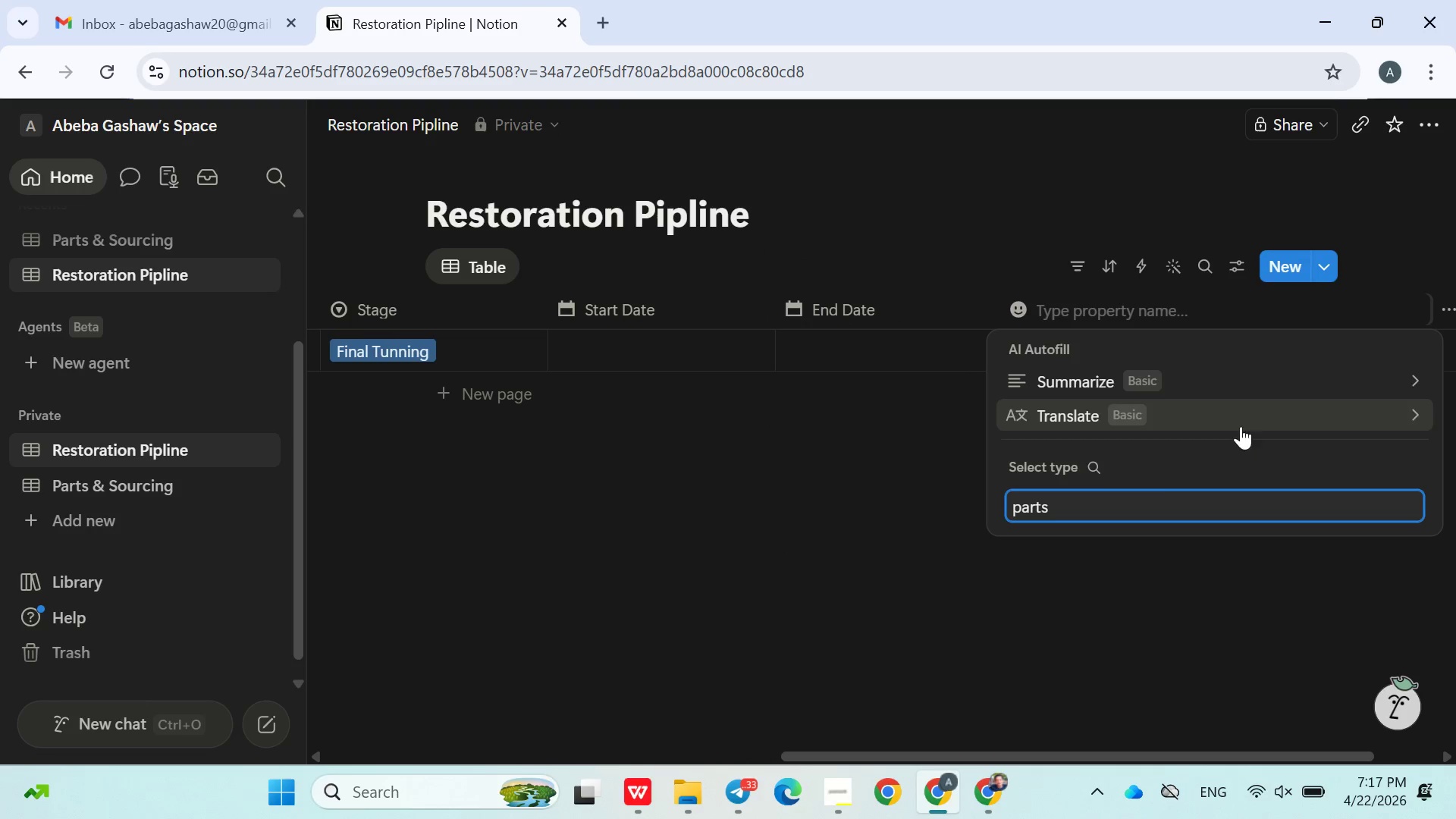 
key(Backspace)
 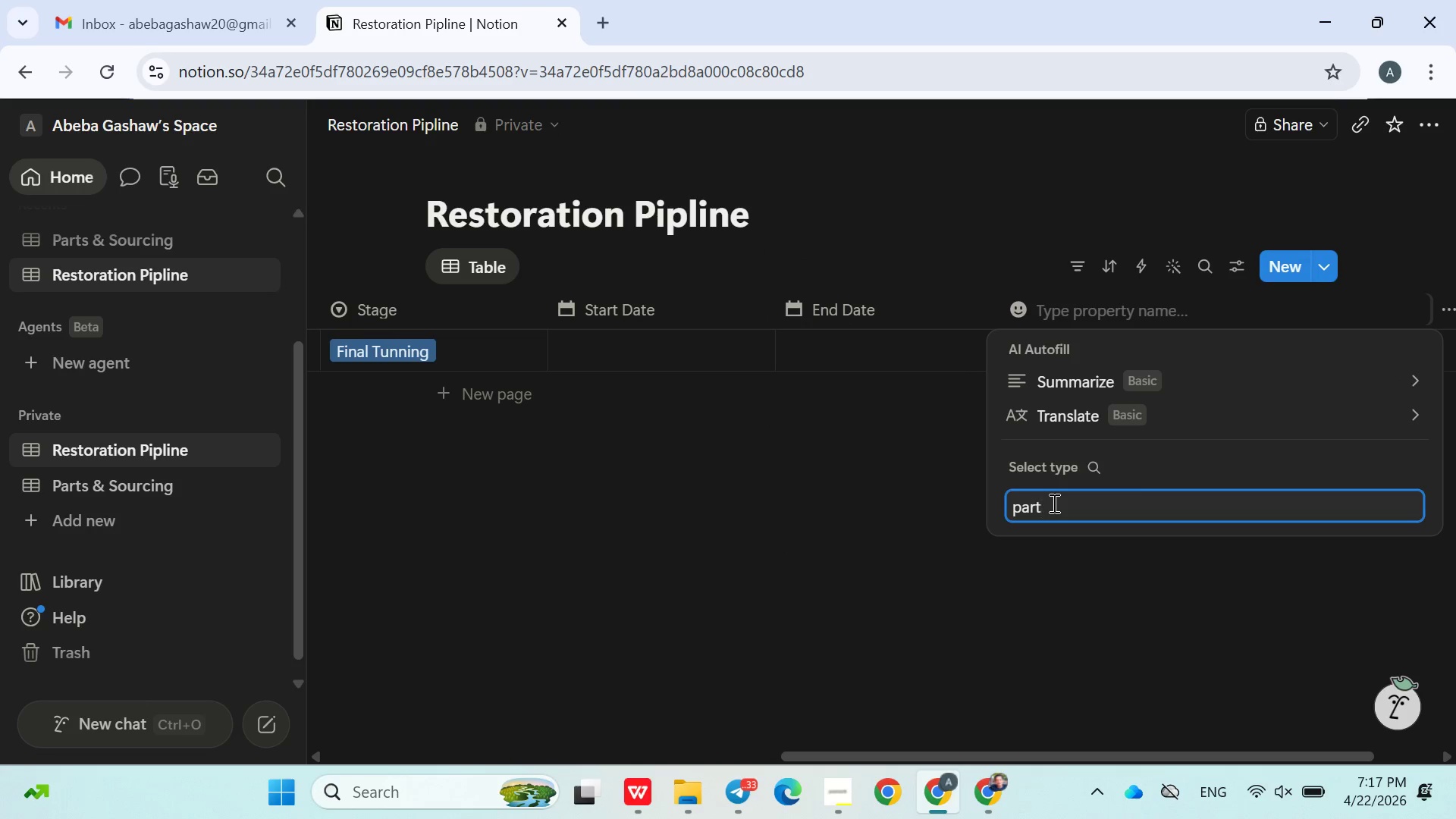 
key(Backspace)
 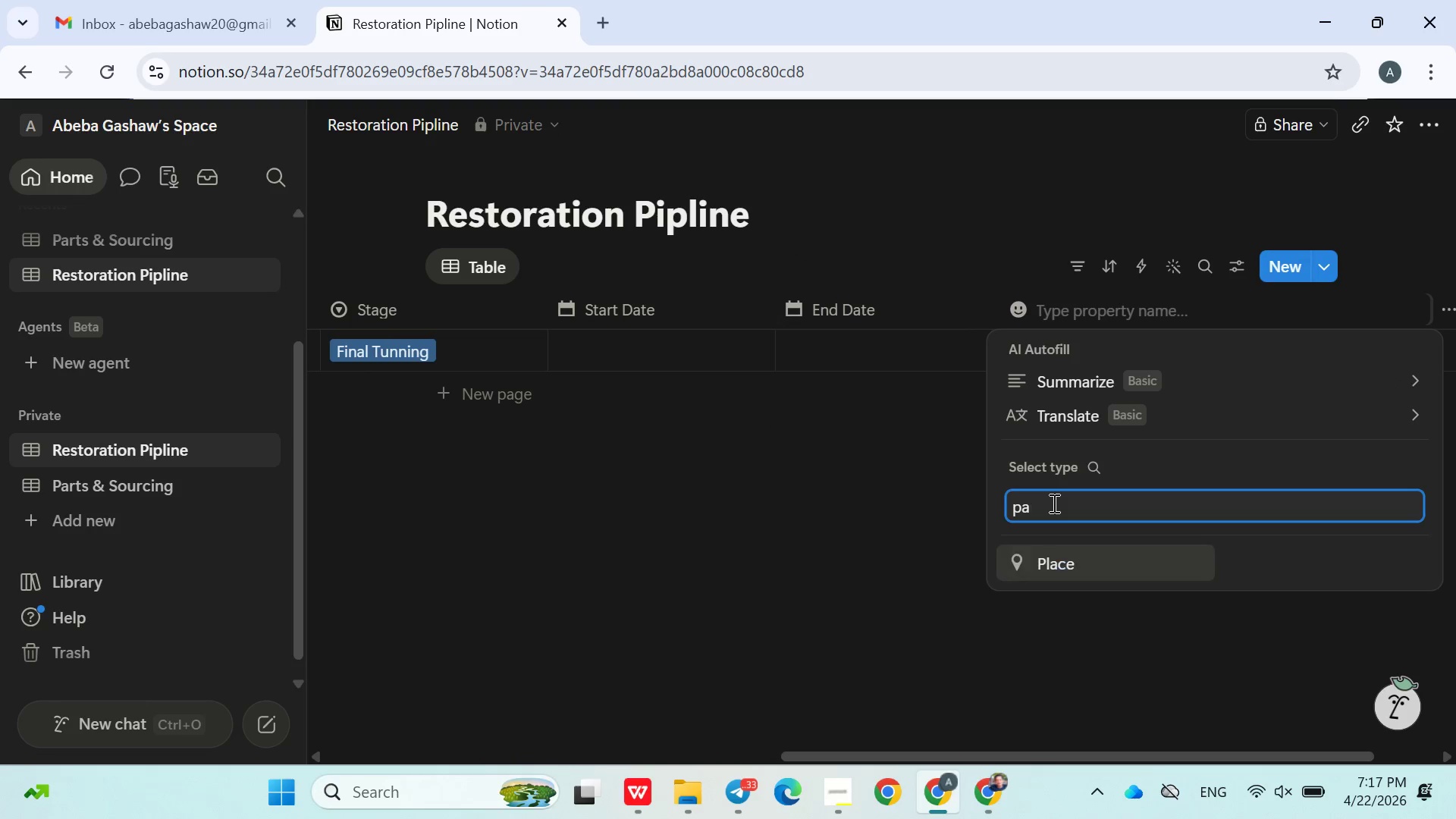 
key(Backspace)
 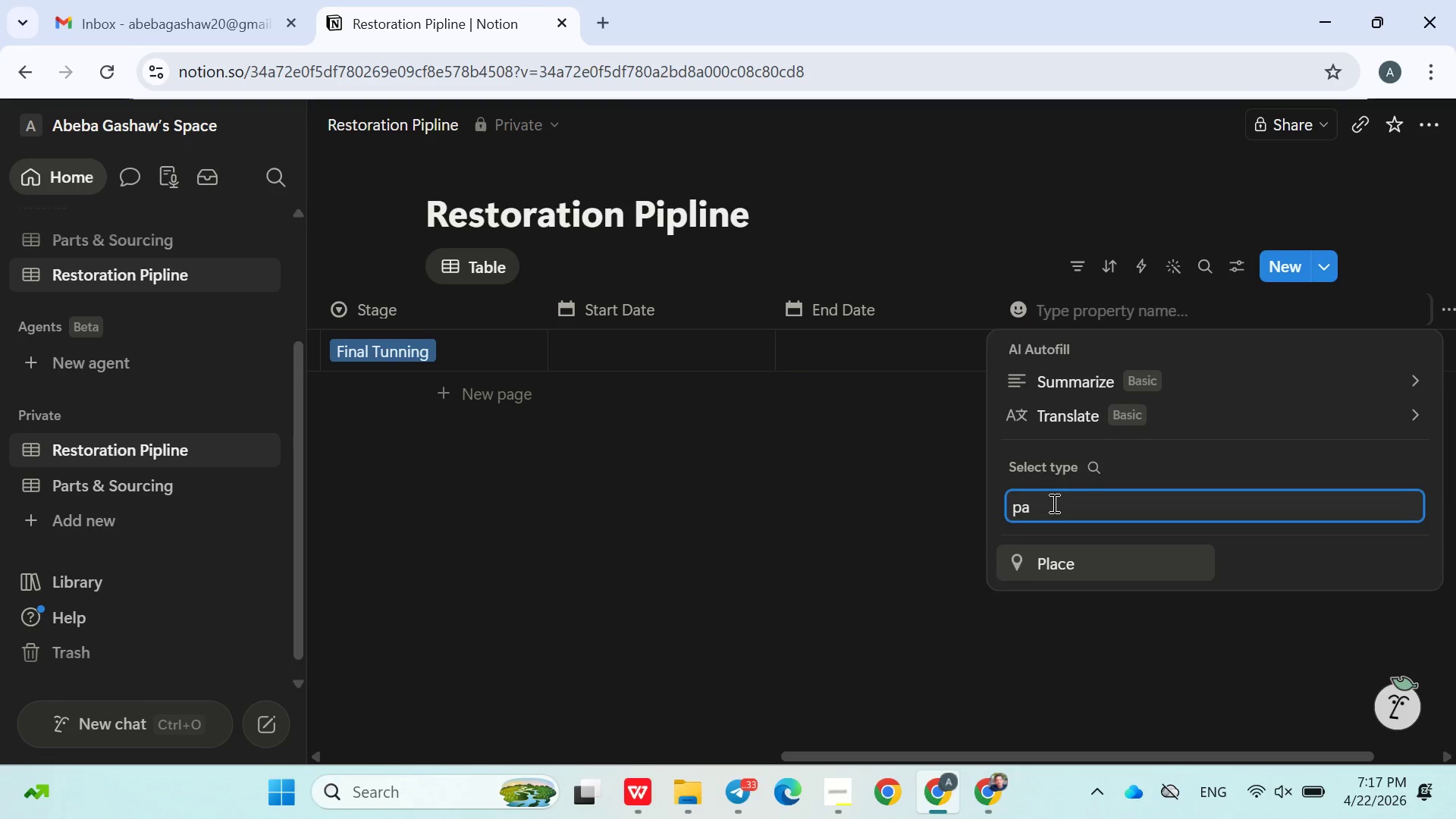 
key(Backspace)
 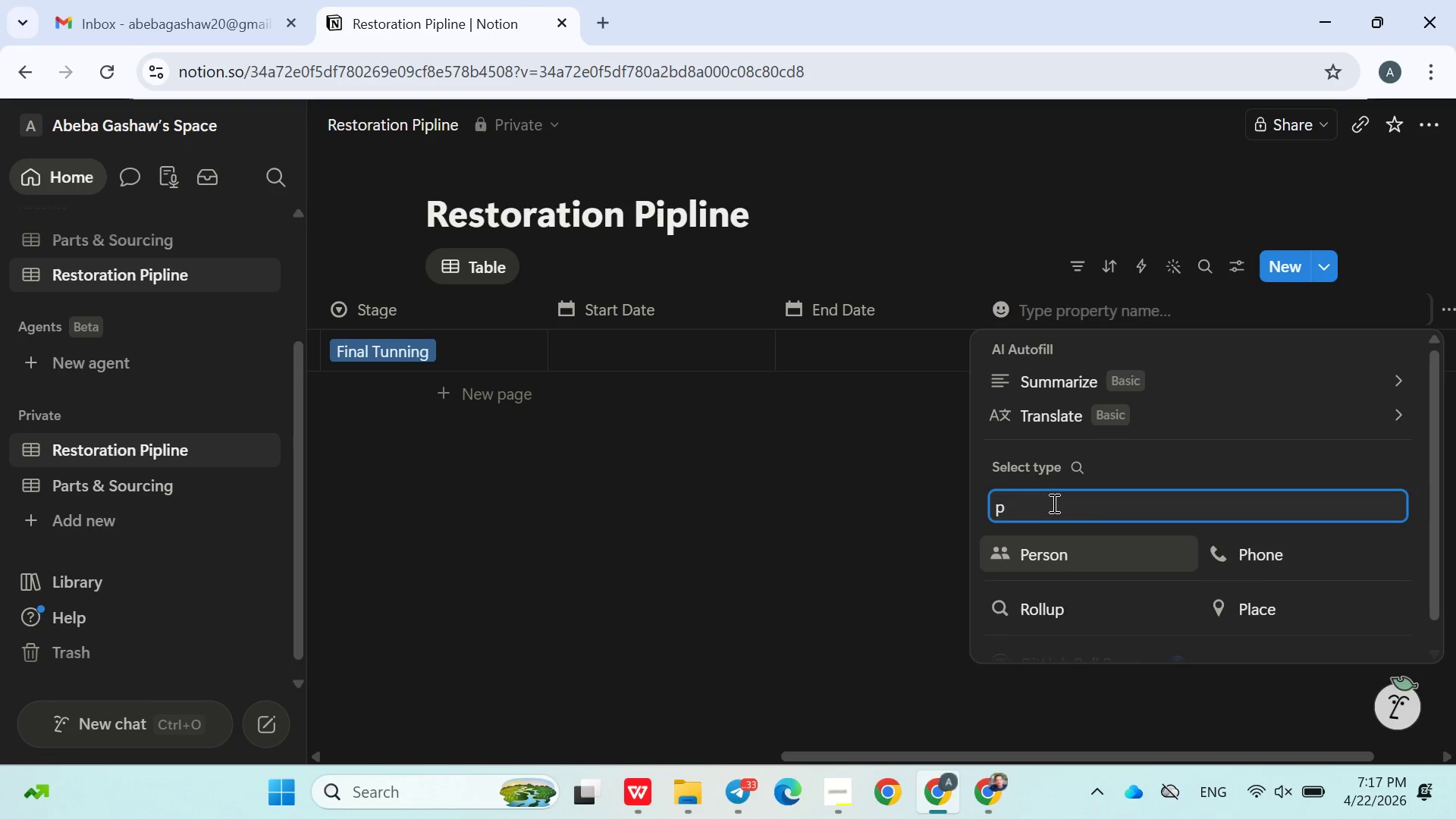 
key(Backspace)
 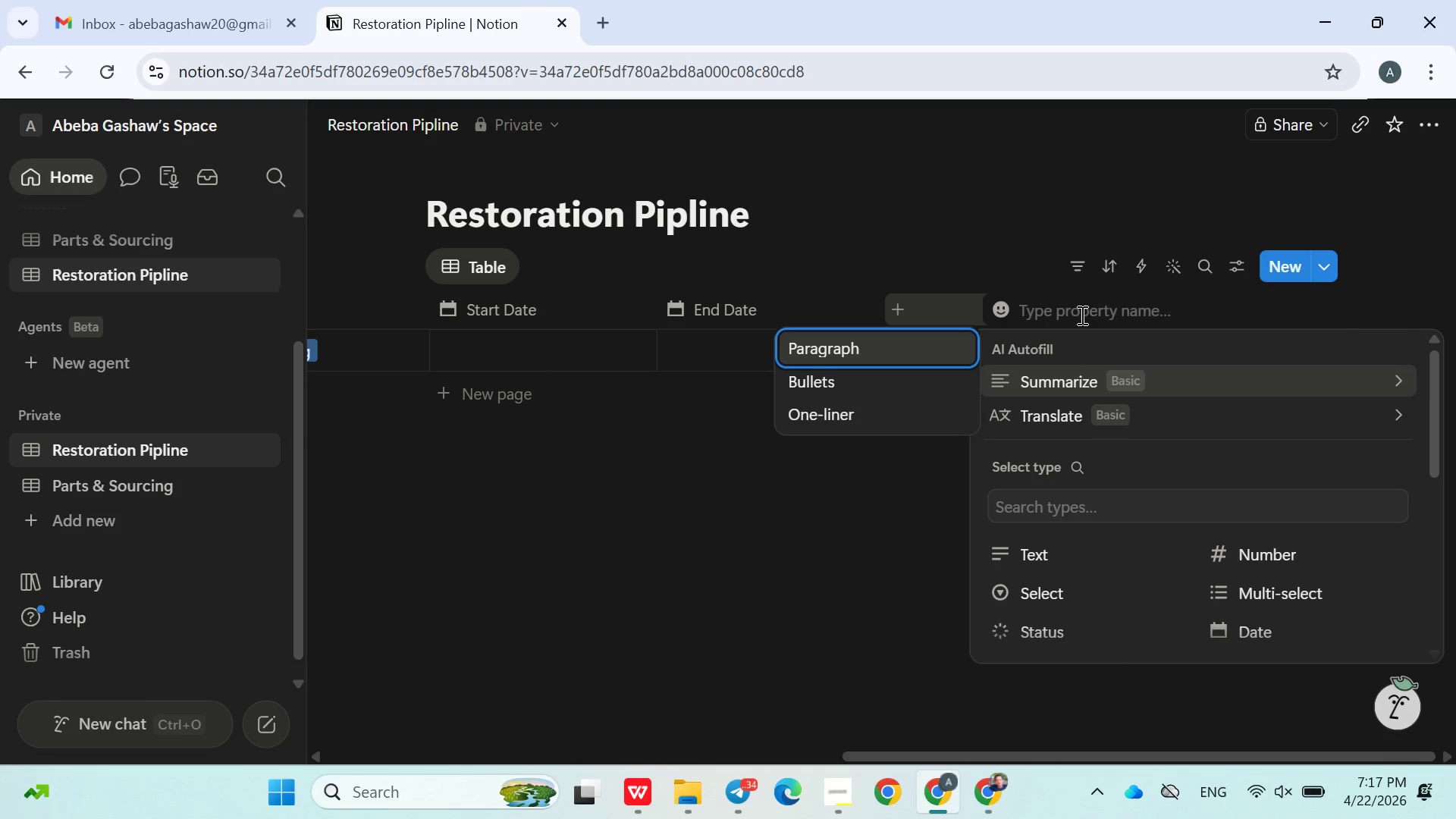 
left_click([1081, 315])
 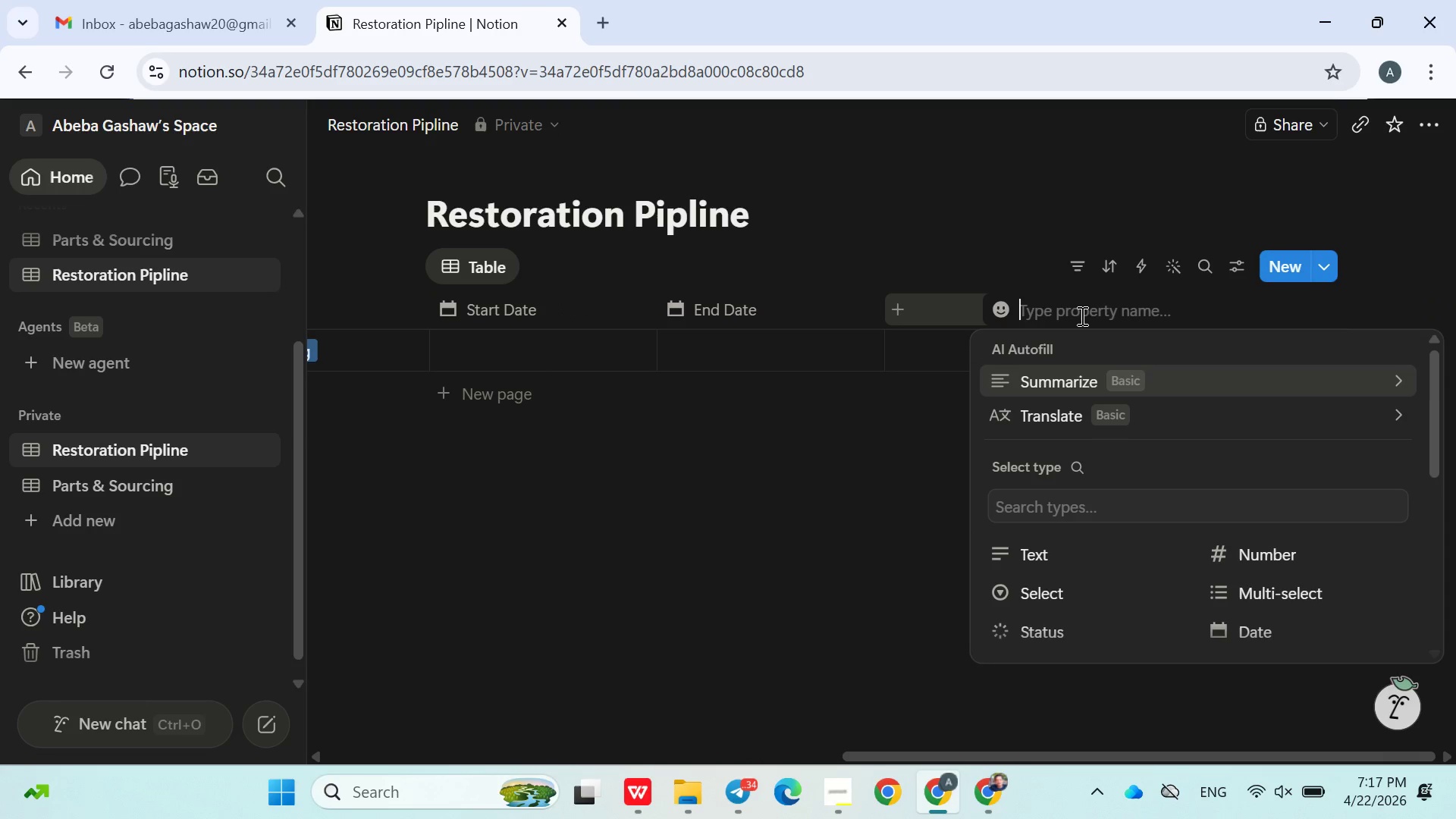 
type(Parts)
 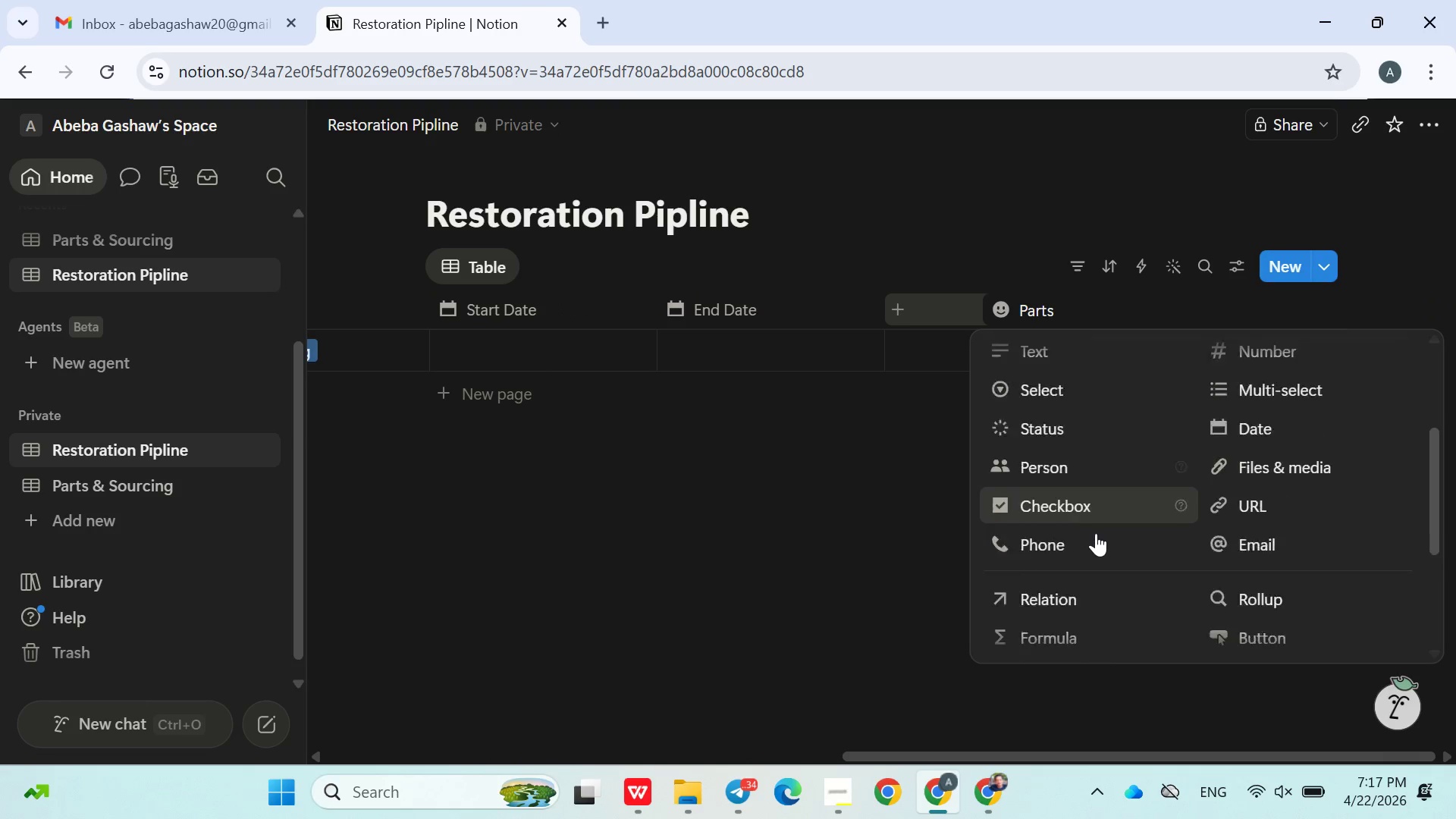 
left_click([1080, 511])
 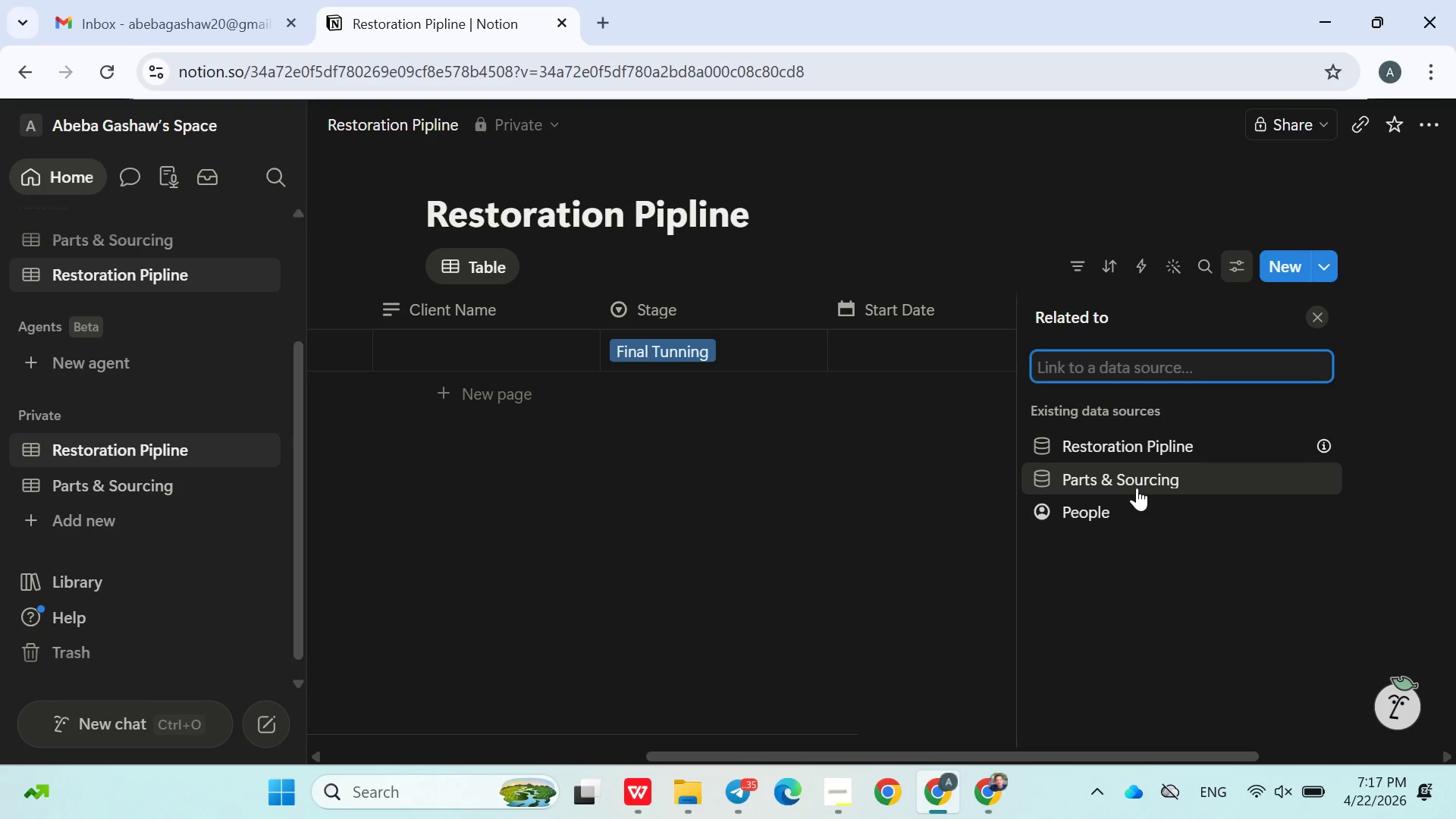 
left_click([1136, 488])
 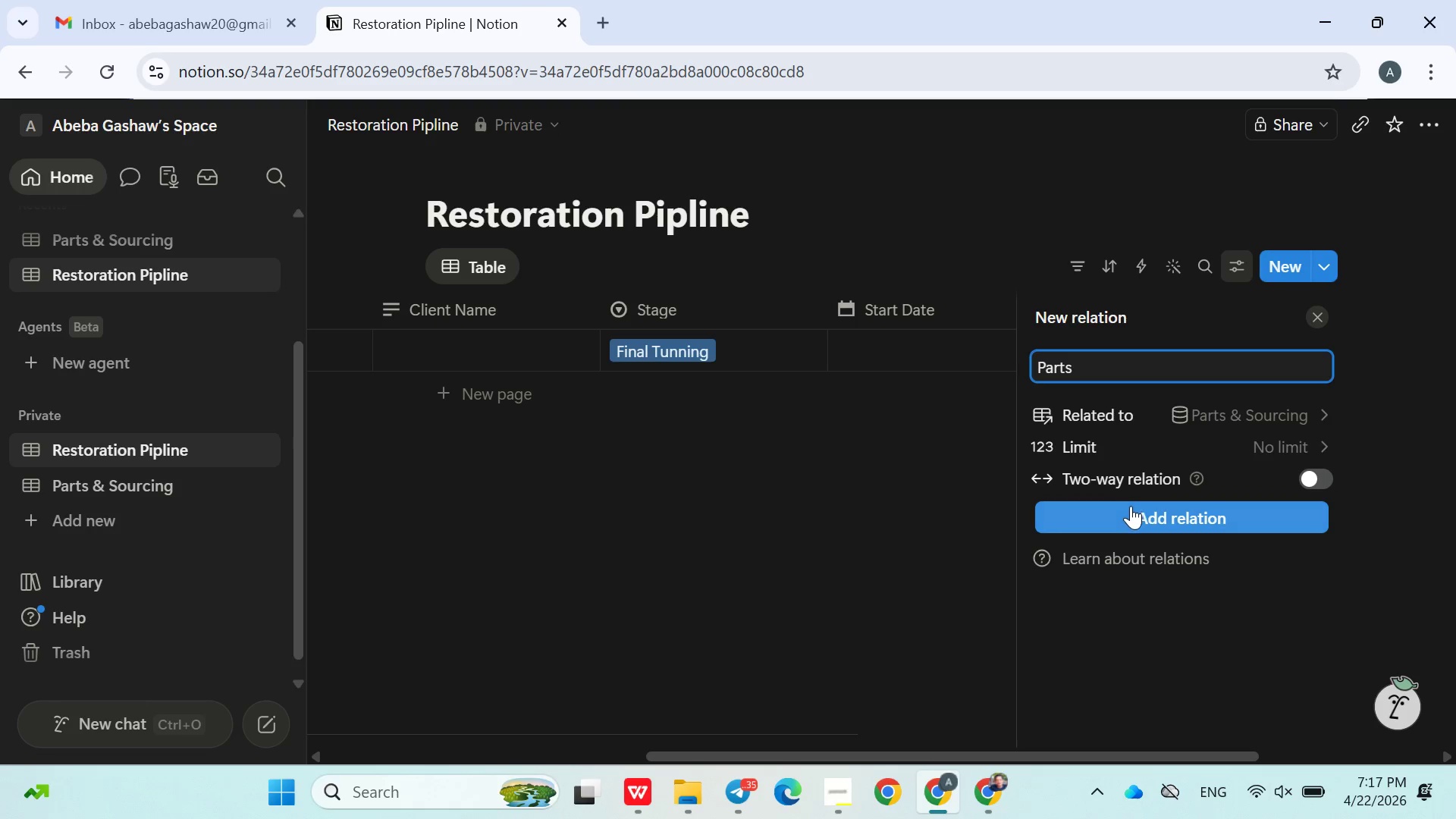 
left_click([1131, 507])
 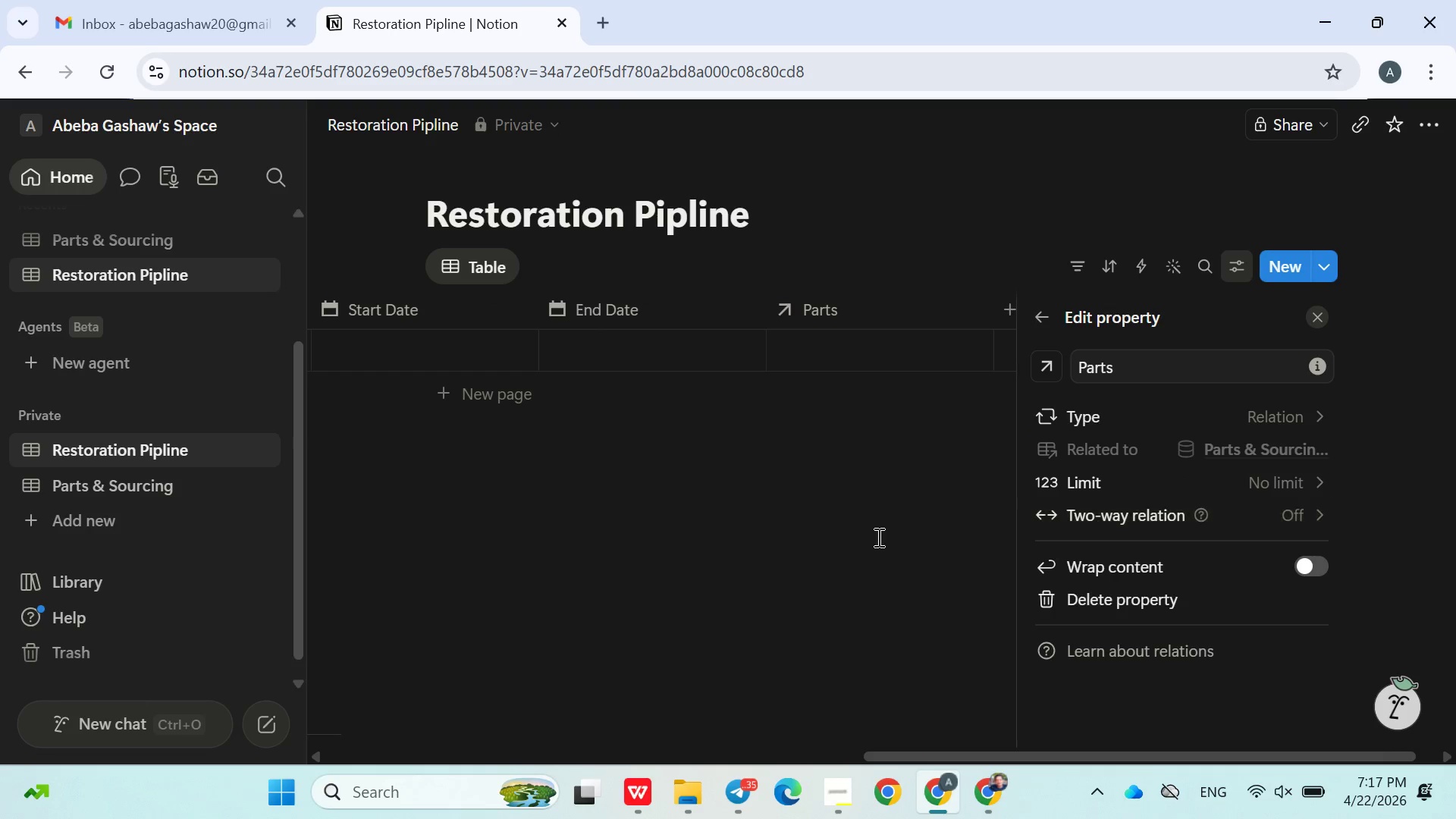 
left_click([871, 537])
 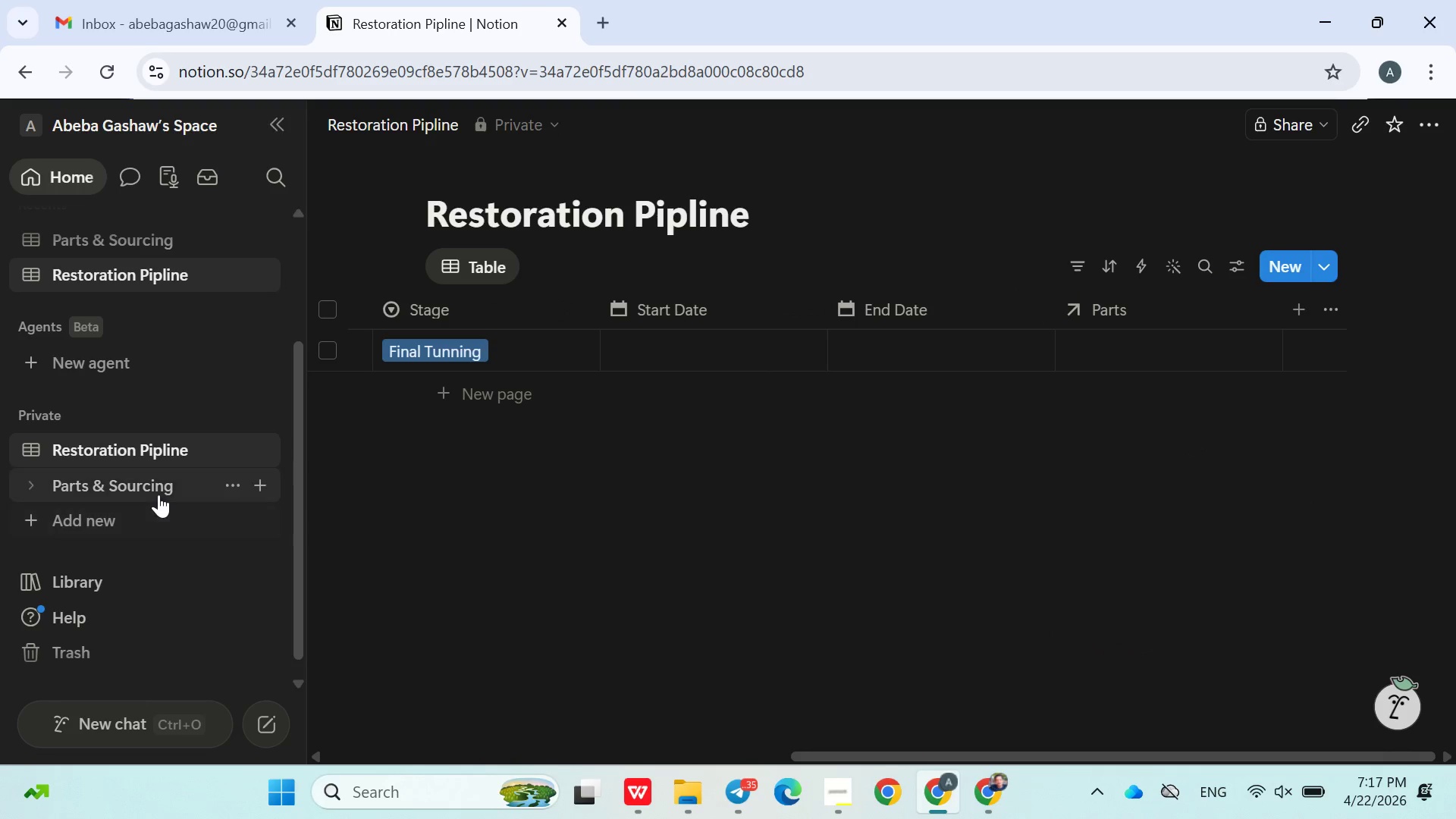 
left_click([151, 482])
 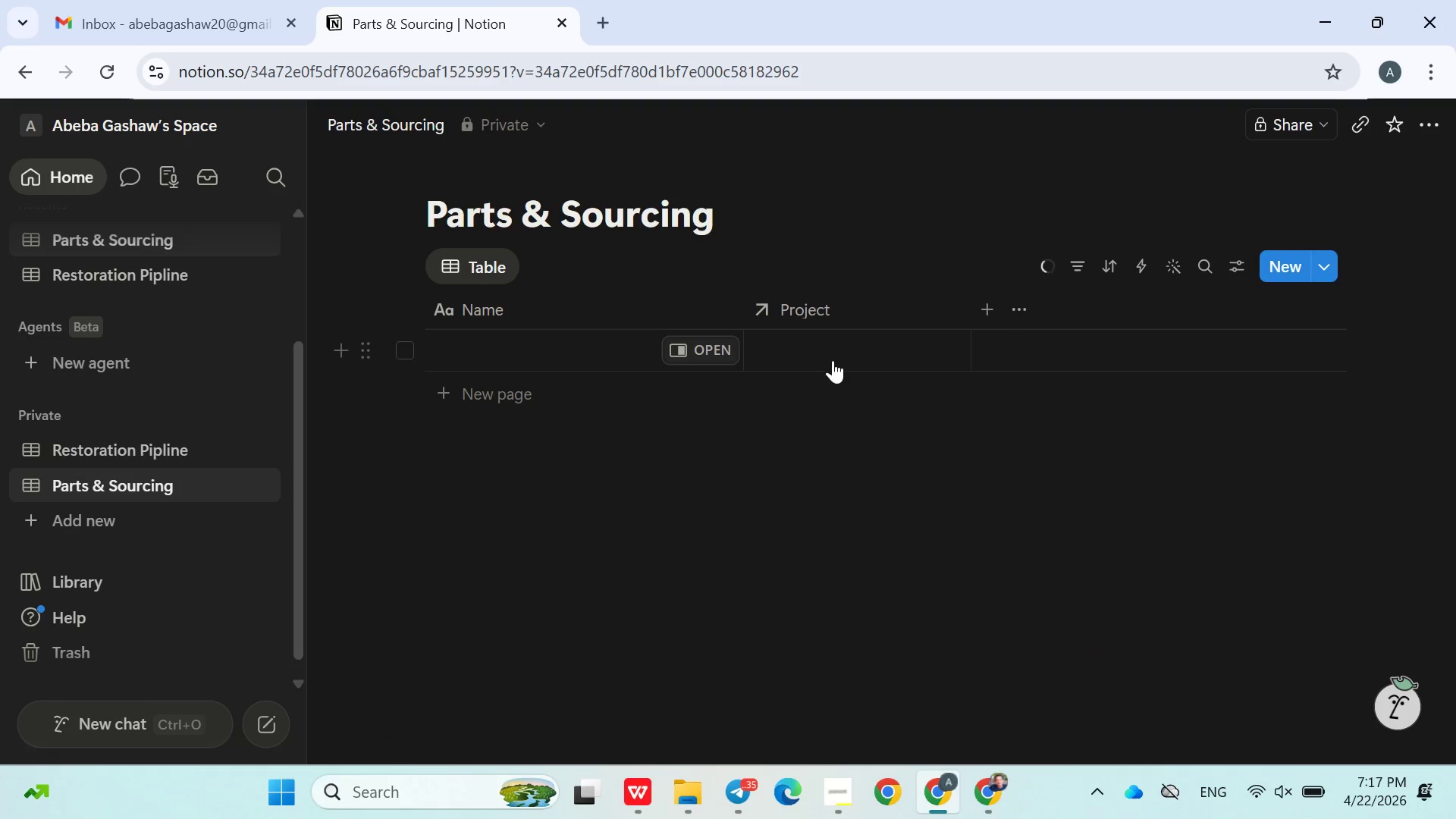 
left_click([820, 358])
 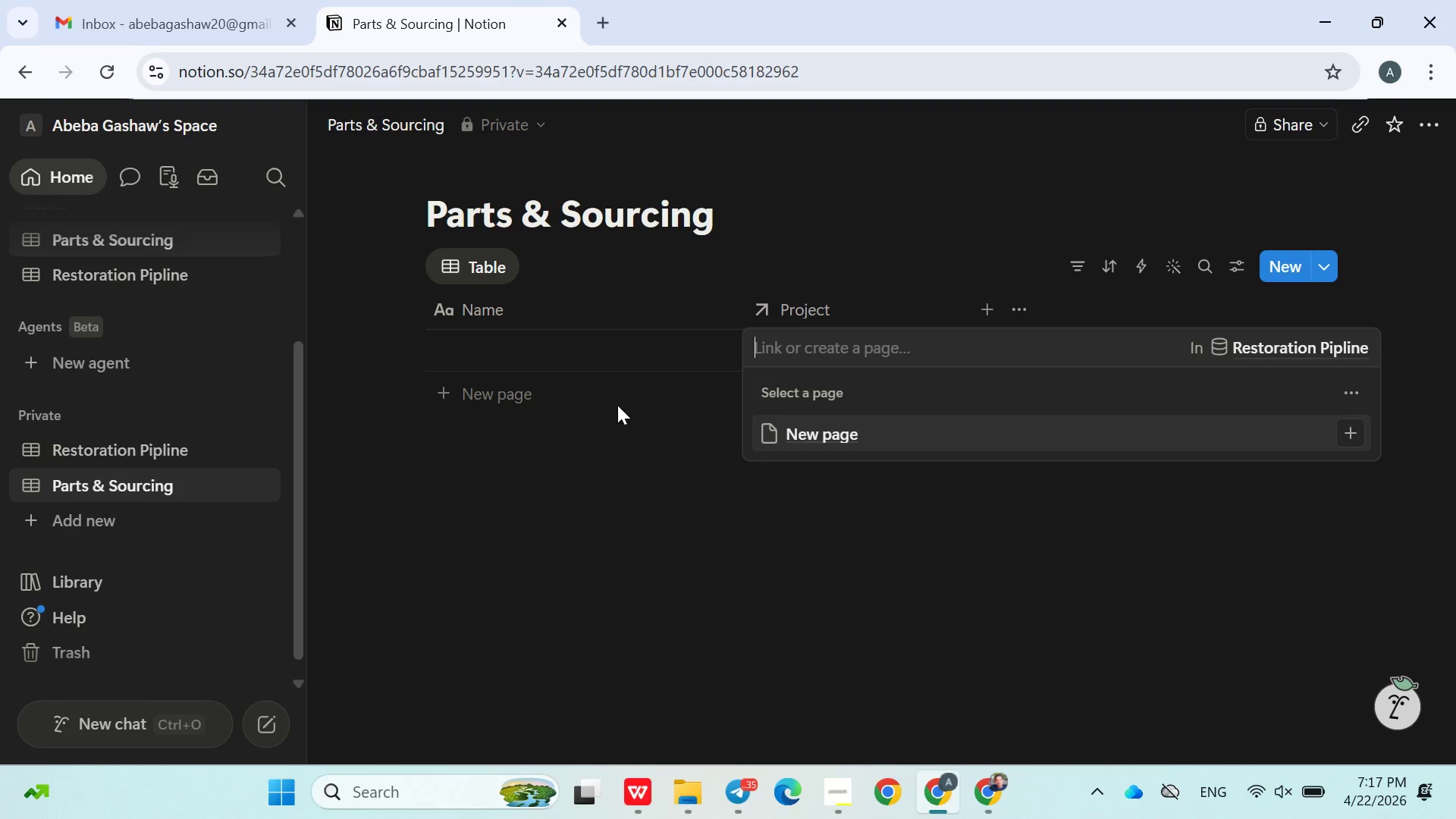 
left_click([623, 447])
 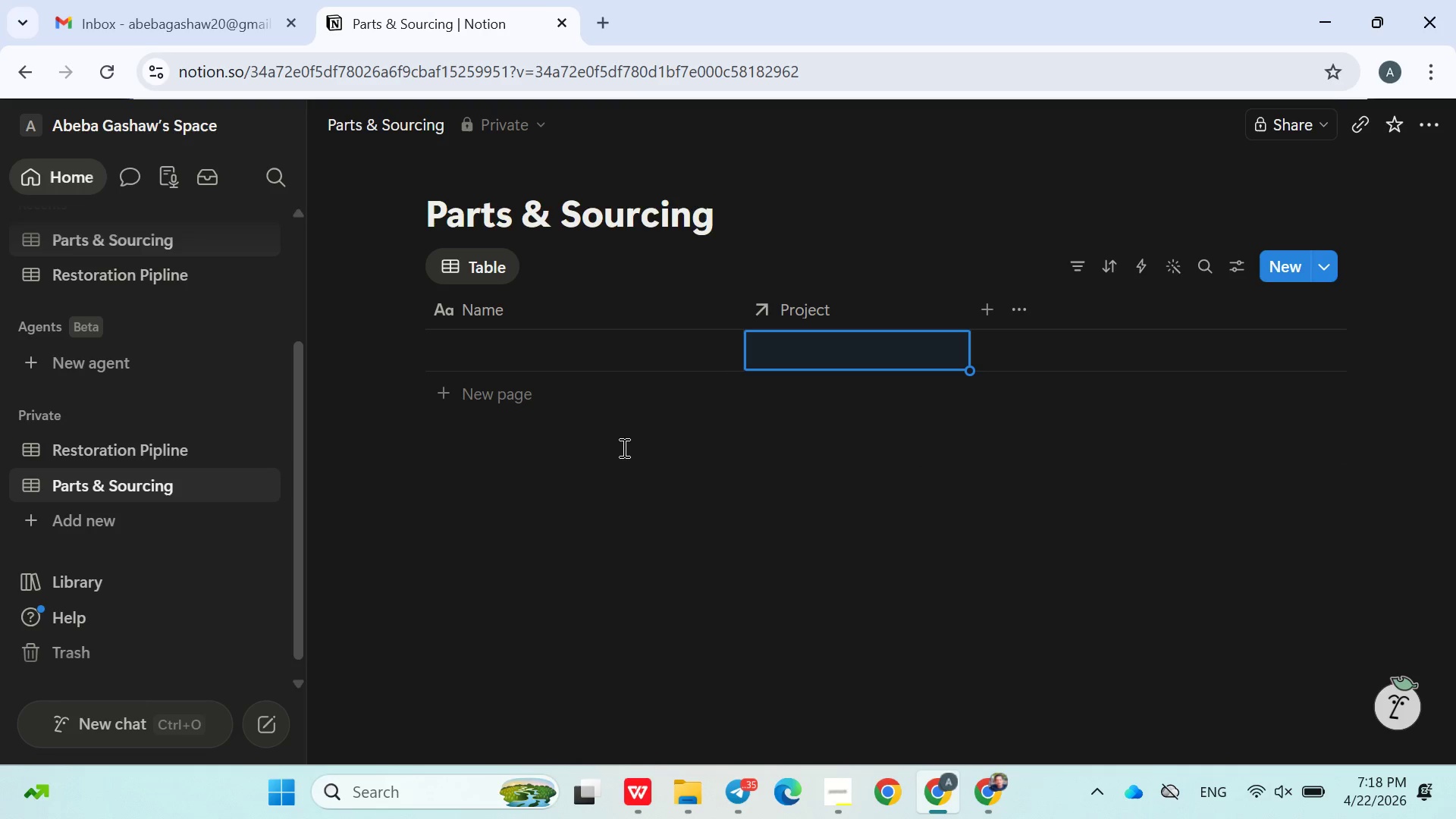 
wait(9.55)
 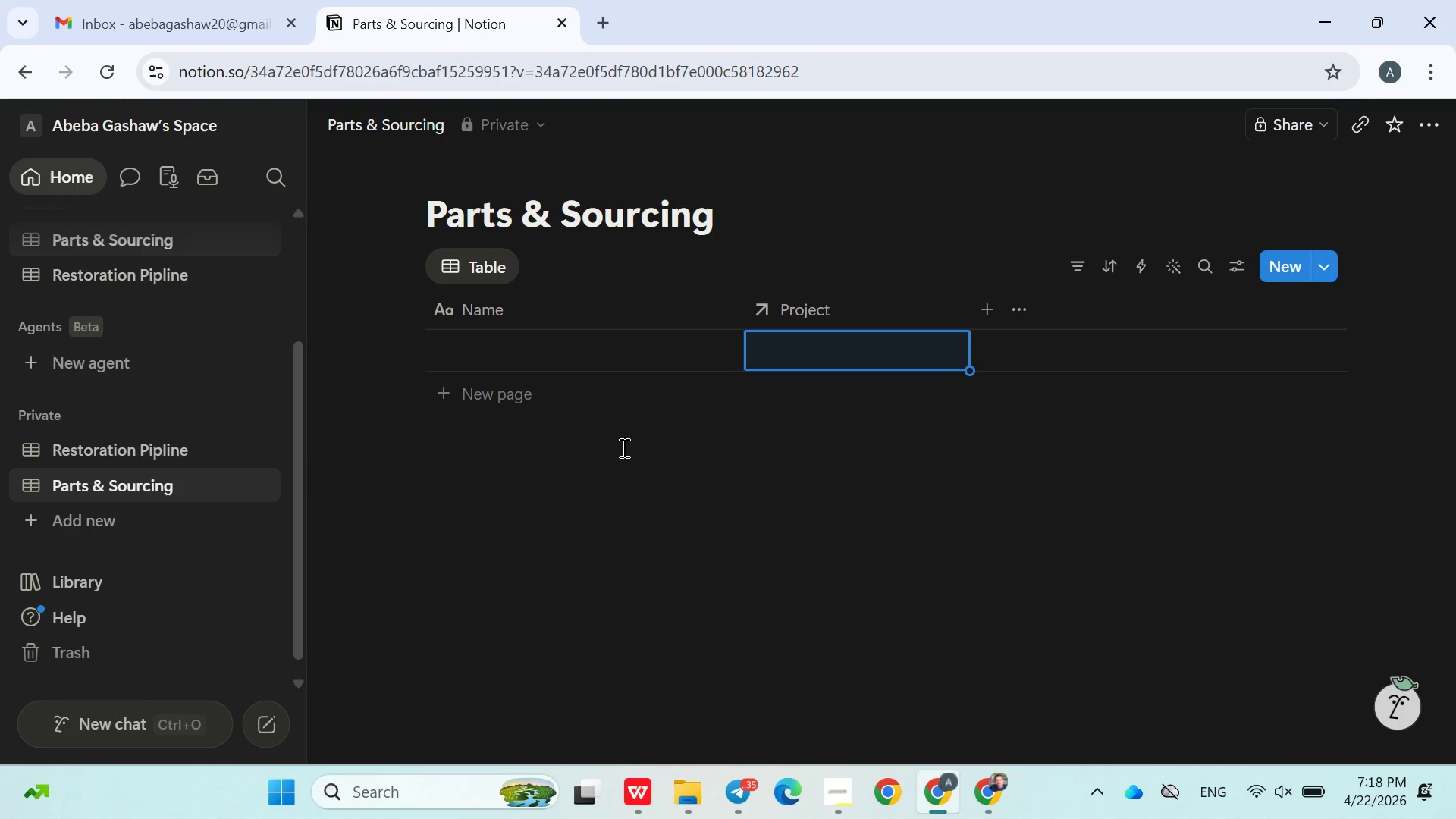 
left_click([135, 460])
 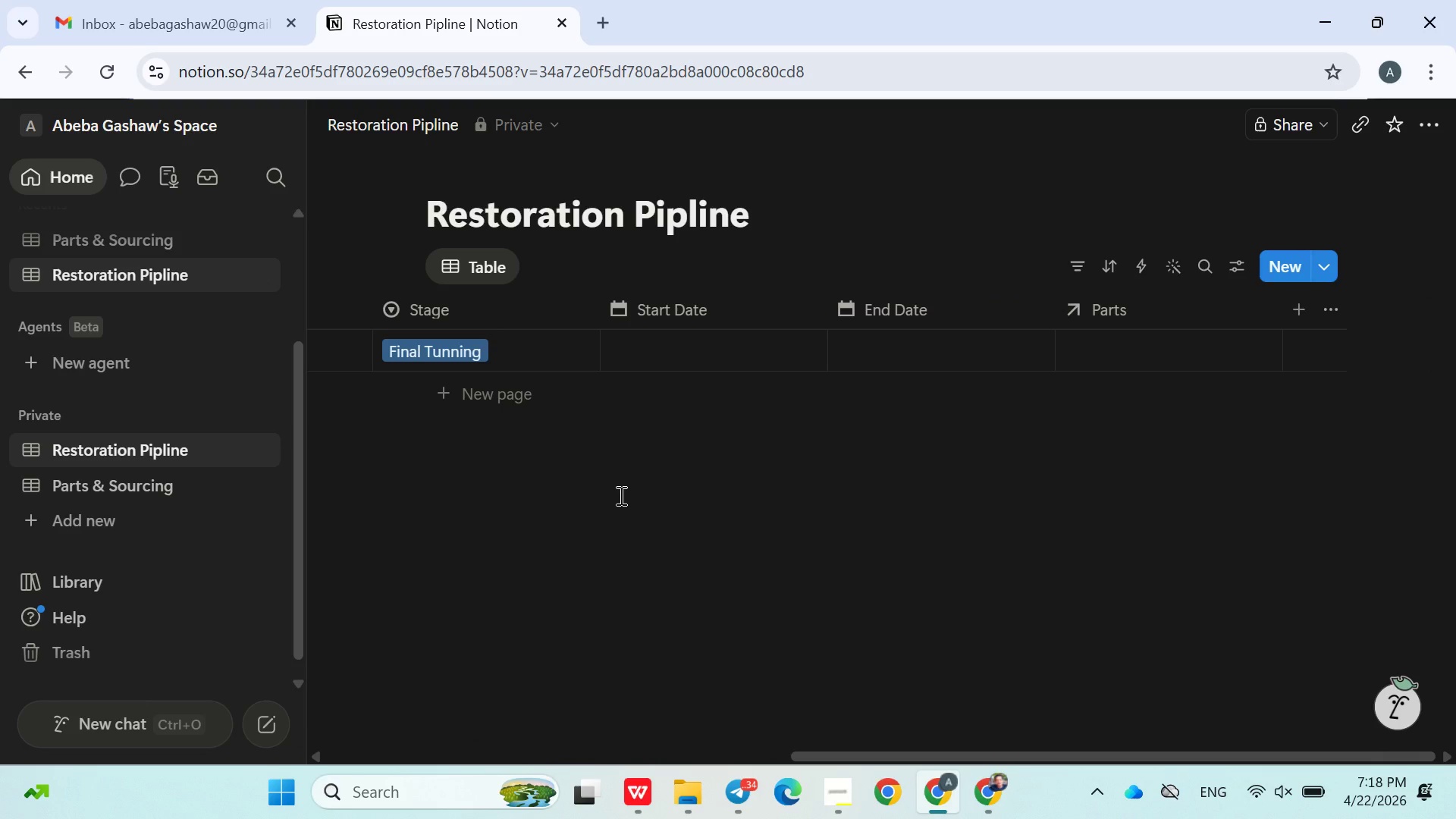 
wait(13.97)
 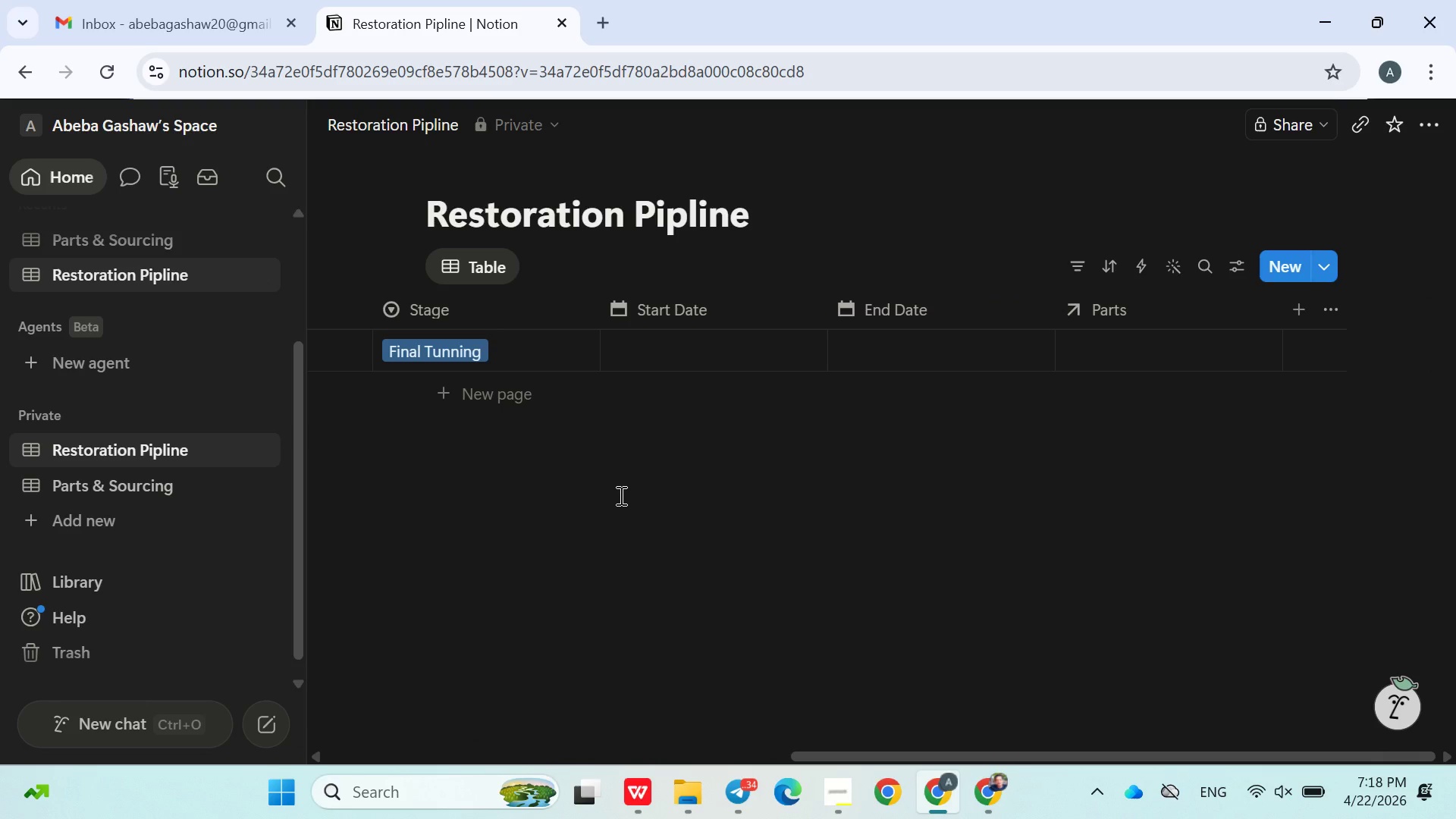 
left_click([1295, 318])
 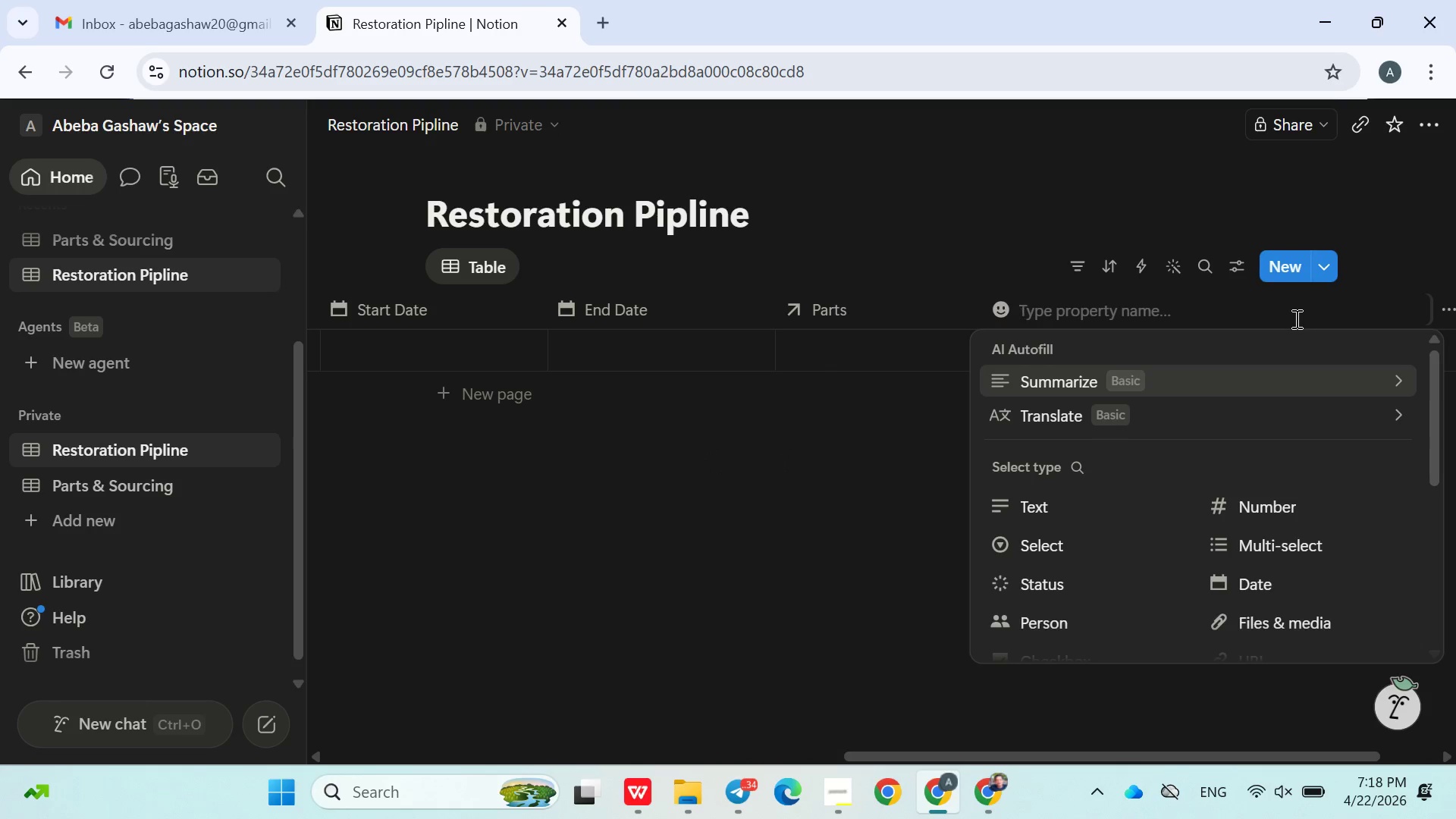 
type(Total Cost)
 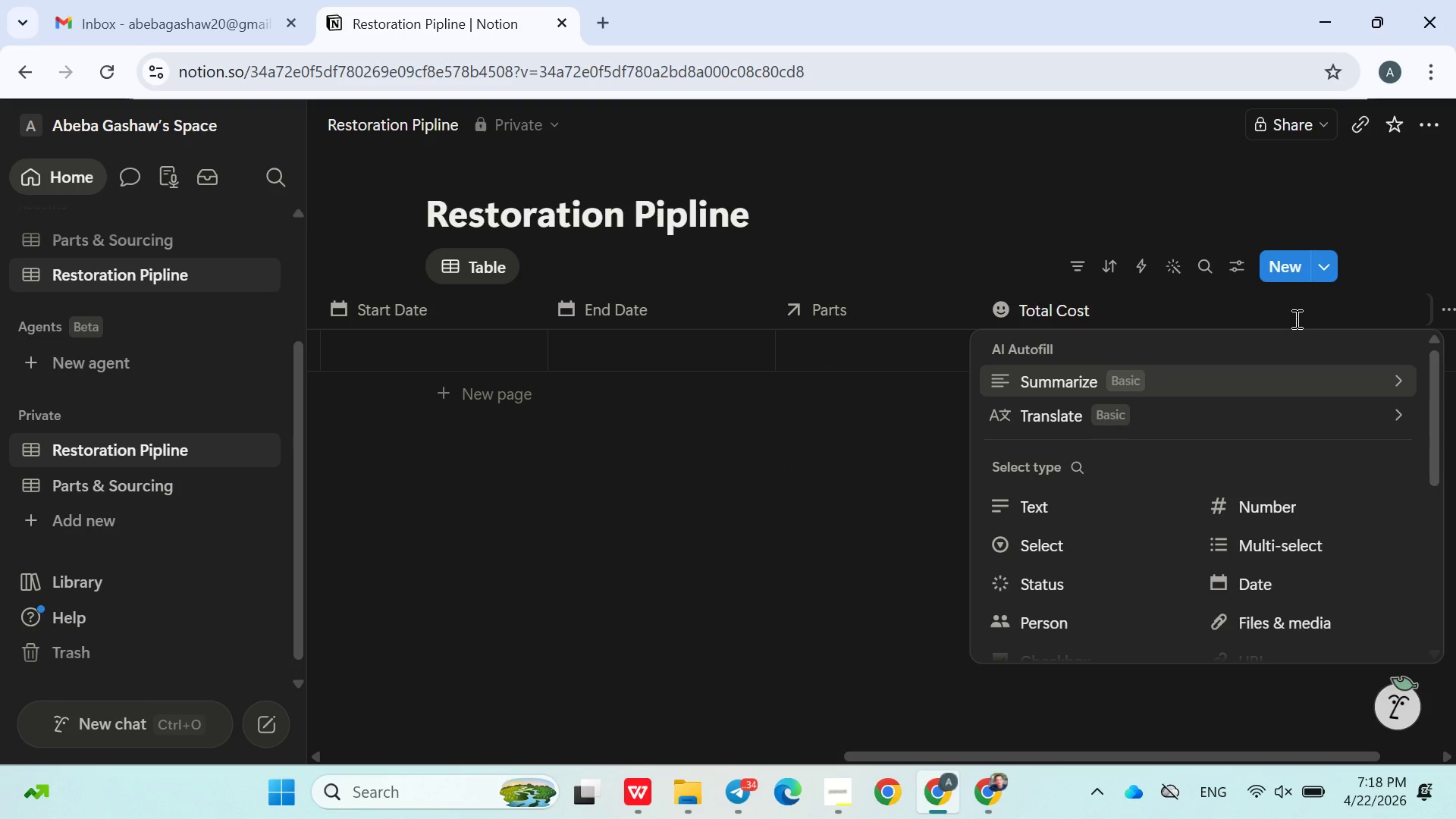 
wait(10.91)
 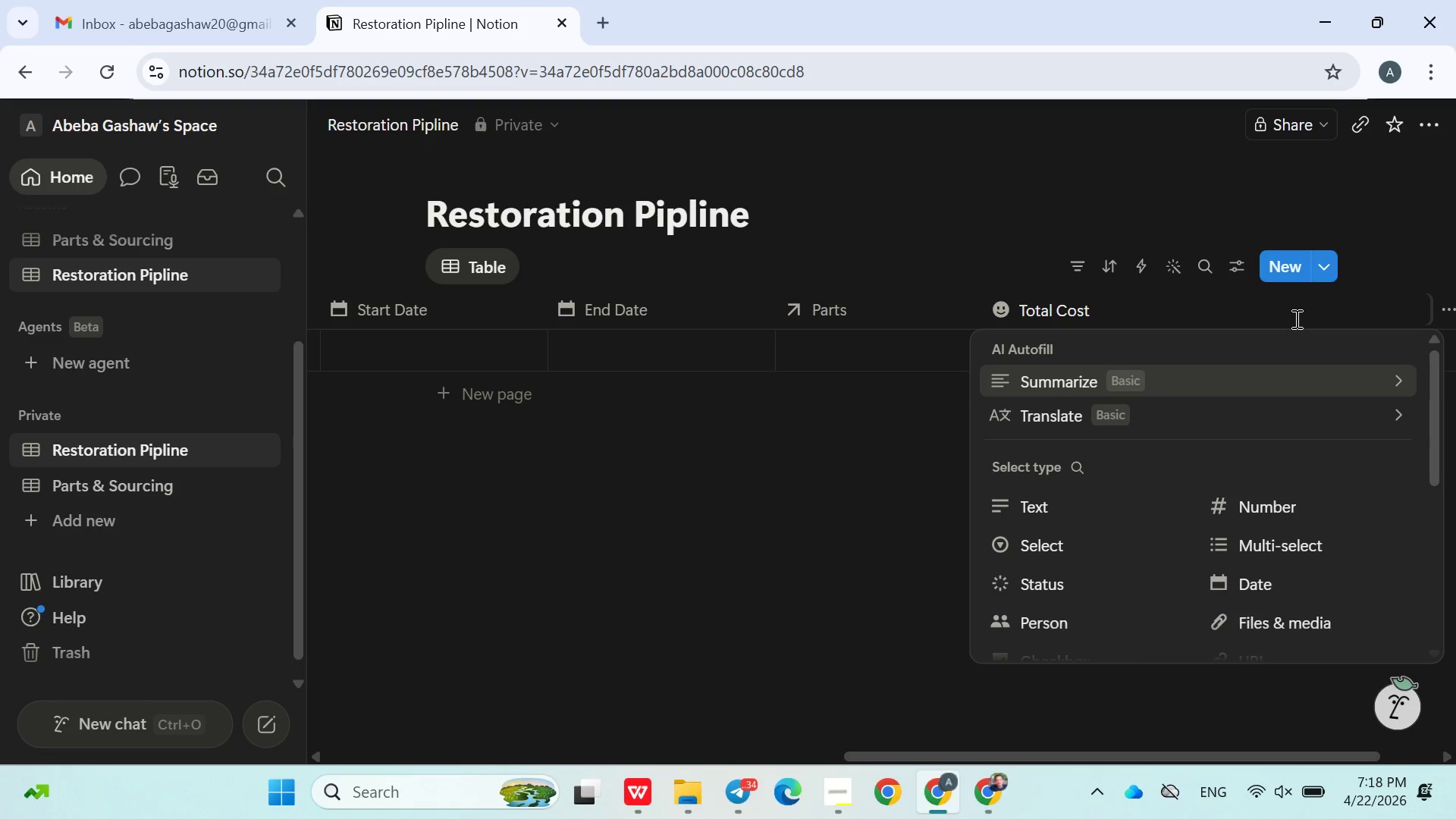 
left_click([1083, 532])
 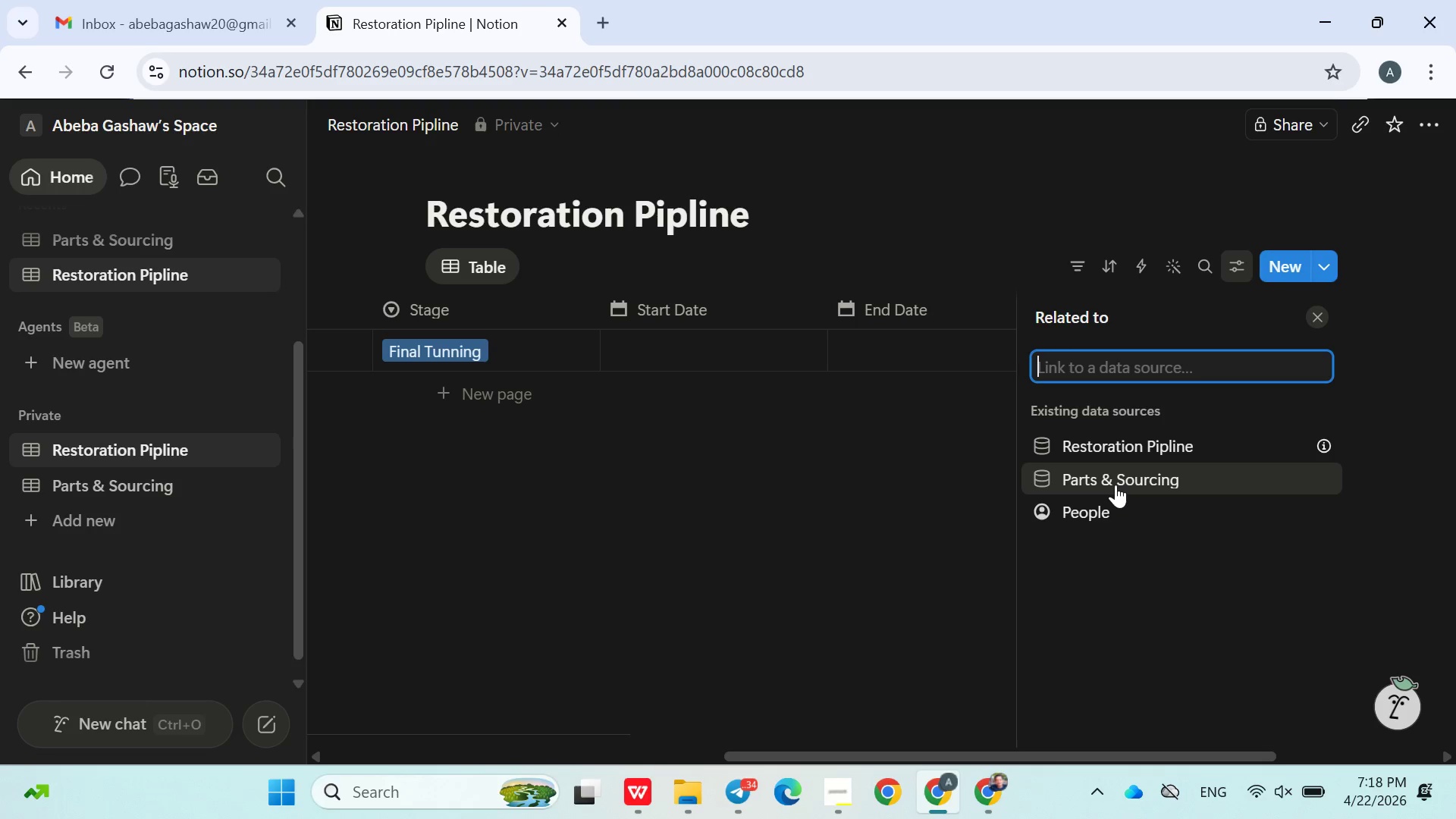 
wait(15.89)
 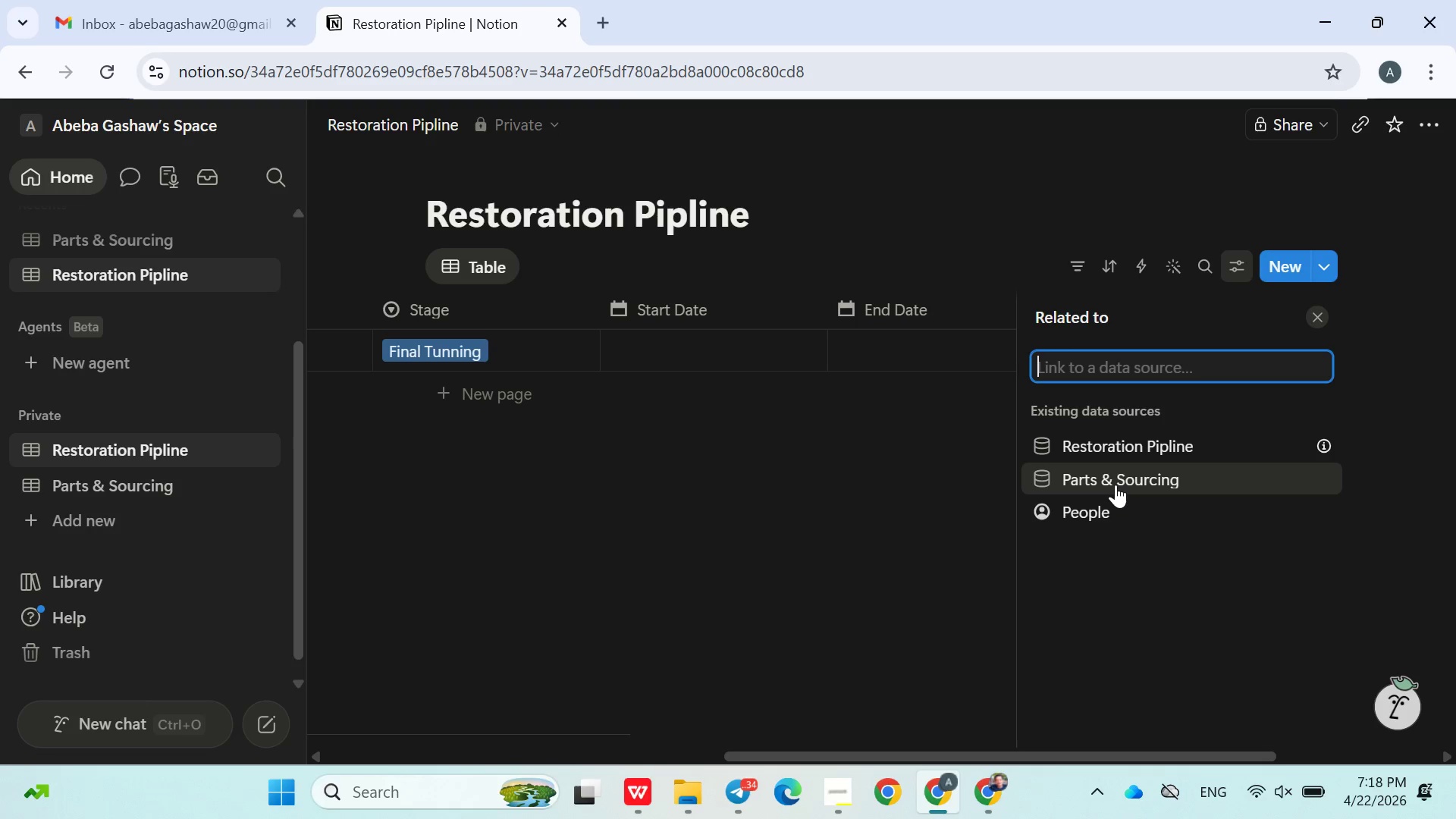 
left_click([952, 466])
 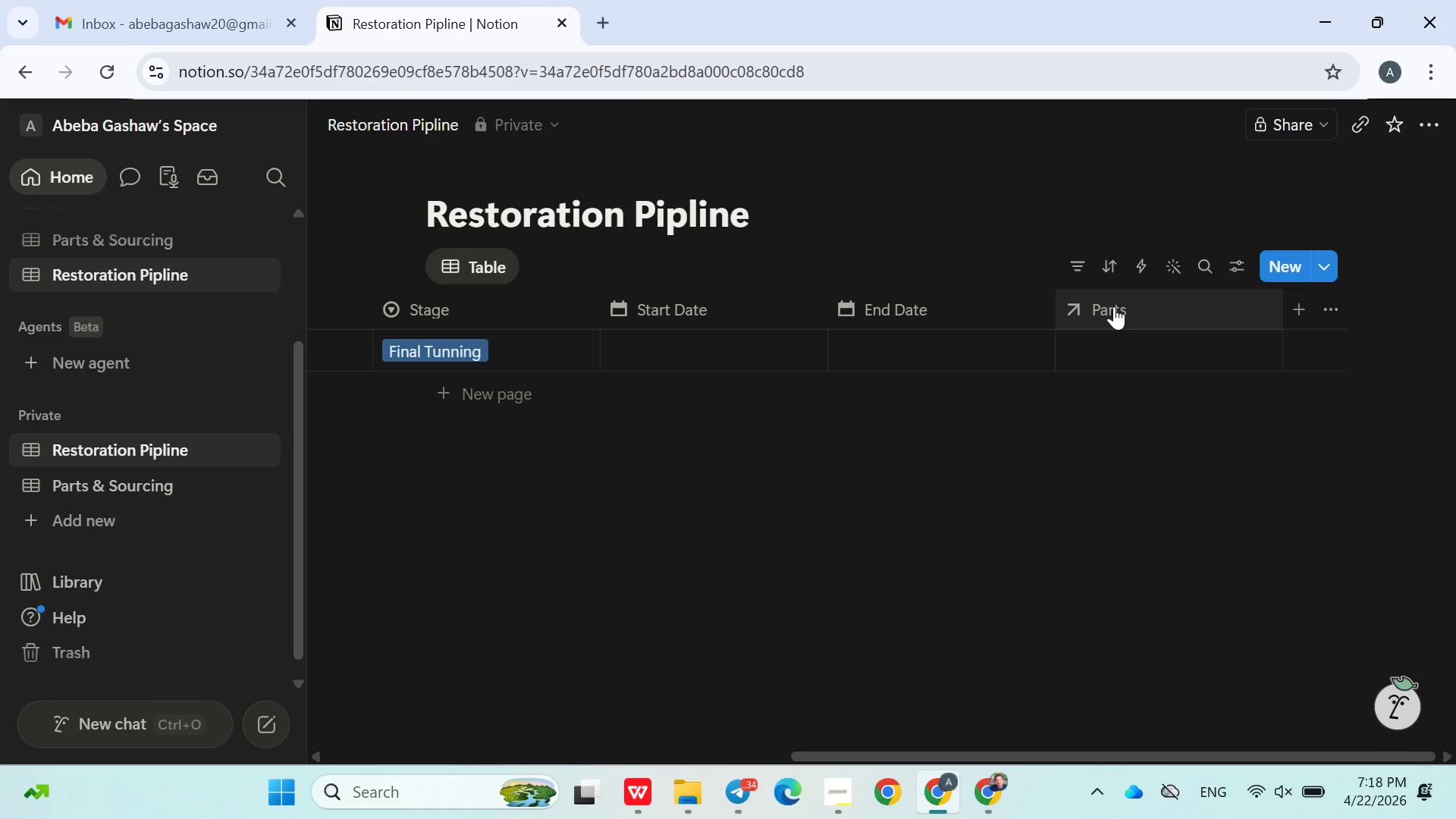 
left_click([1117, 306])
 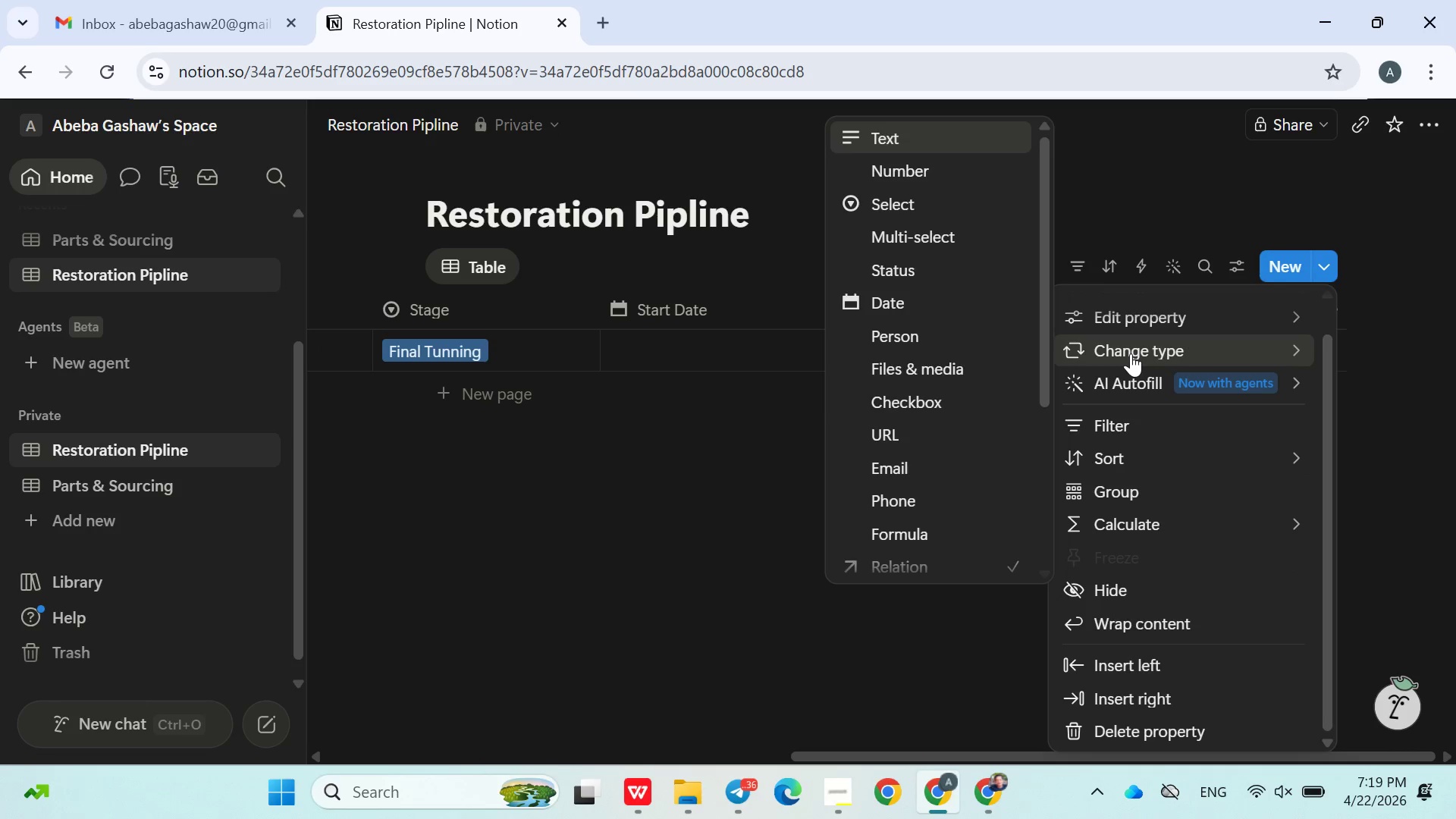 
wait(6.95)
 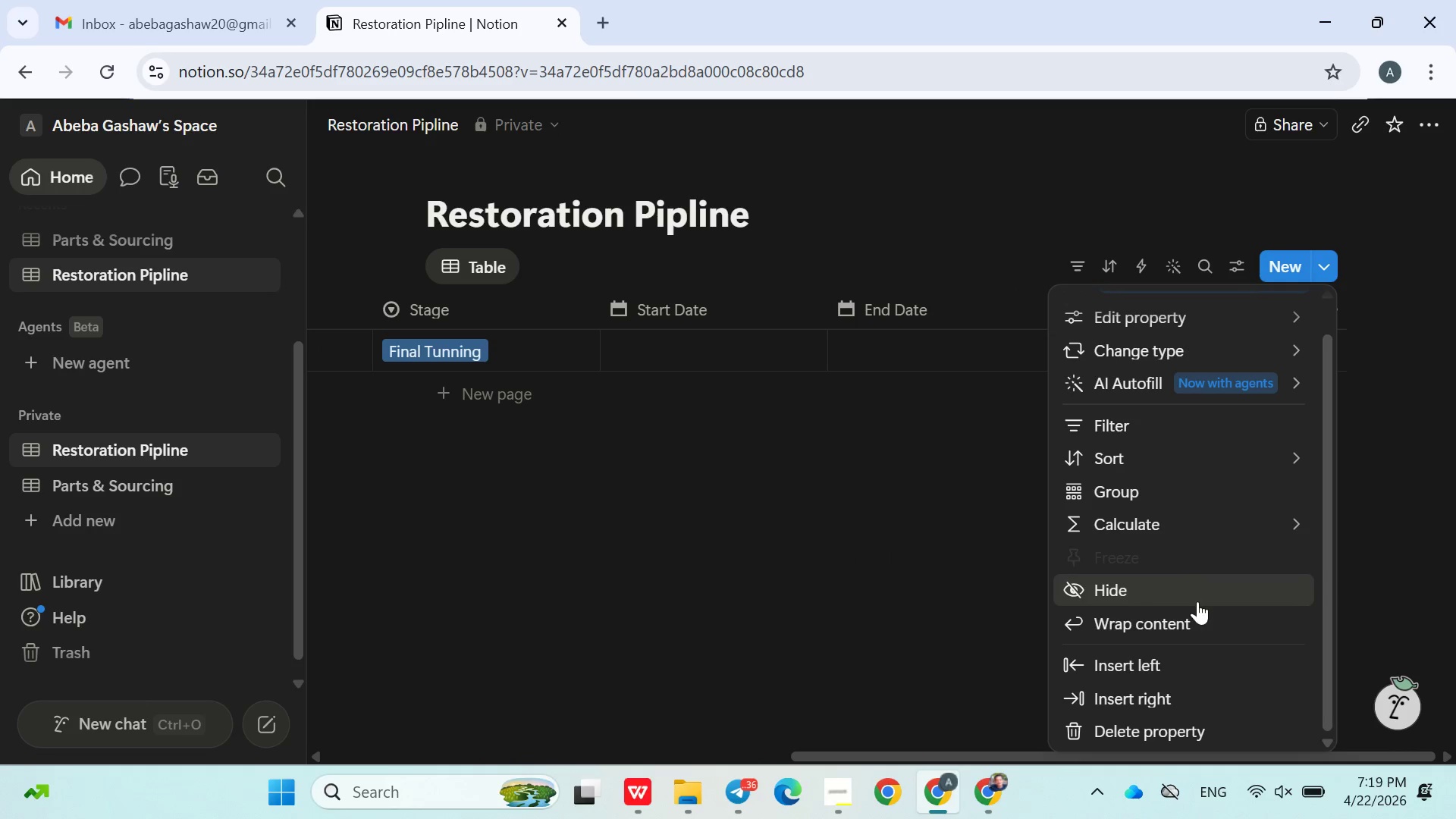 
left_click([911, 484])
 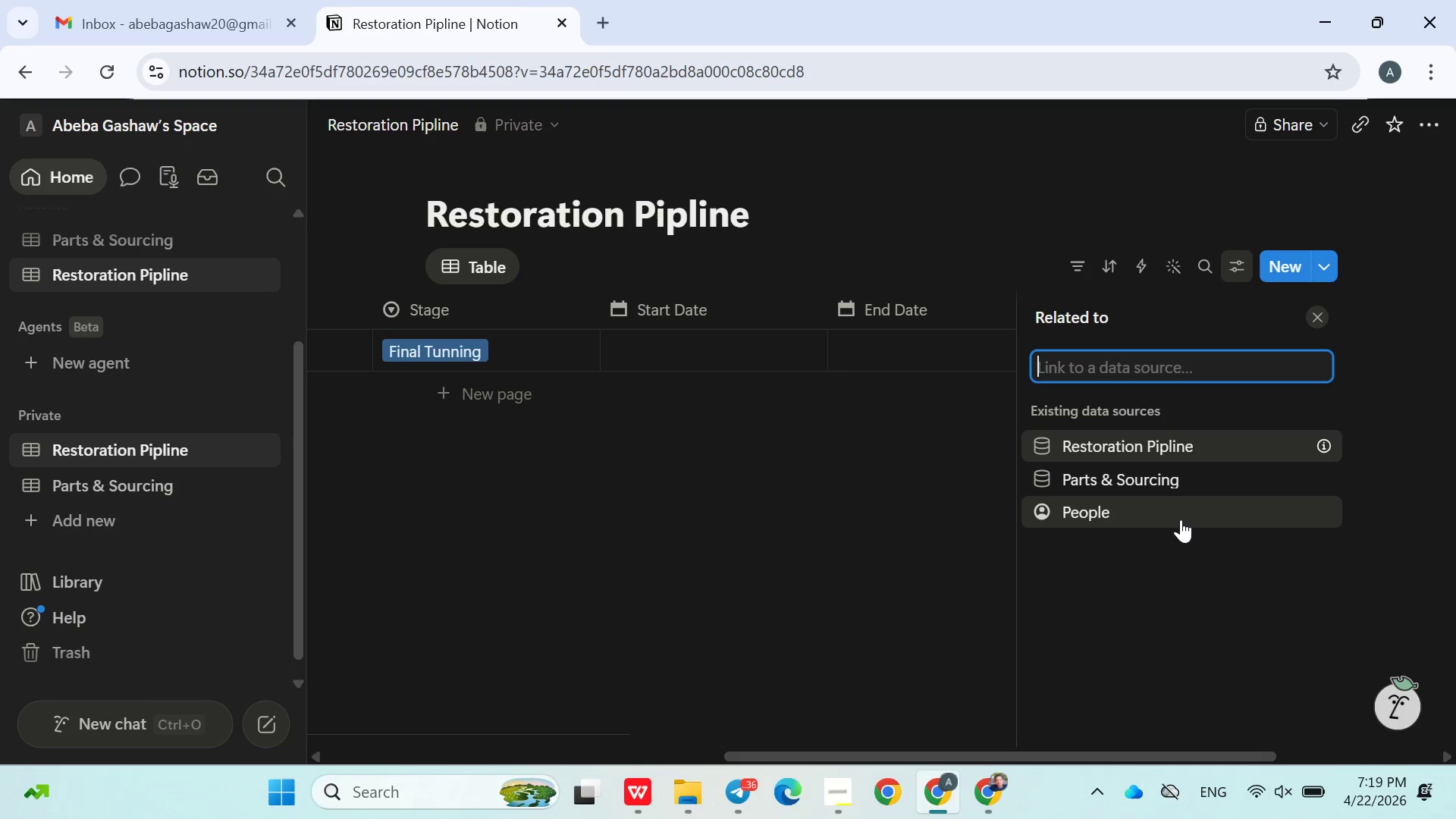 
left_click([1156, 480])
 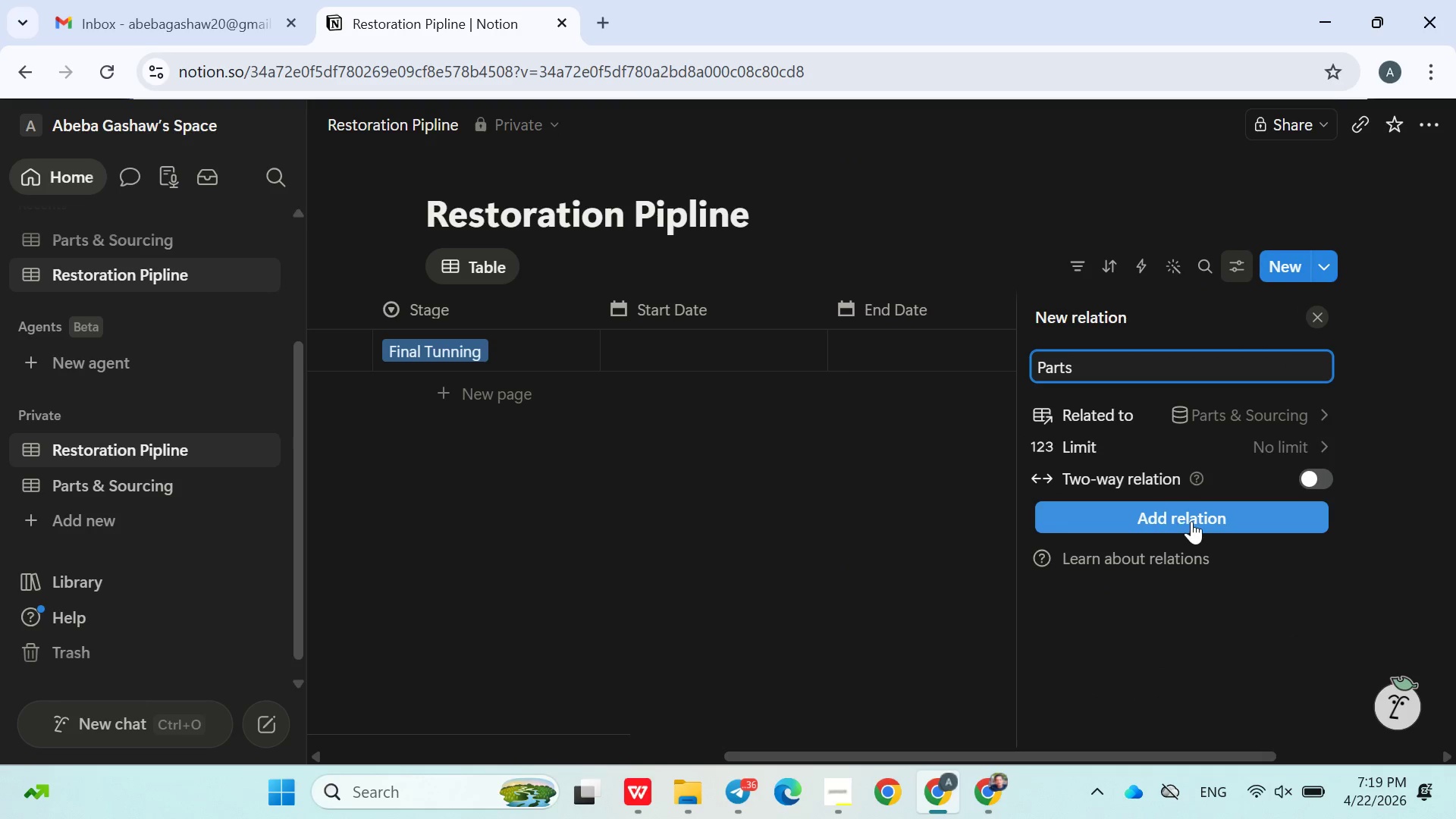 
left_click([1196, 519])
 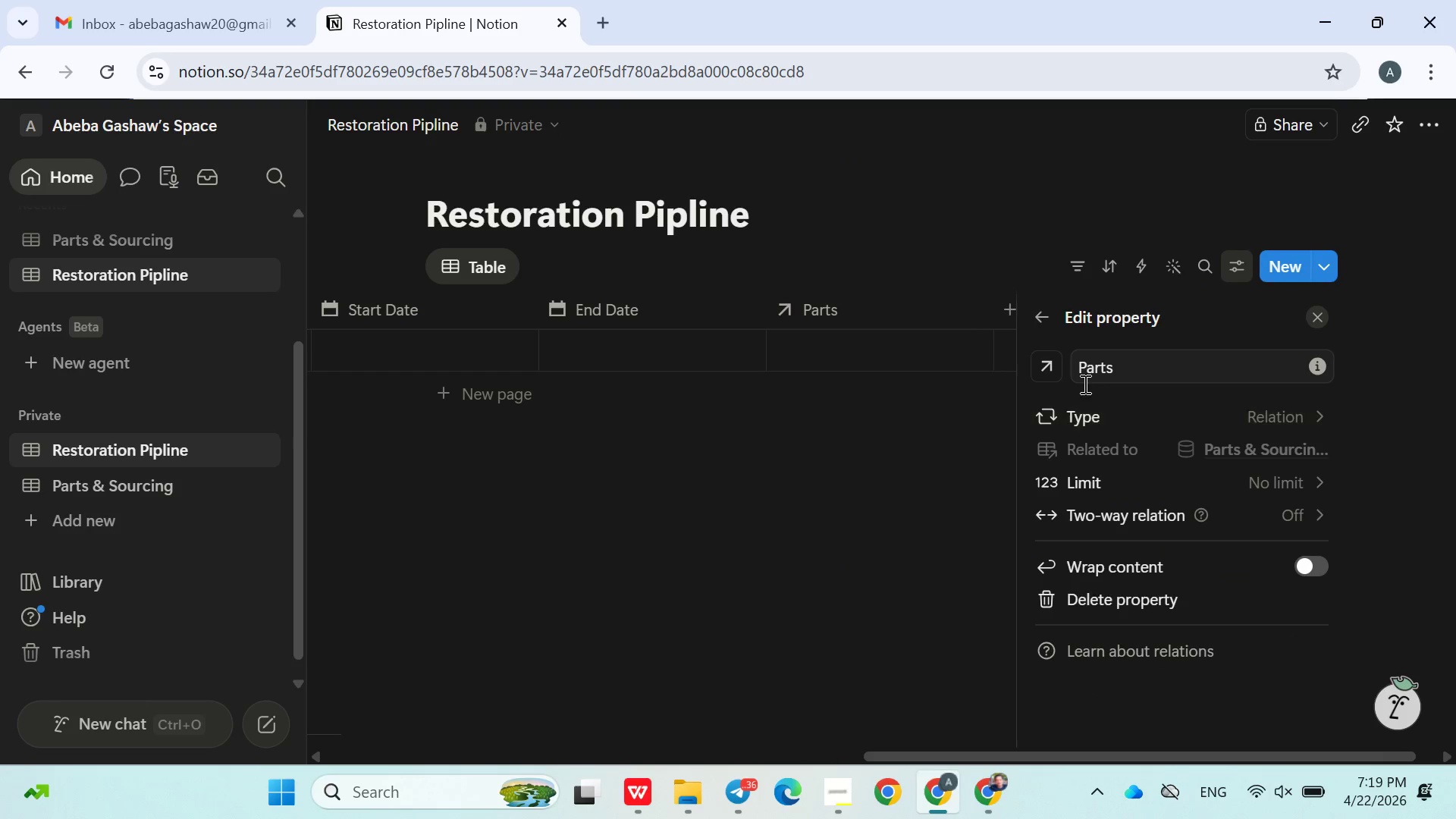 
left_click([1046, 330])
 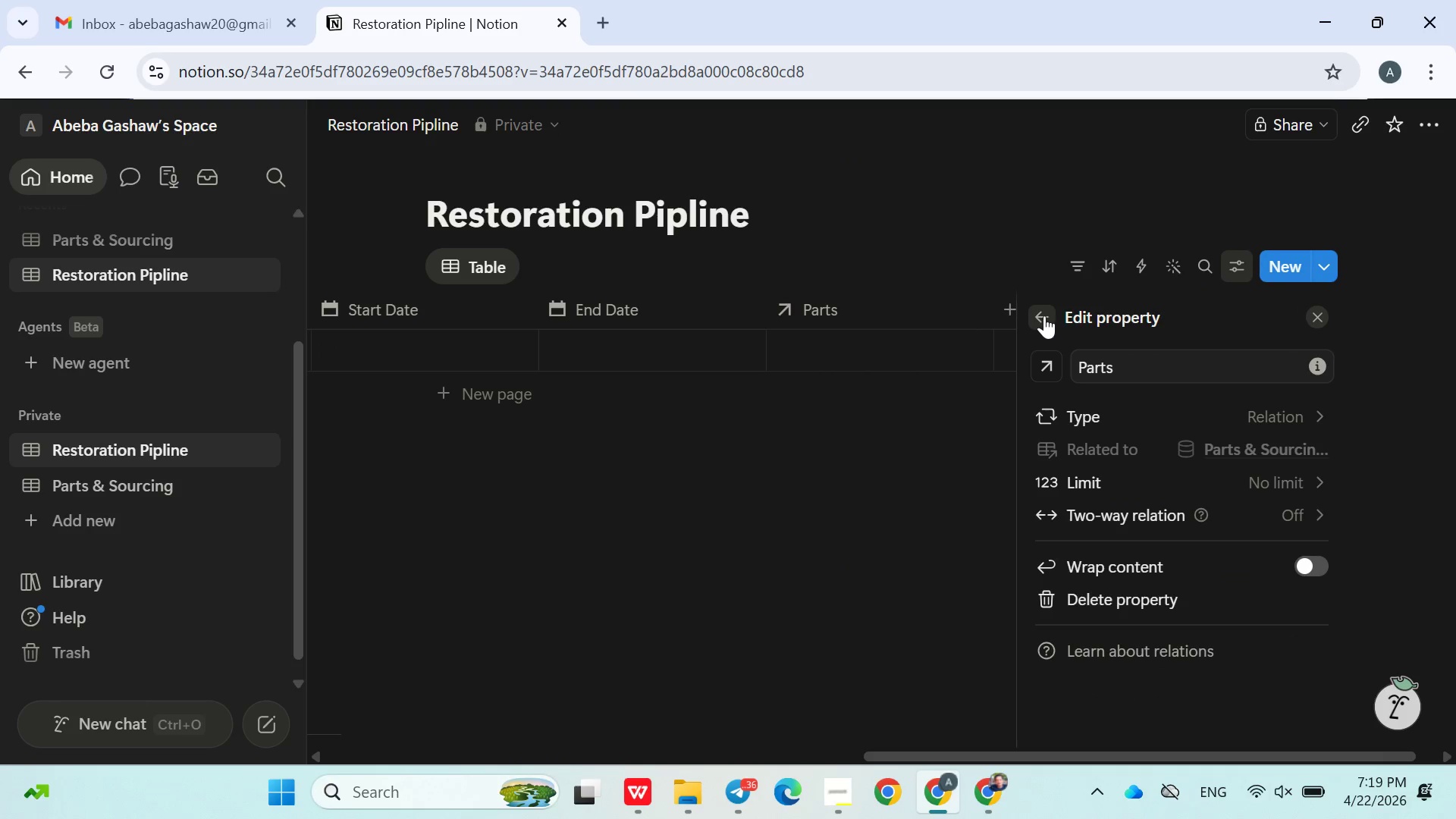 
left_click([1044, 315])
 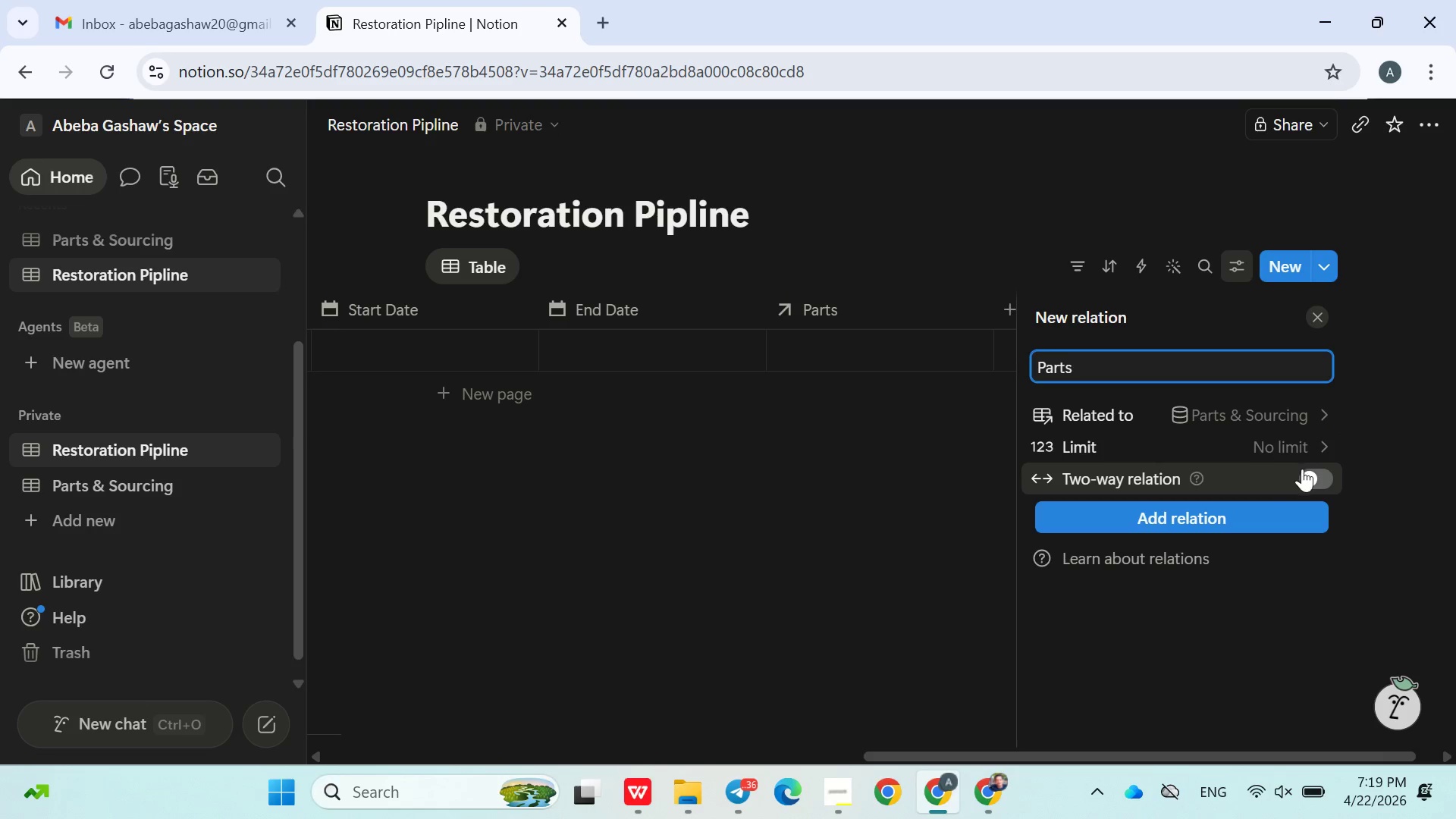 
left_click([1304, 472])
 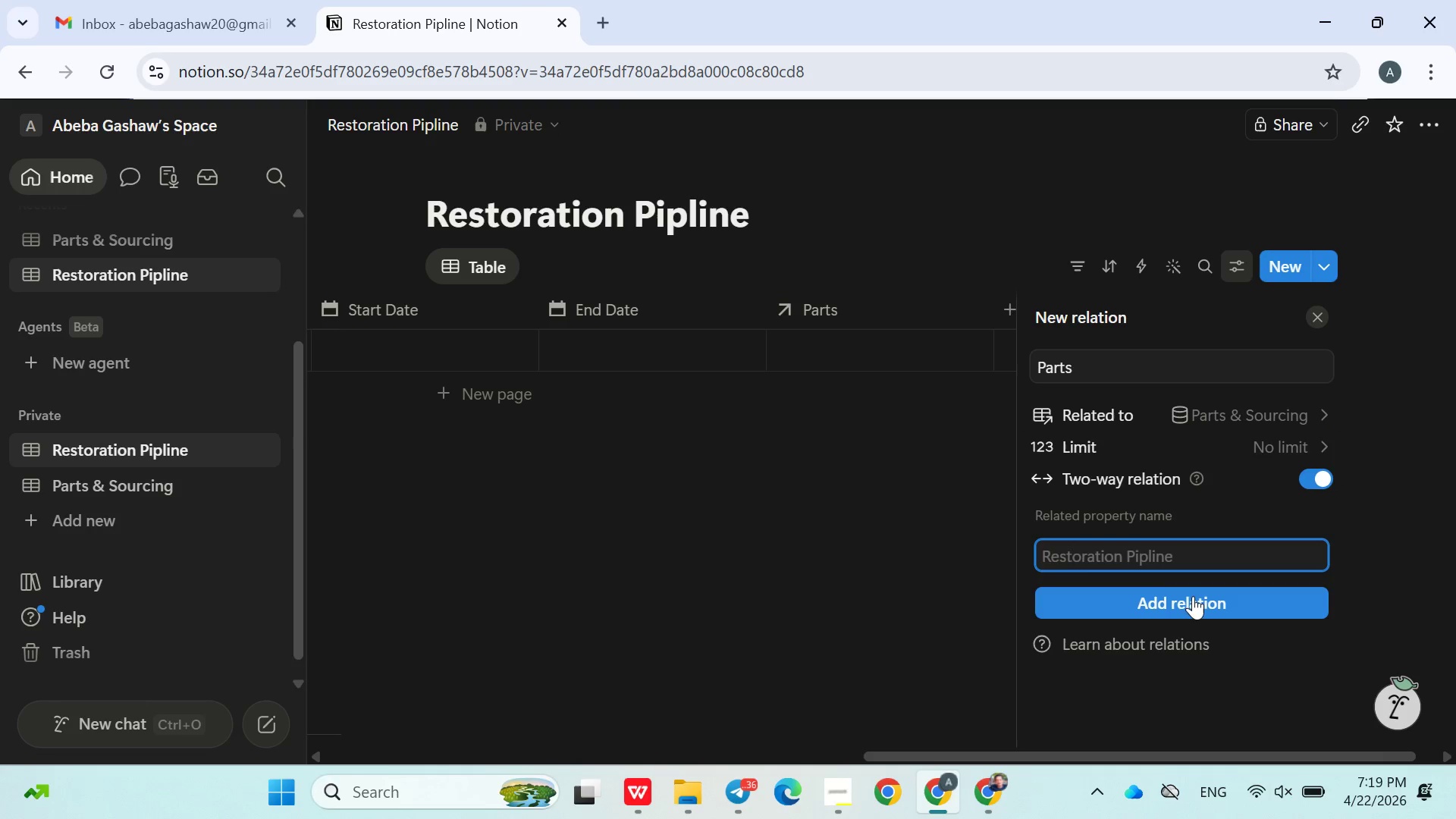 
left_click([1191, 601])
 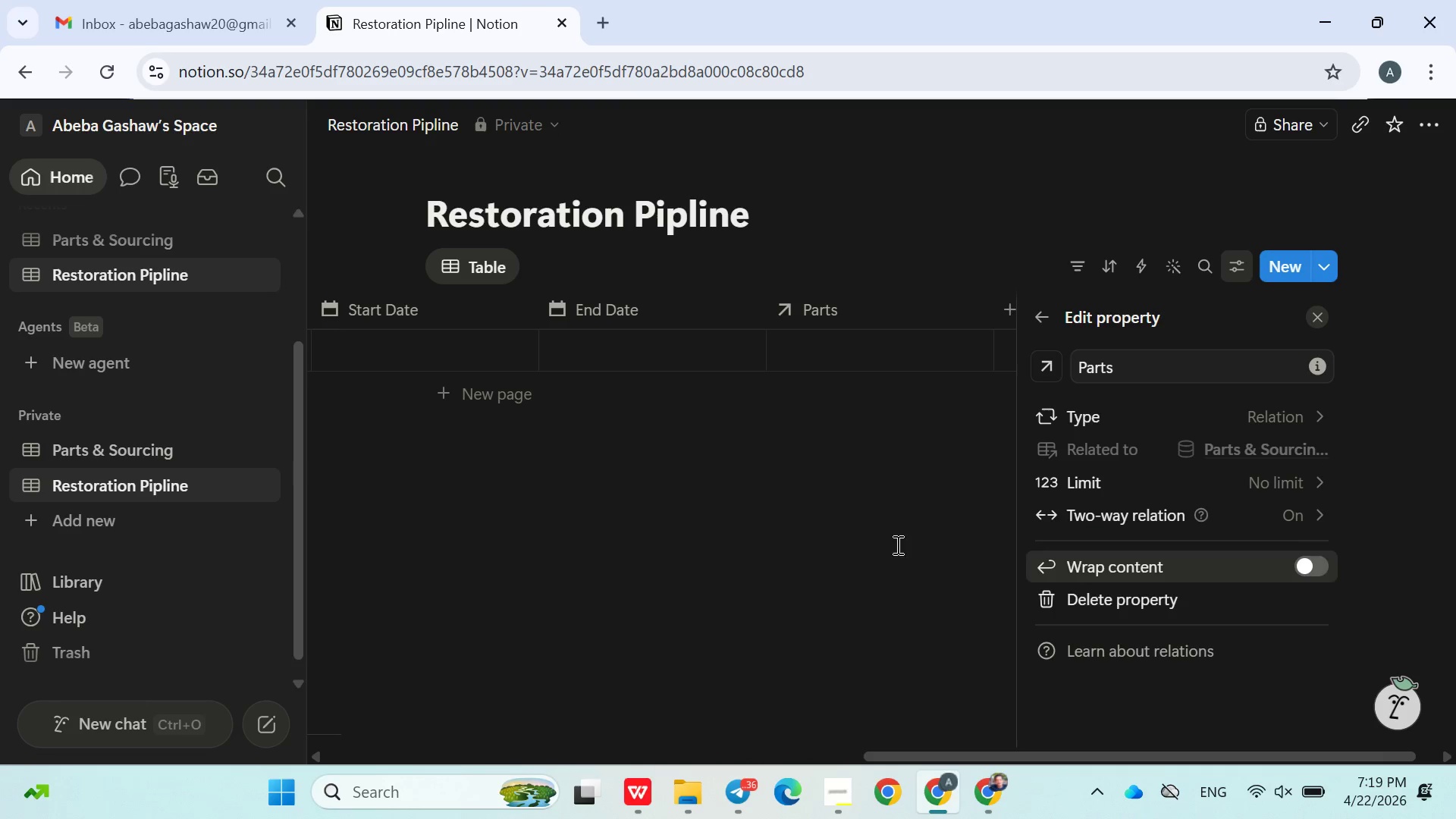 
left_click([852, 534])
 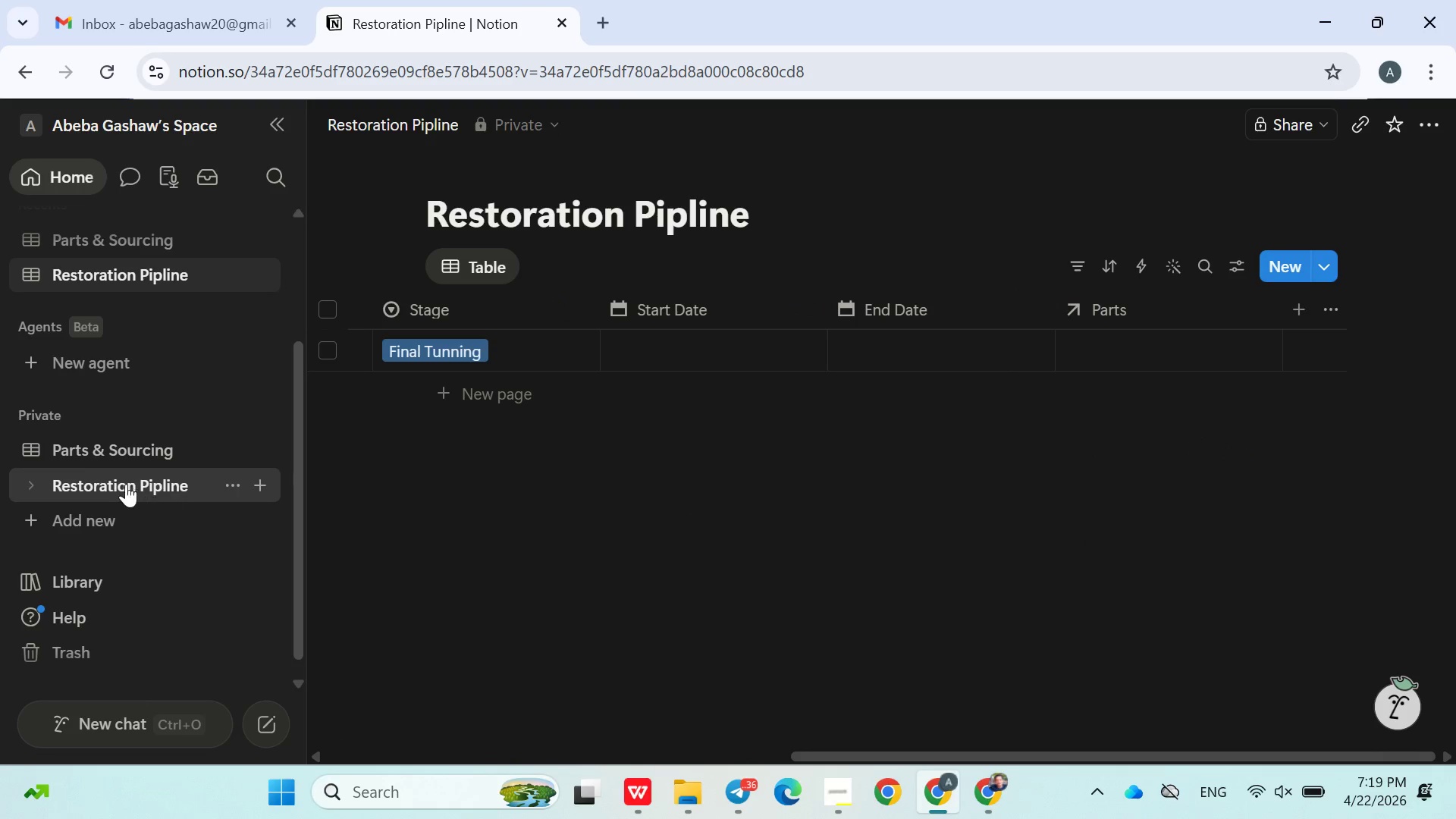 
left_click([103, 453])
 